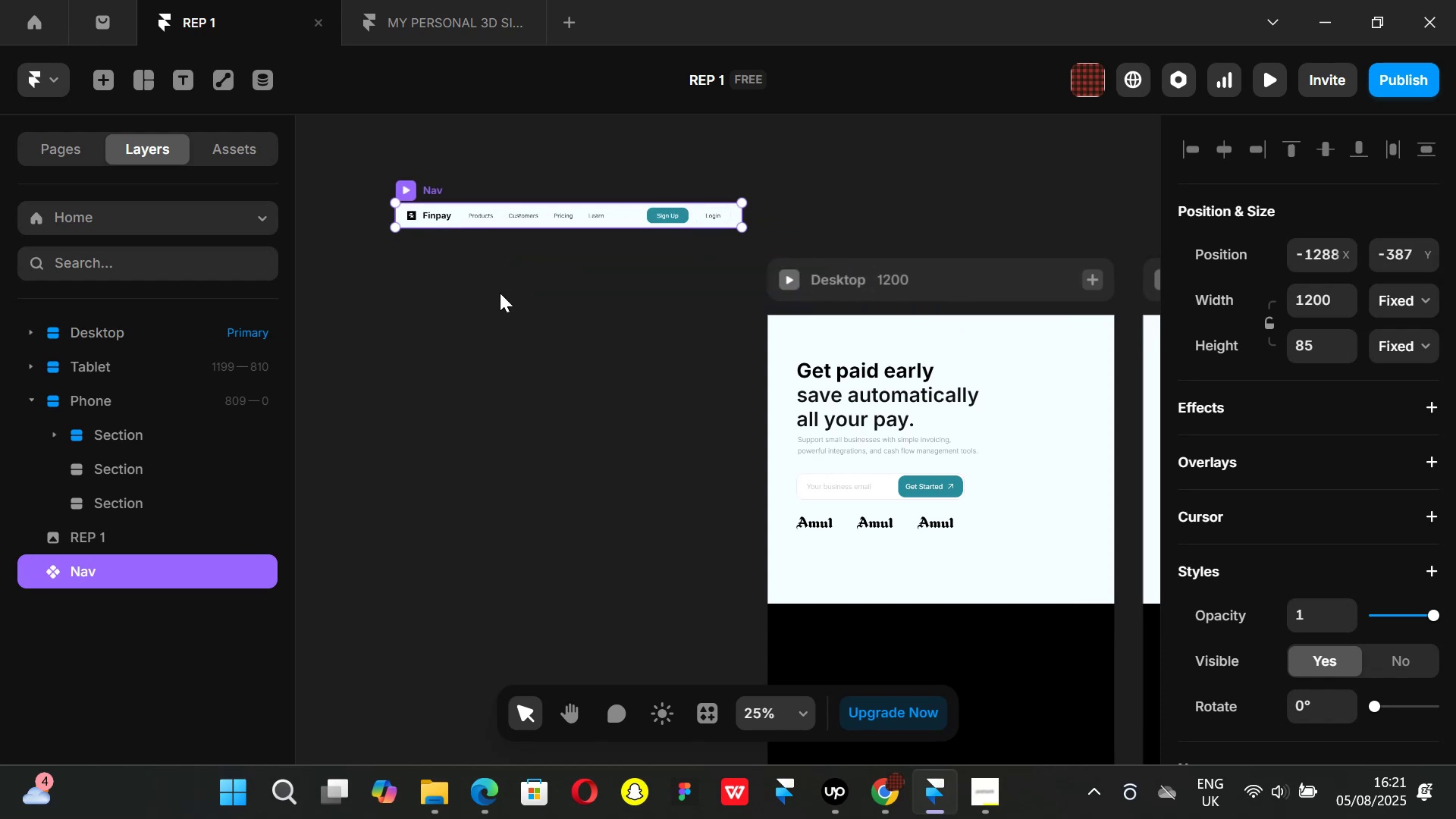 
key(Control+C)
 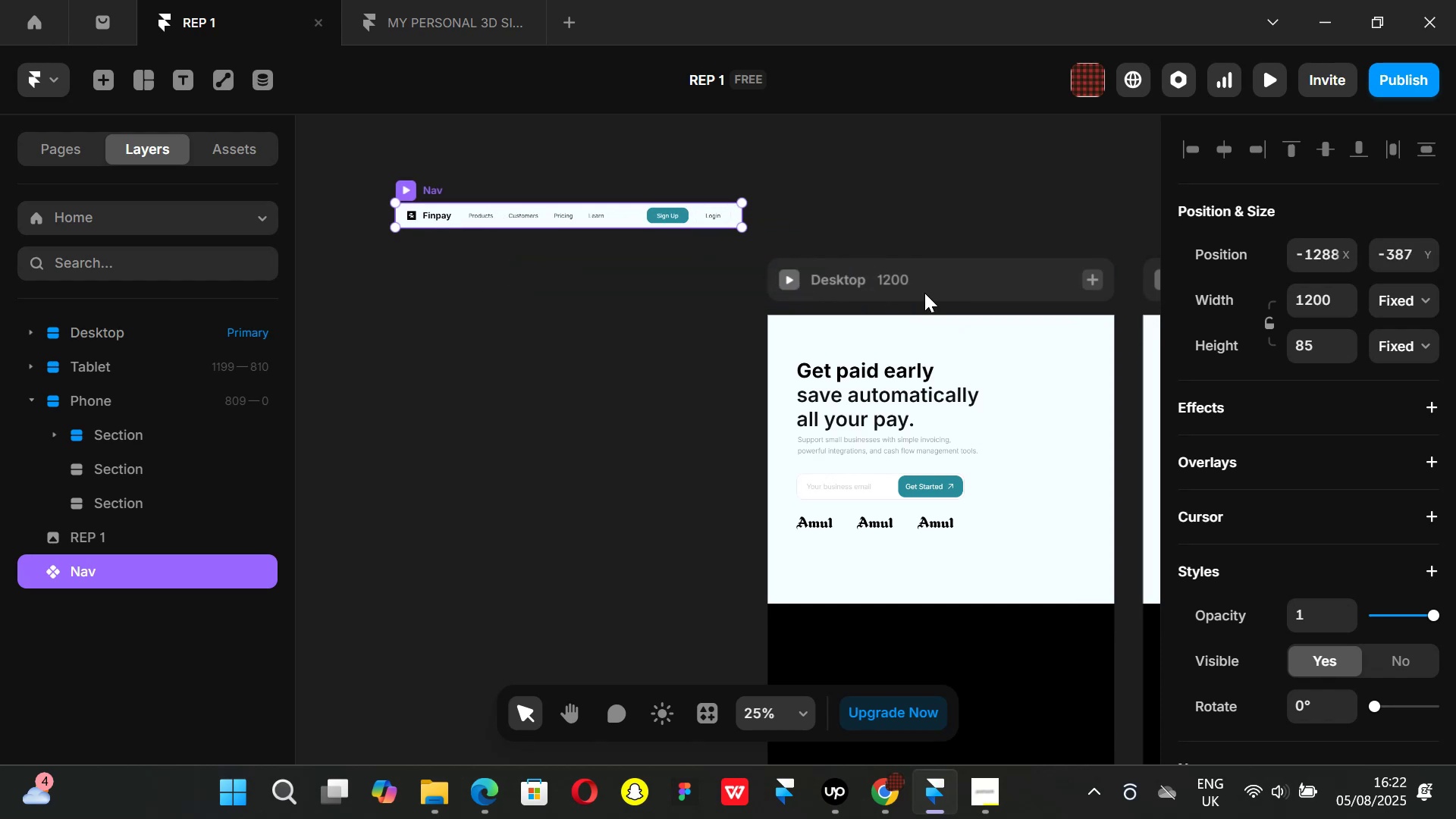 
left_click([937, 279])
 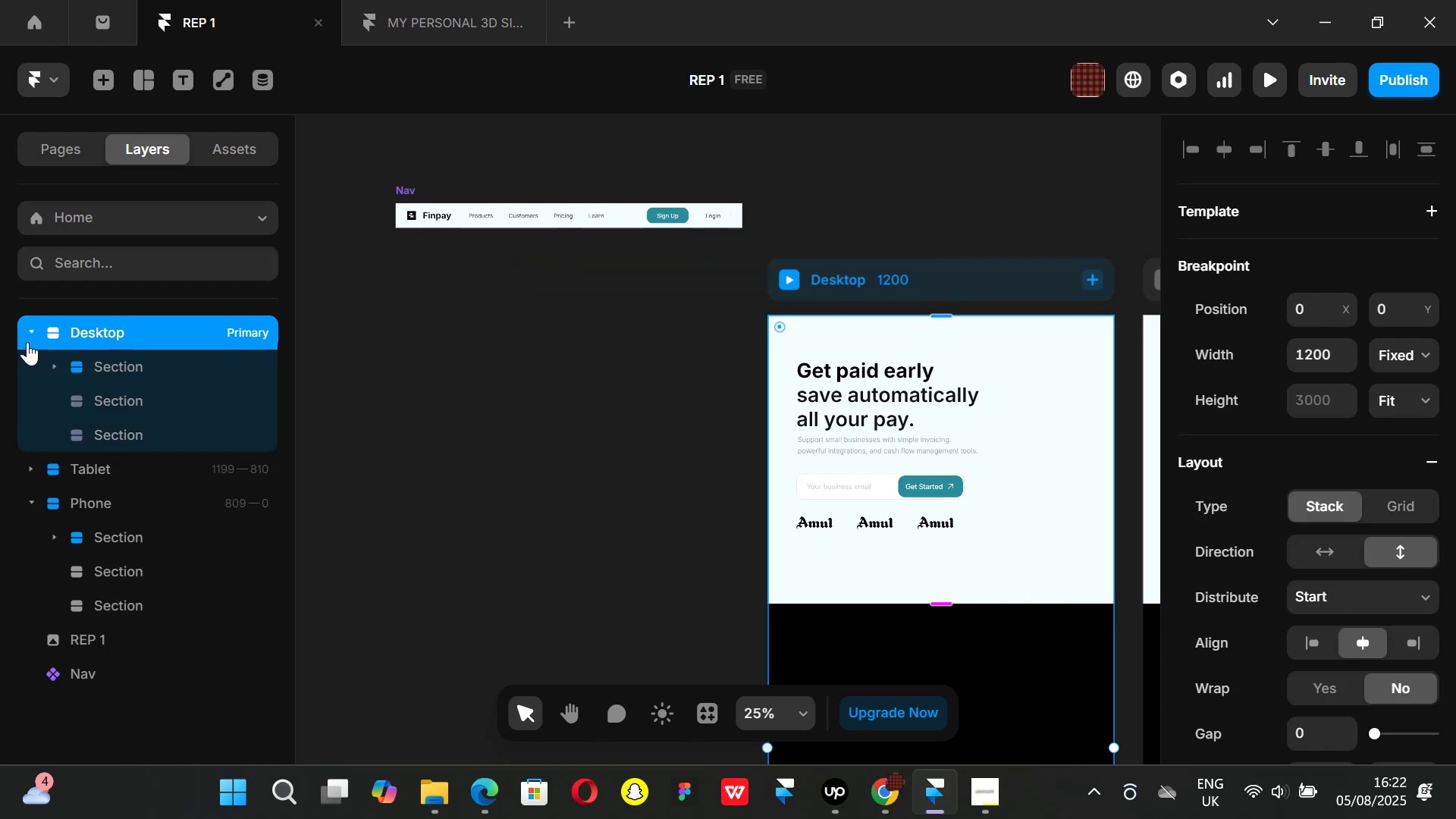 
left_click([30, 332])
 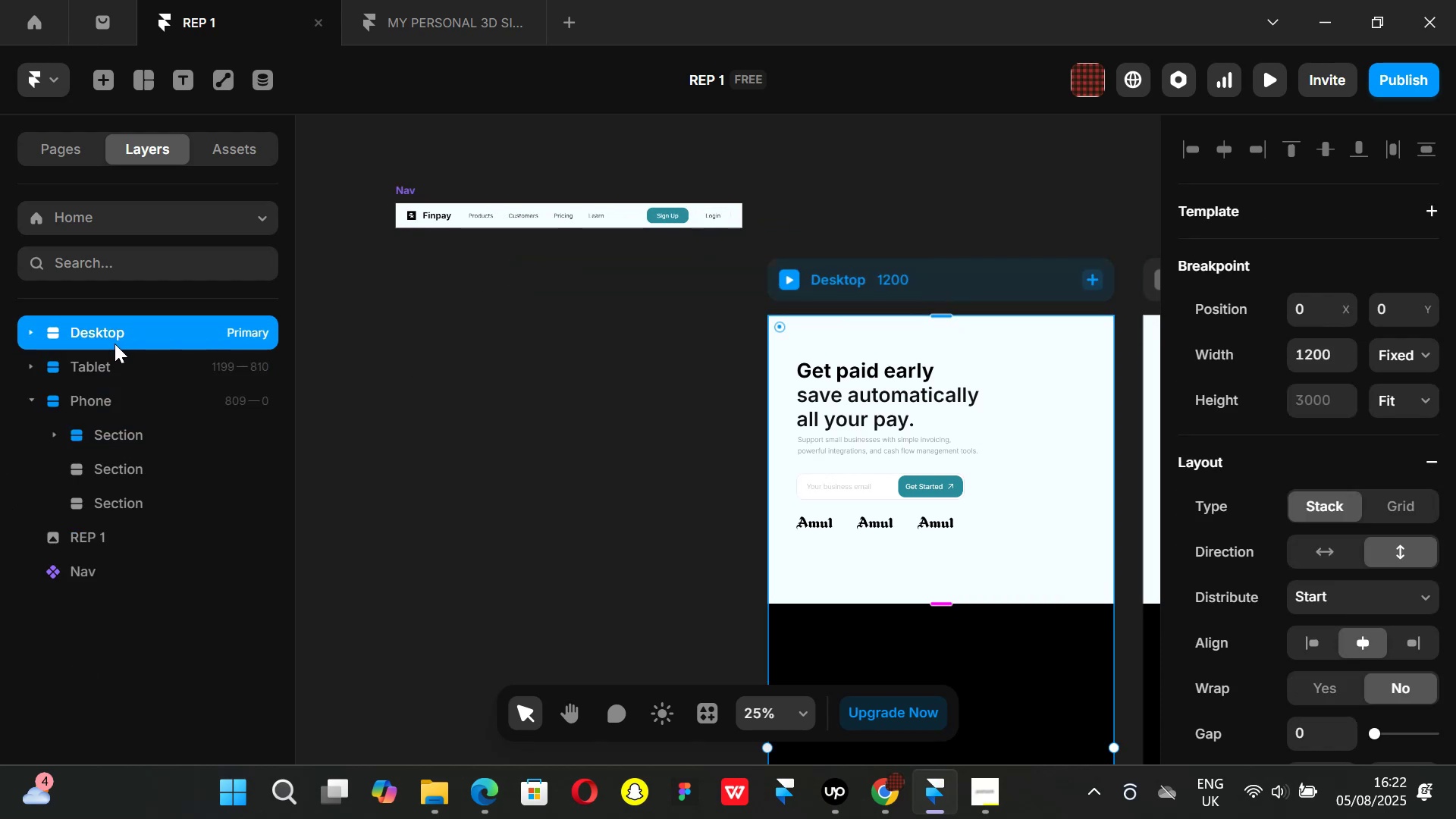 
key(Control+ControlLeft)
 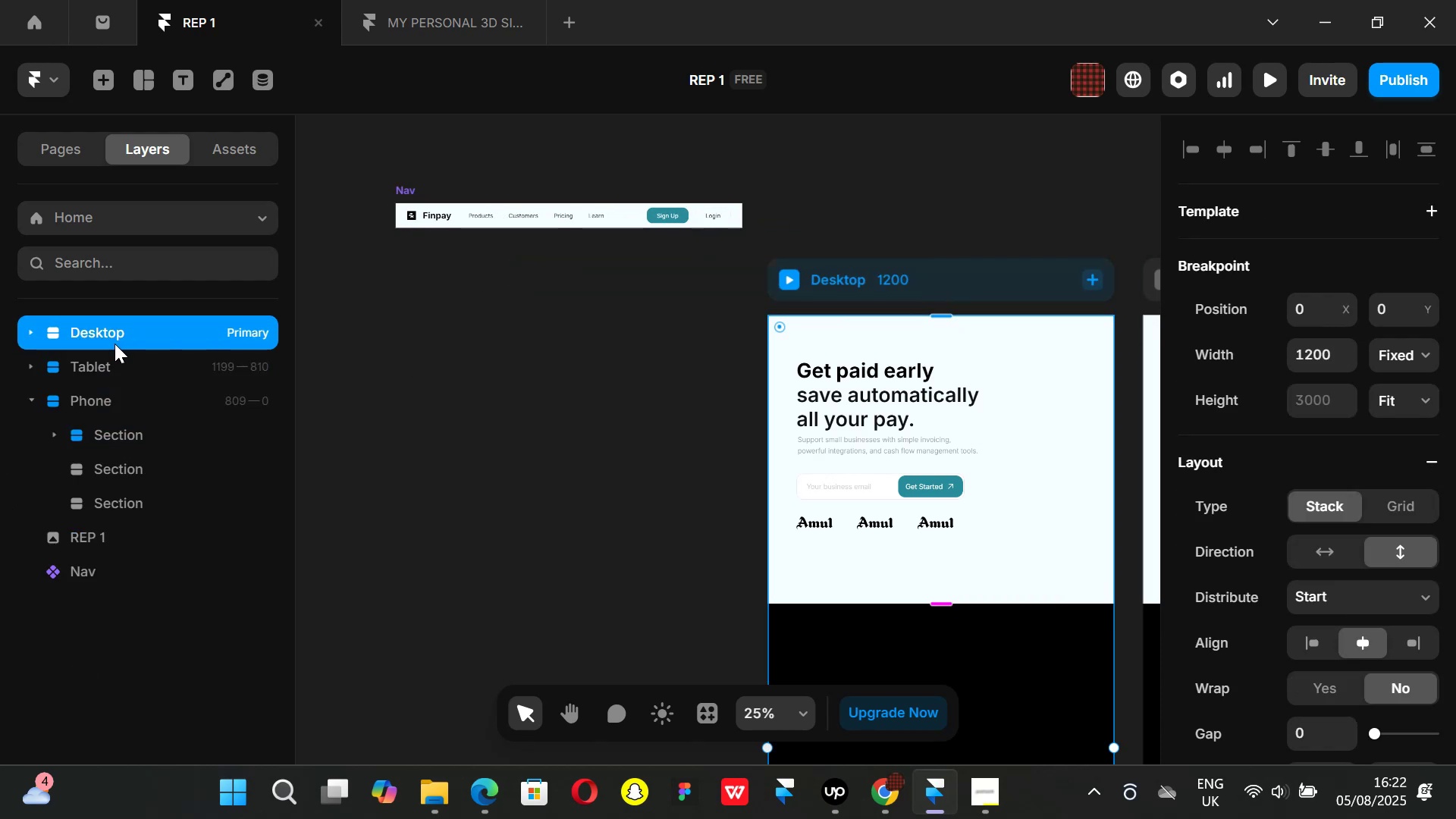 
key(Control+V)
 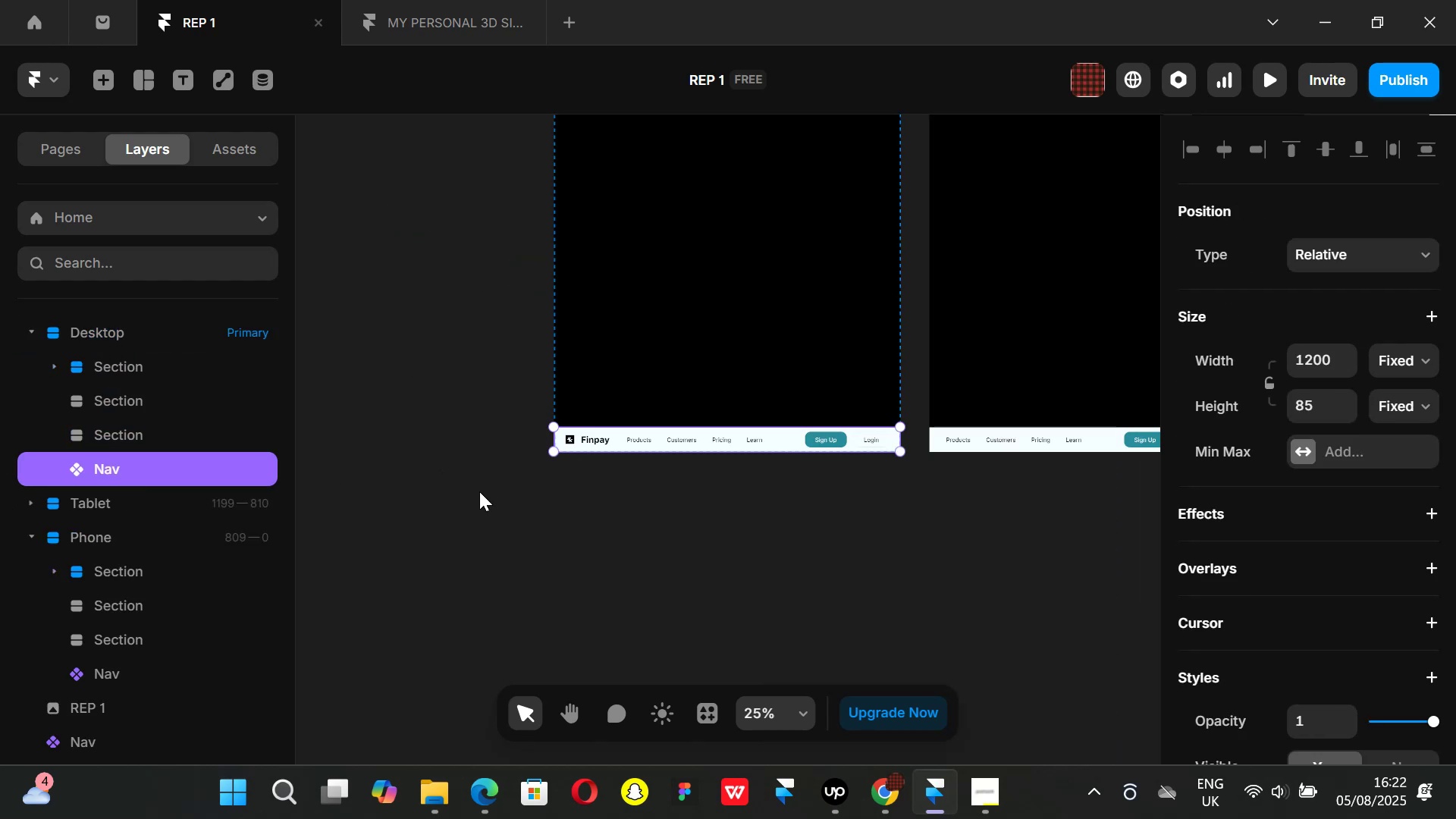 
key(ArrowUp)
 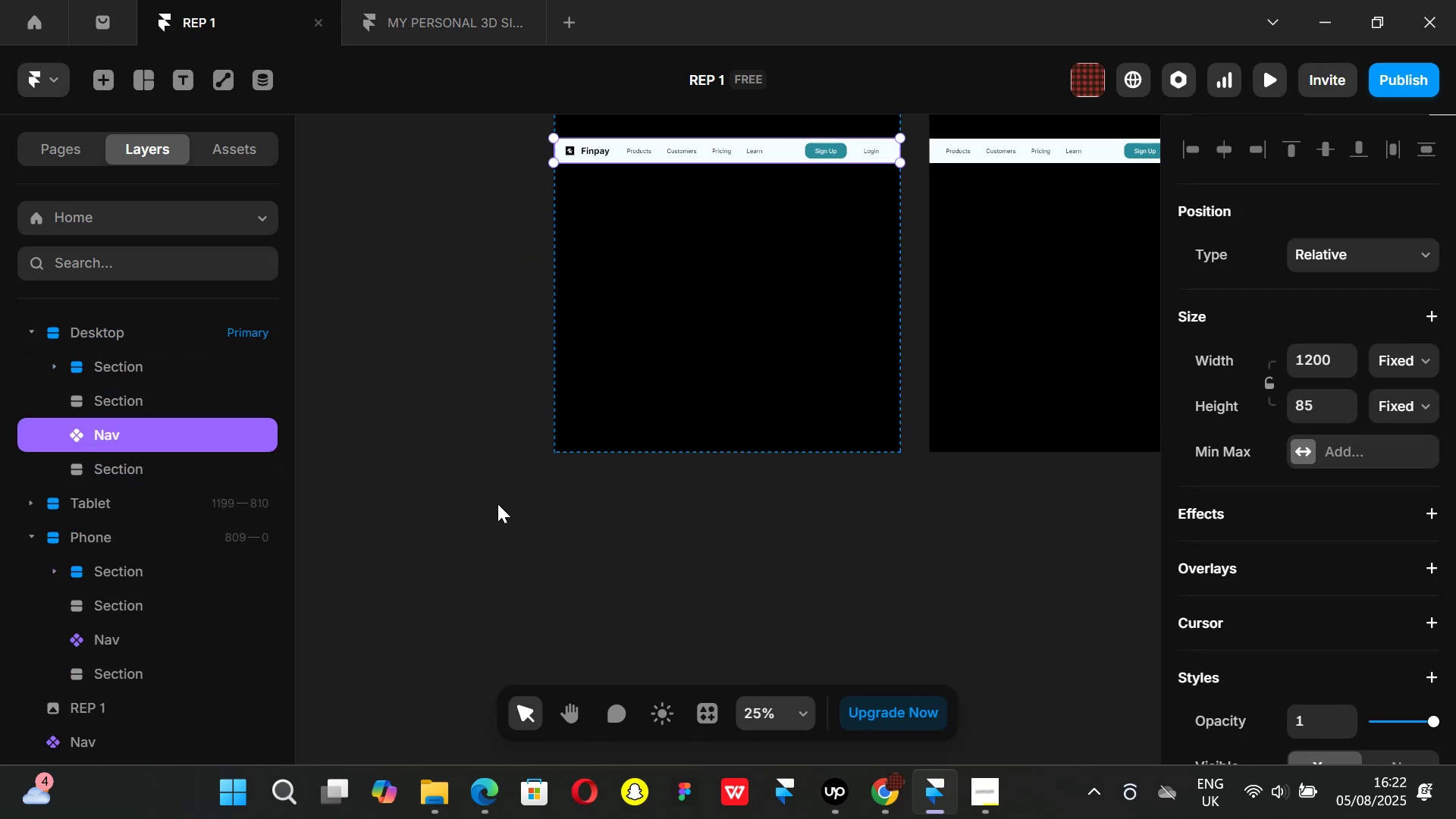 
key(ArrowUp)
 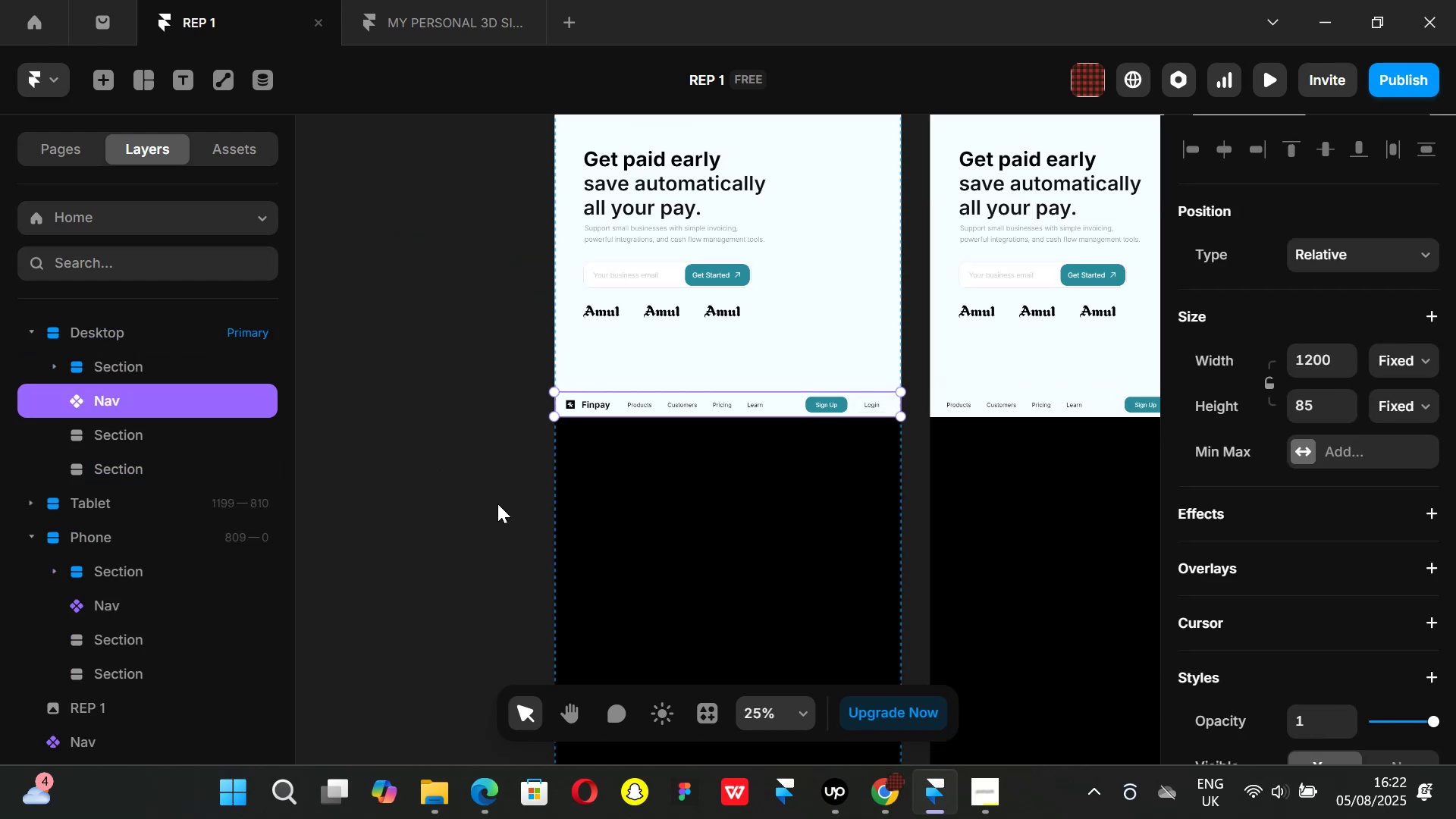 
key(ArrowUp)
 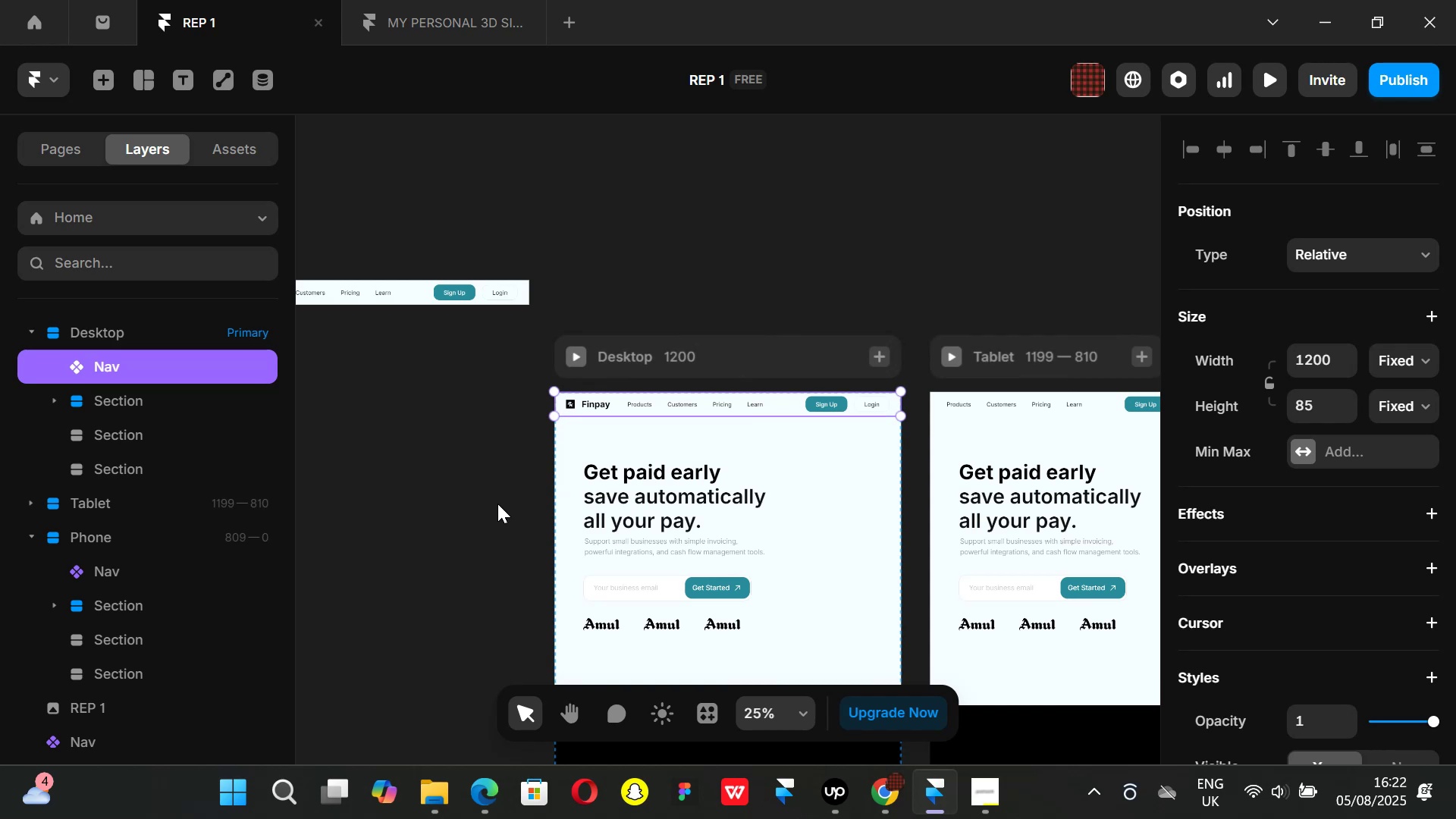 
left_click([498, 500])
 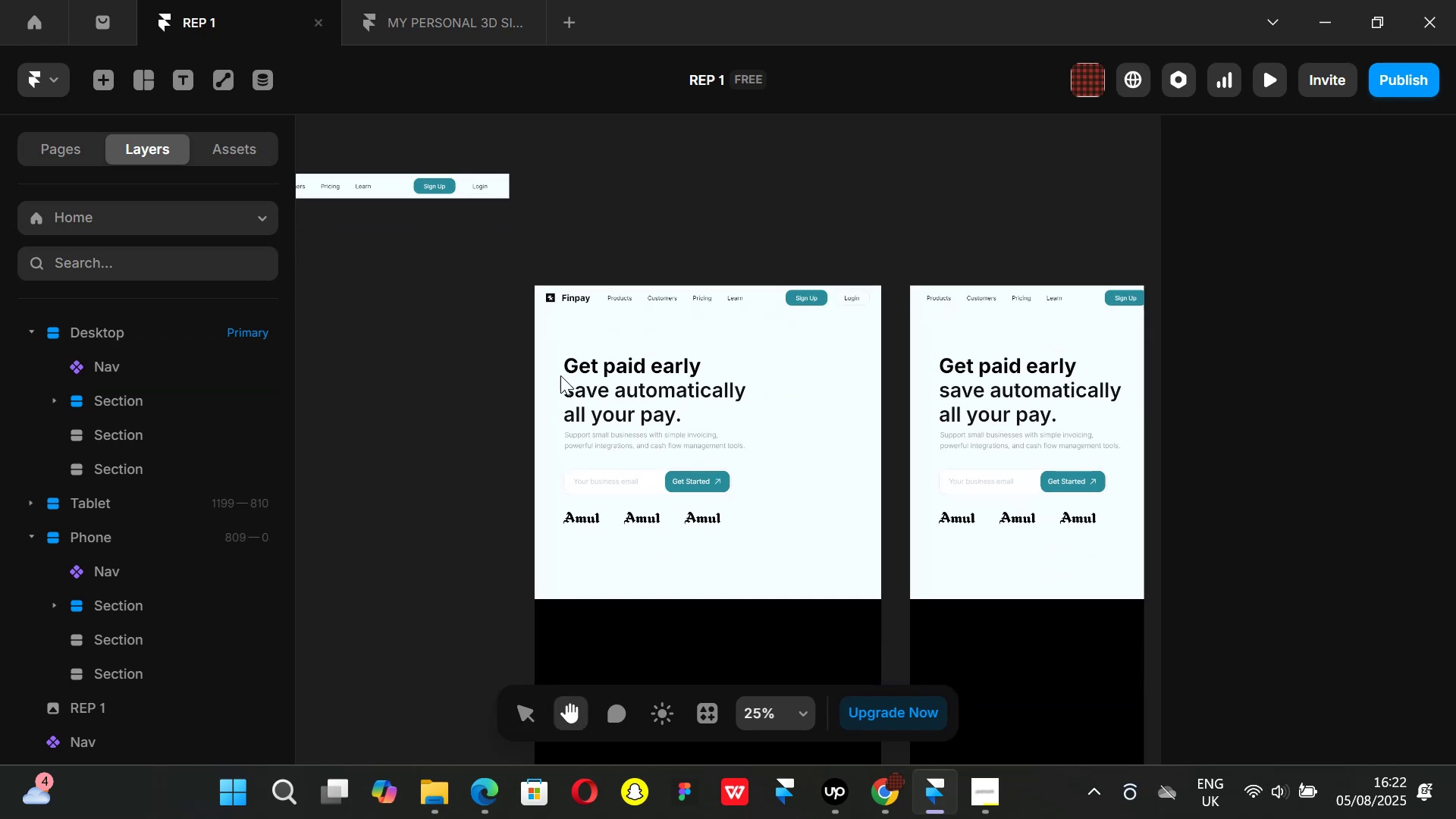 
hold_key(key=ControlLeft, duration=0.82)
scroll: coordinate [723, 322], scroll_direction: up, amount: 3.0
 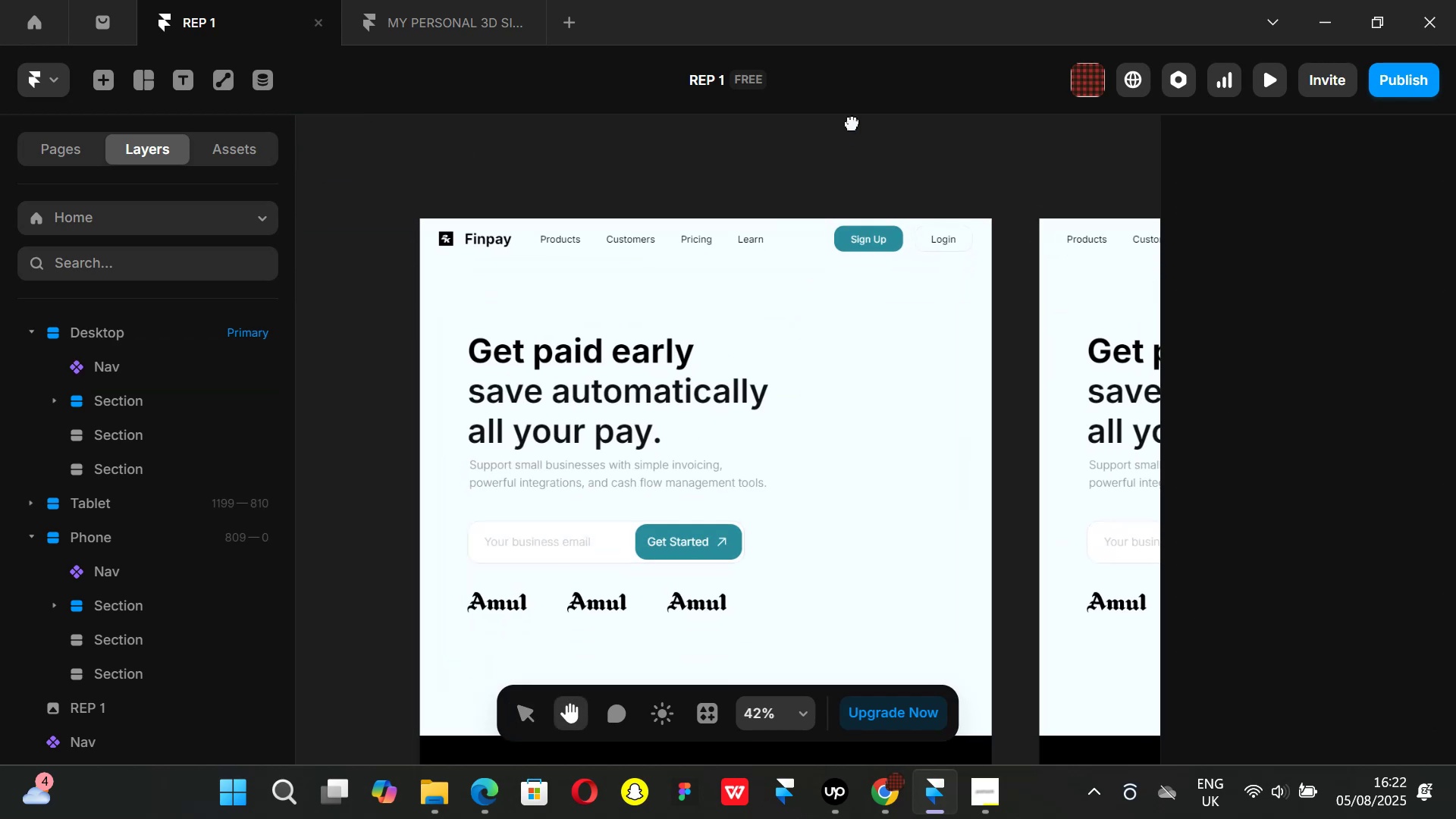 
key(Control+ControlLeft)
 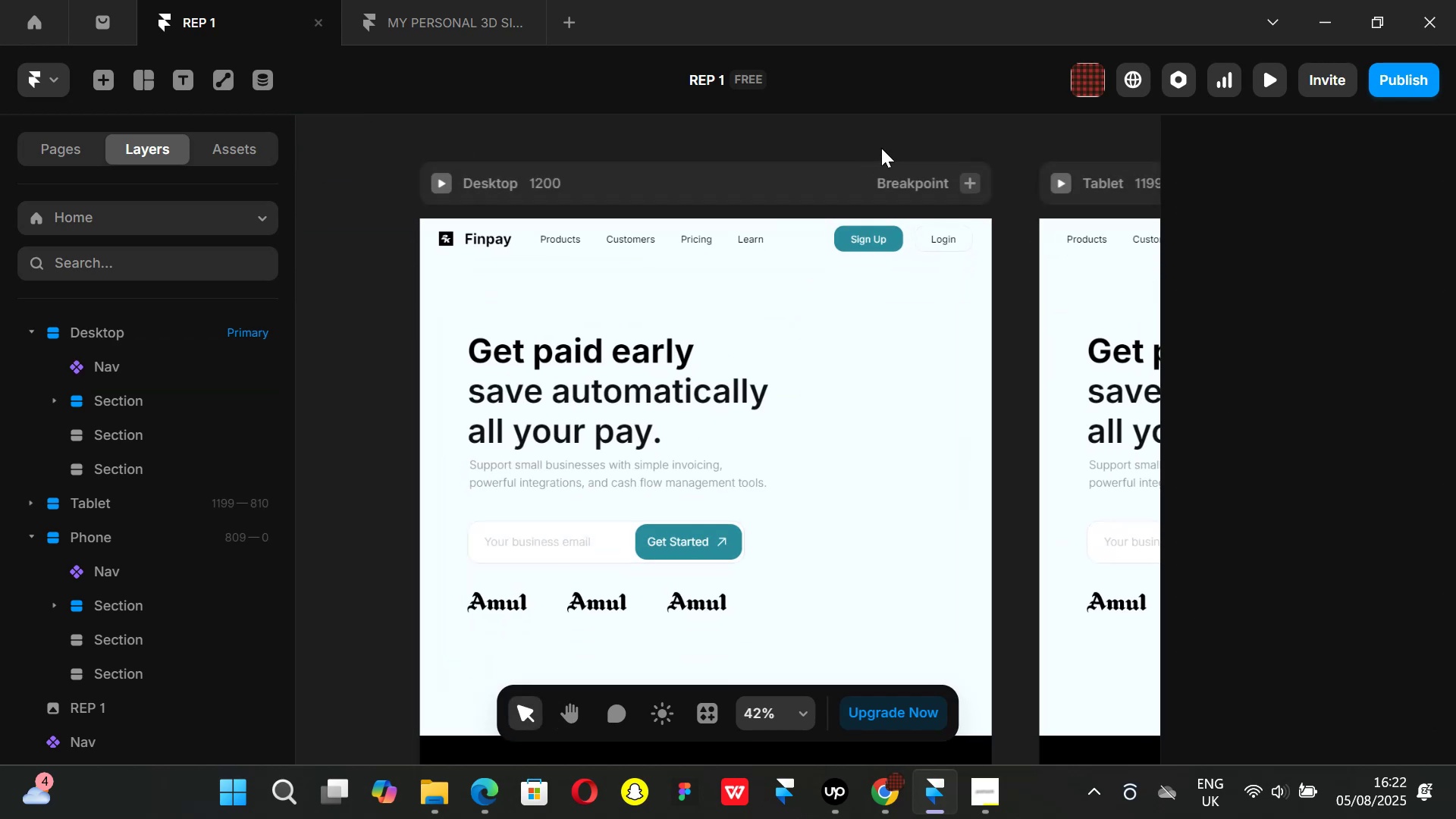 
hold_key(key=ControlLeft, duration=0.65)
scroll: coordinate [893, 148], scroll_direction: up, amount: 1.0
 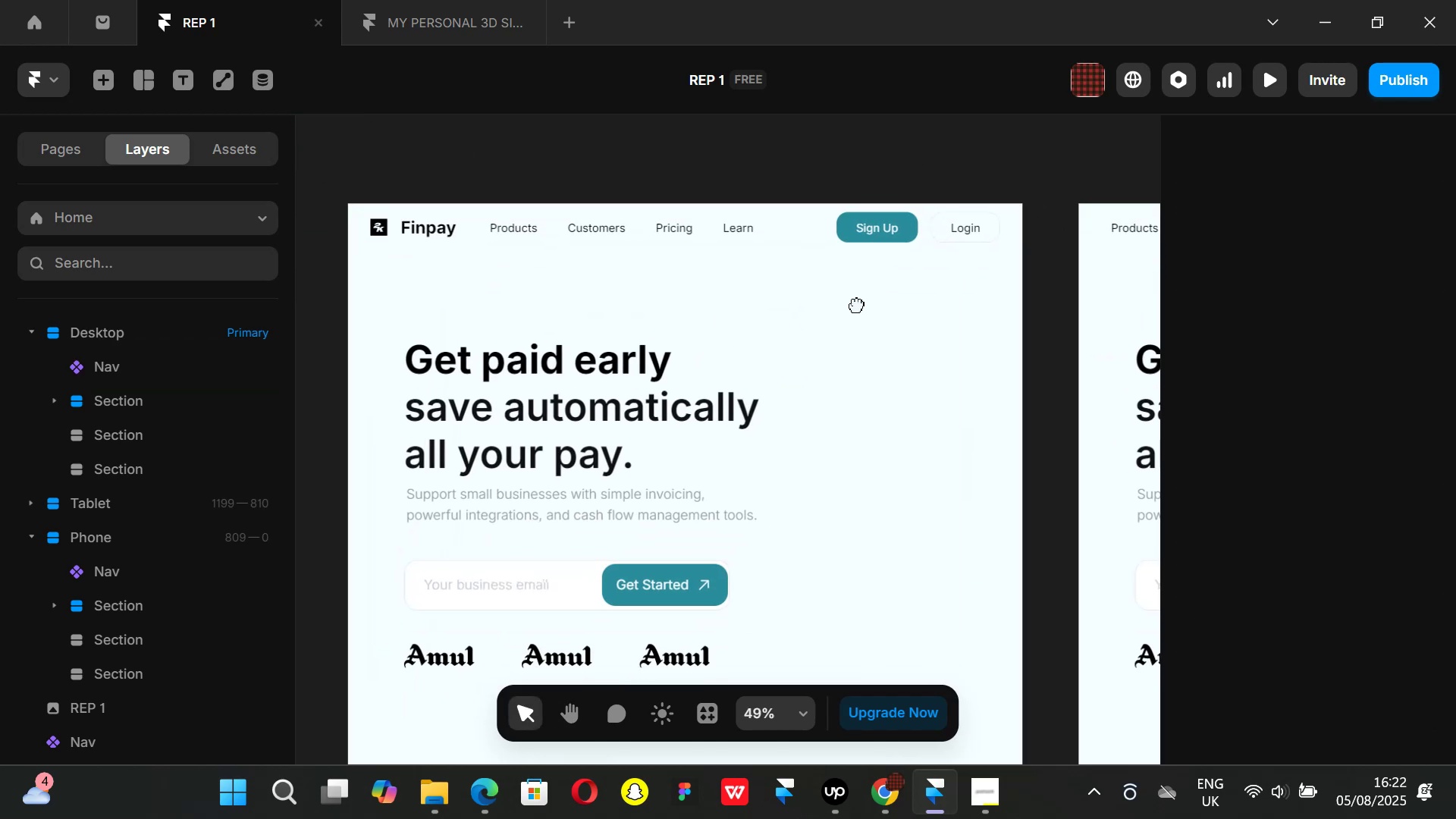 
hold_key(key=ControlLeft, duration=0.67)
scroll: coordinate [849, 306], scroll_direction: down, amount: 3.0
 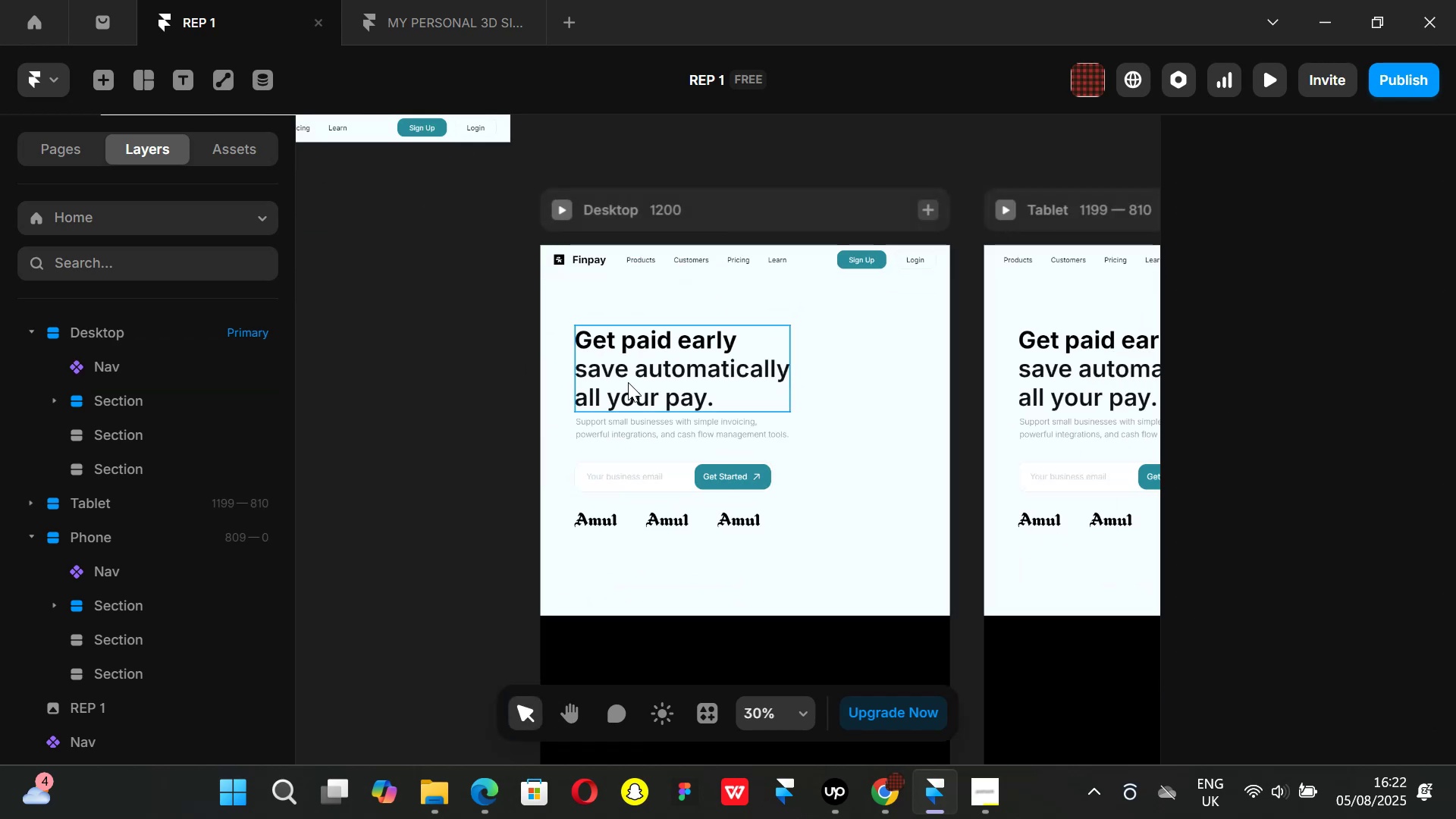 
left_click([812, 318])
 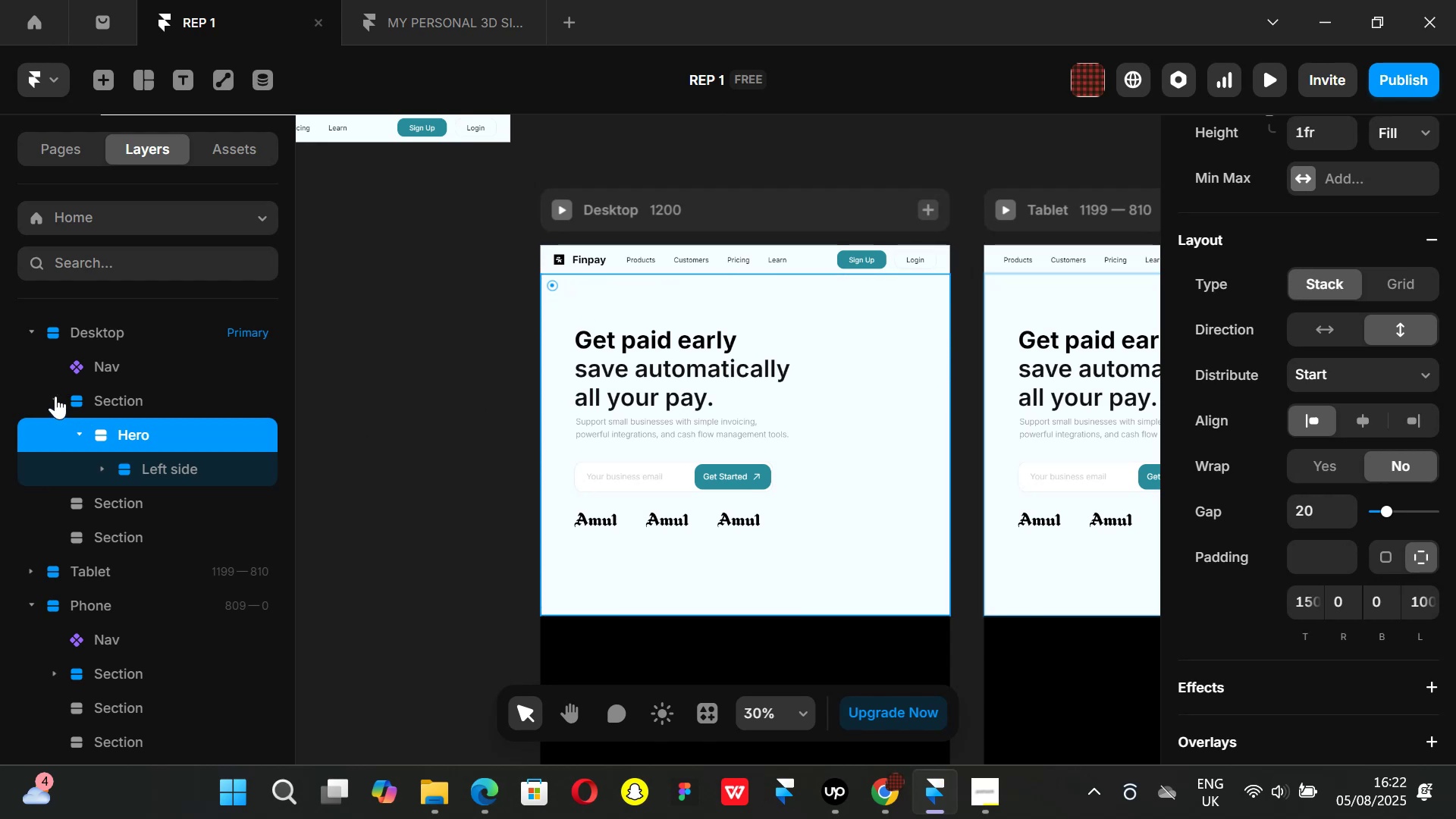 
left_click([87, 397])
 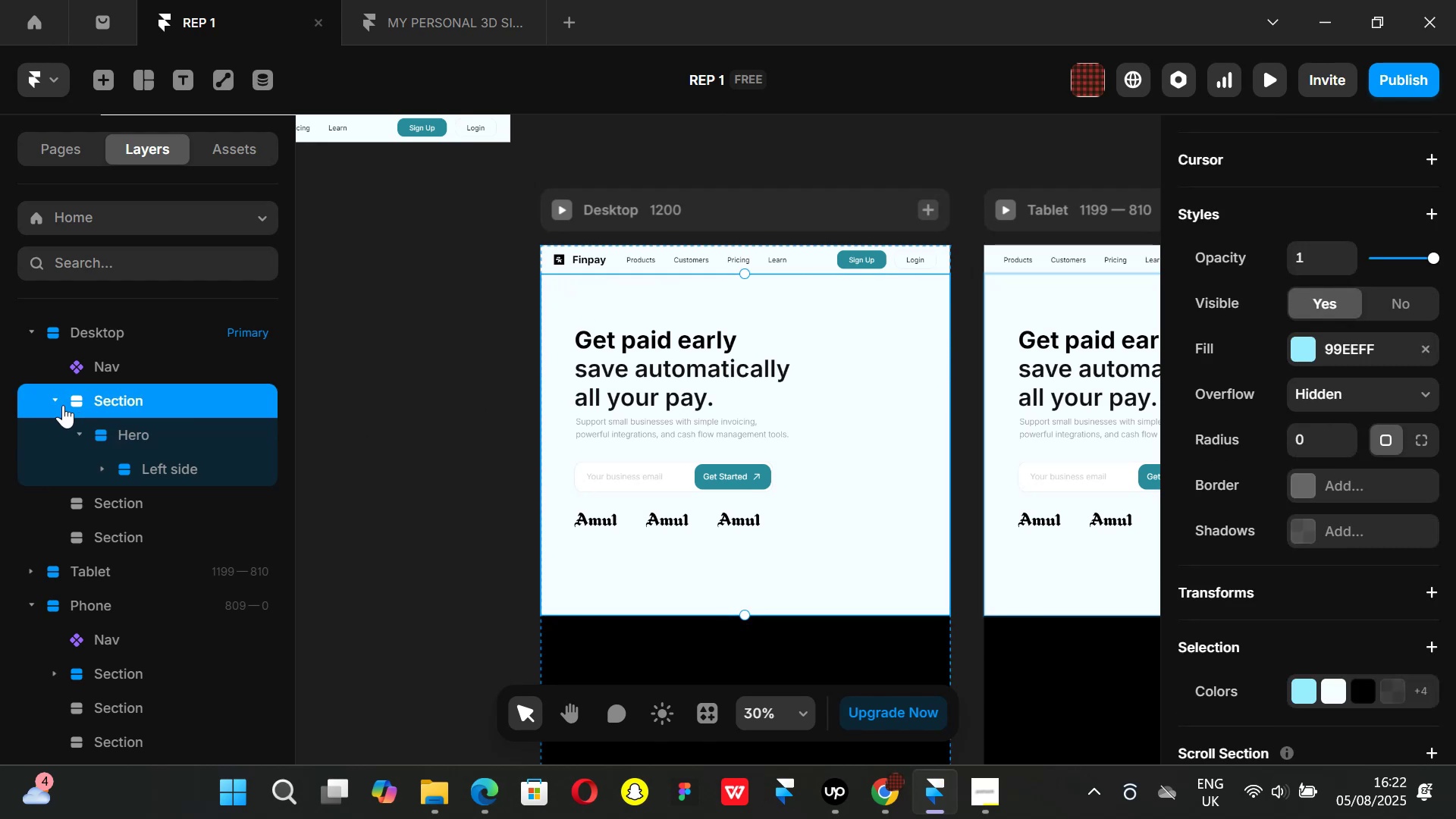 
left_click([56, 397])
 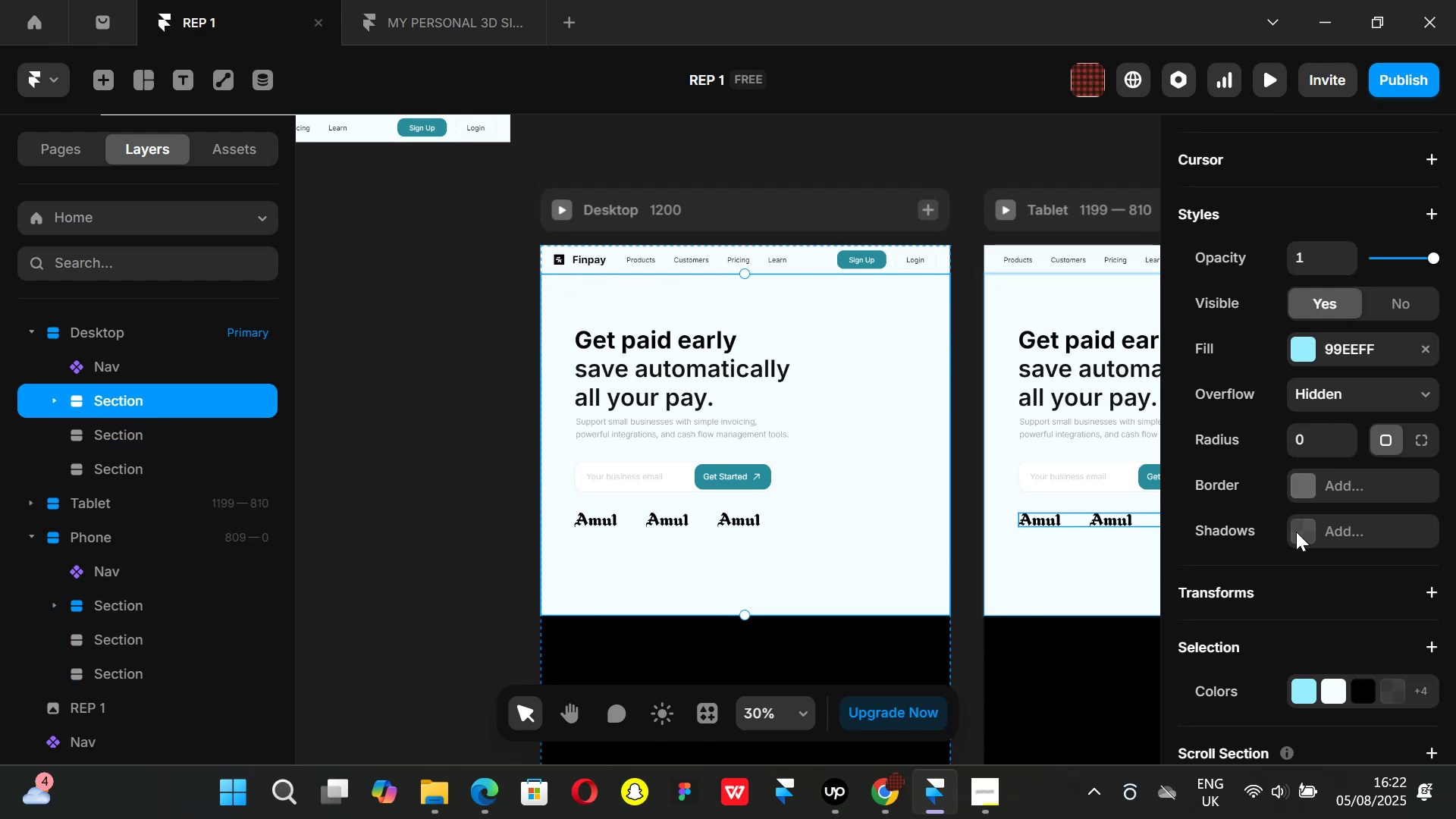 
scroll: coordinate [1325, 504], scroll_direction: down, amount: 2.0
 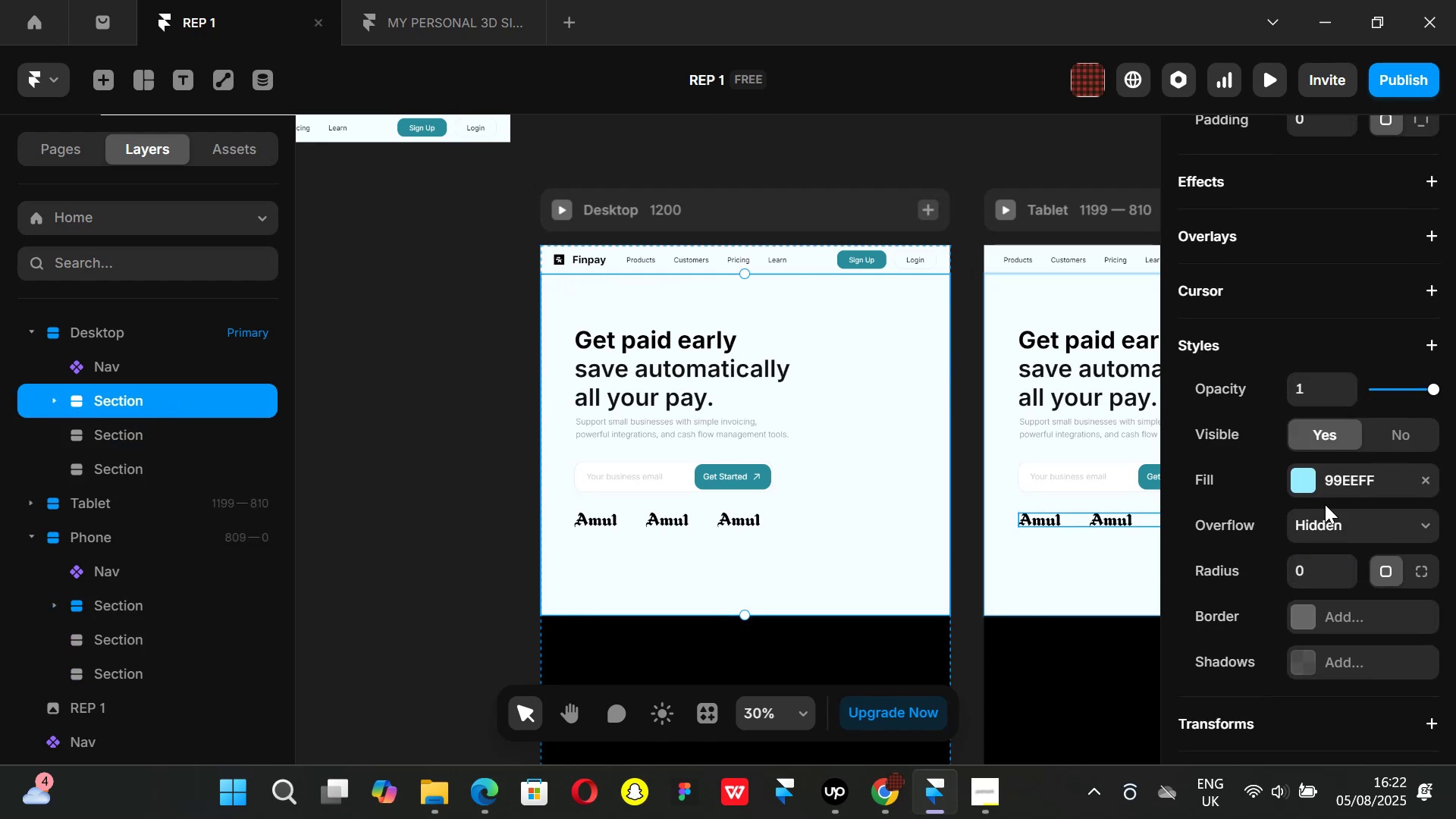 
scroll: coordinate [1325, 504], scroll_direction: up, amount: 1.0
 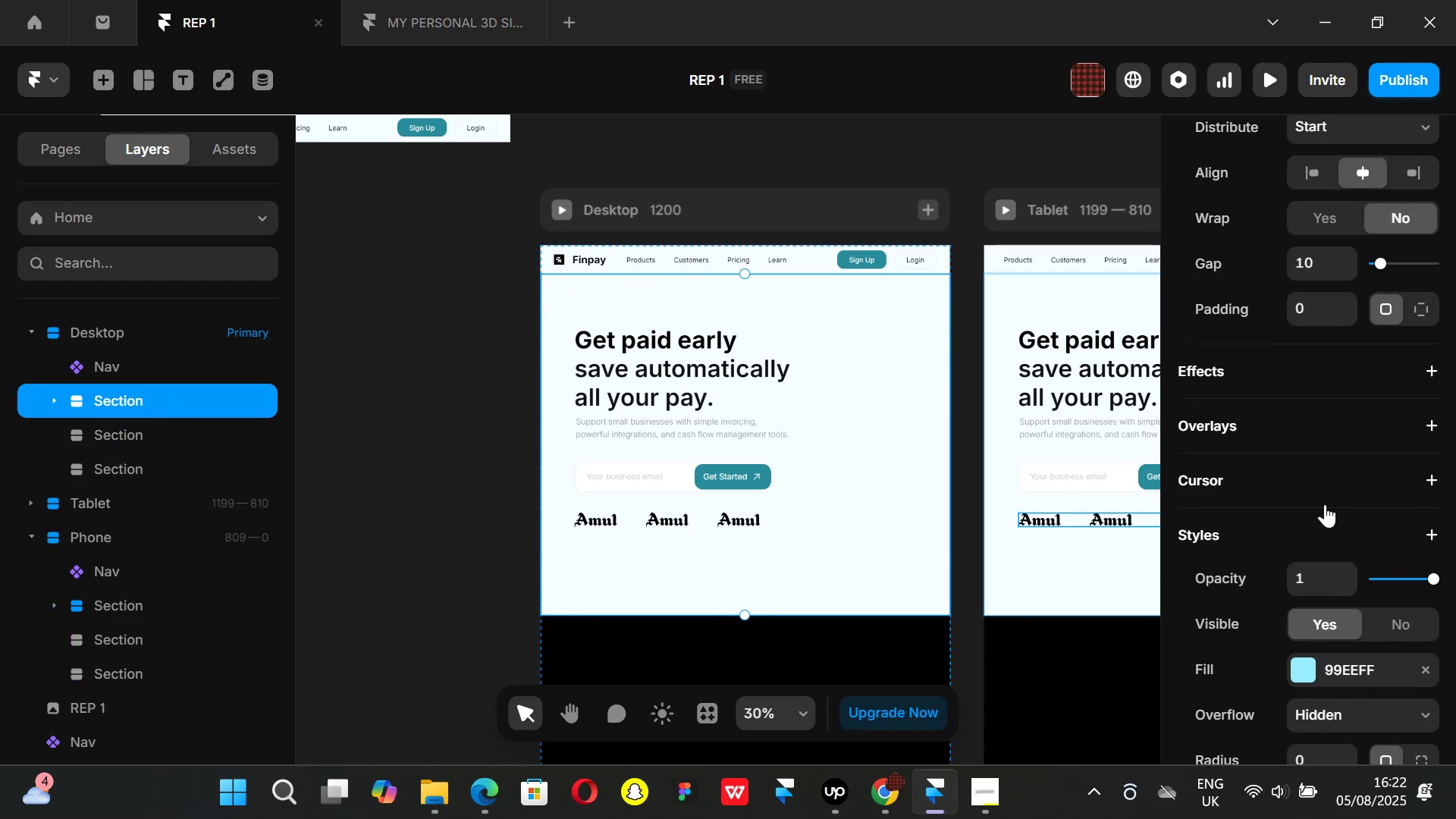 
scroll: coordinate [1325, 504], scroll_direction: none, amount: 0.0
 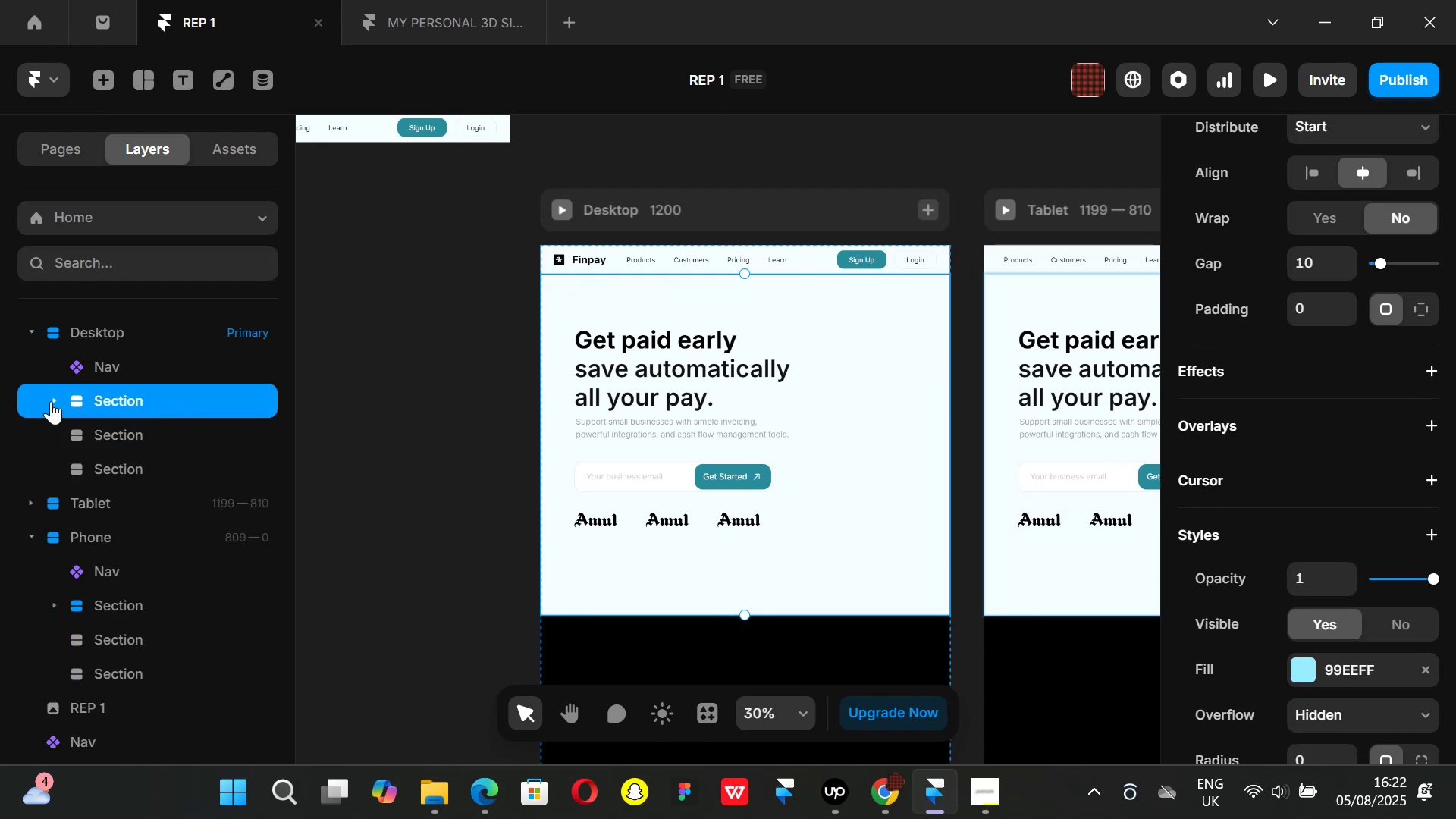 
left_click([51, 401])
 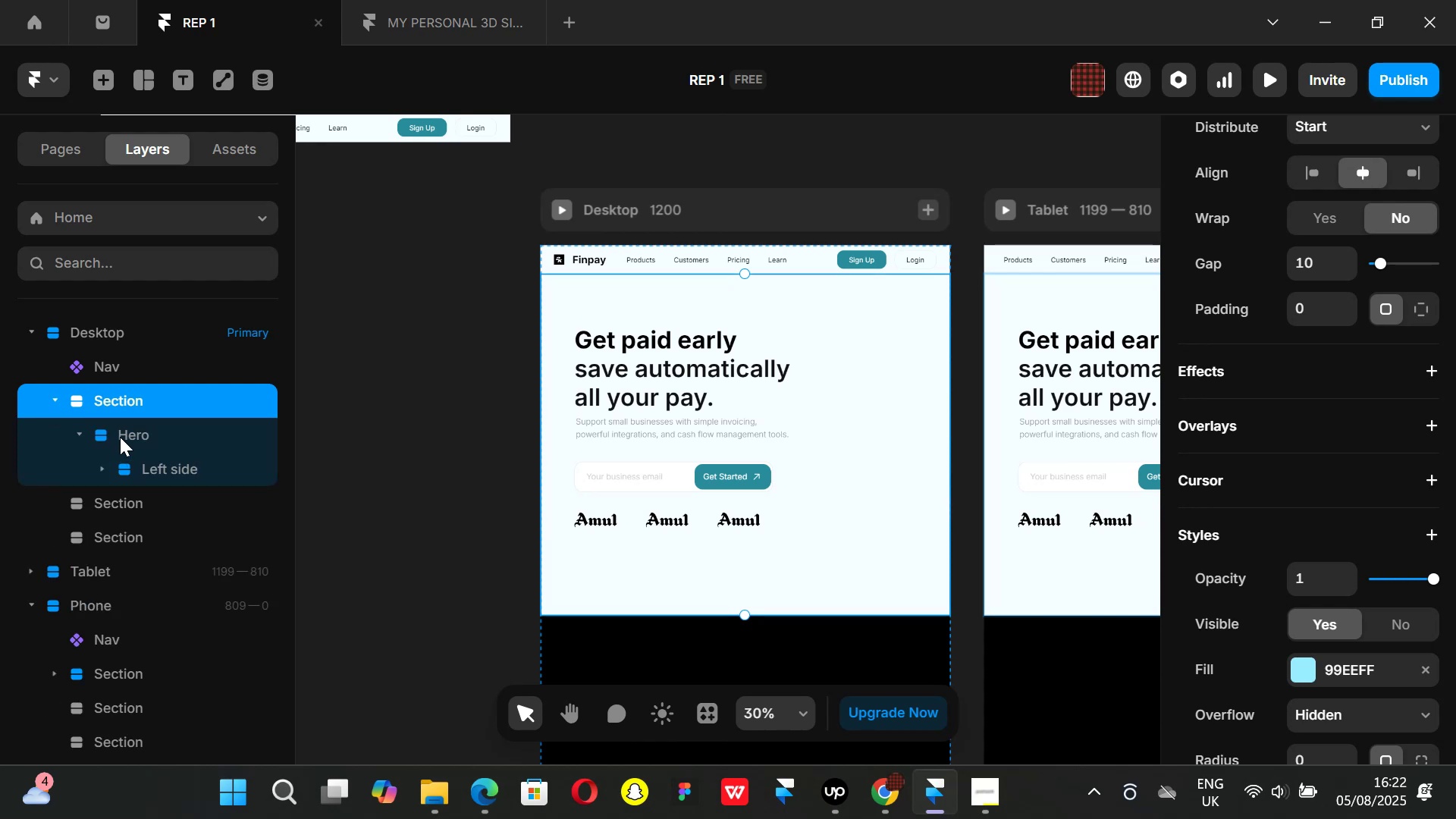 
left_click([120, 437])
 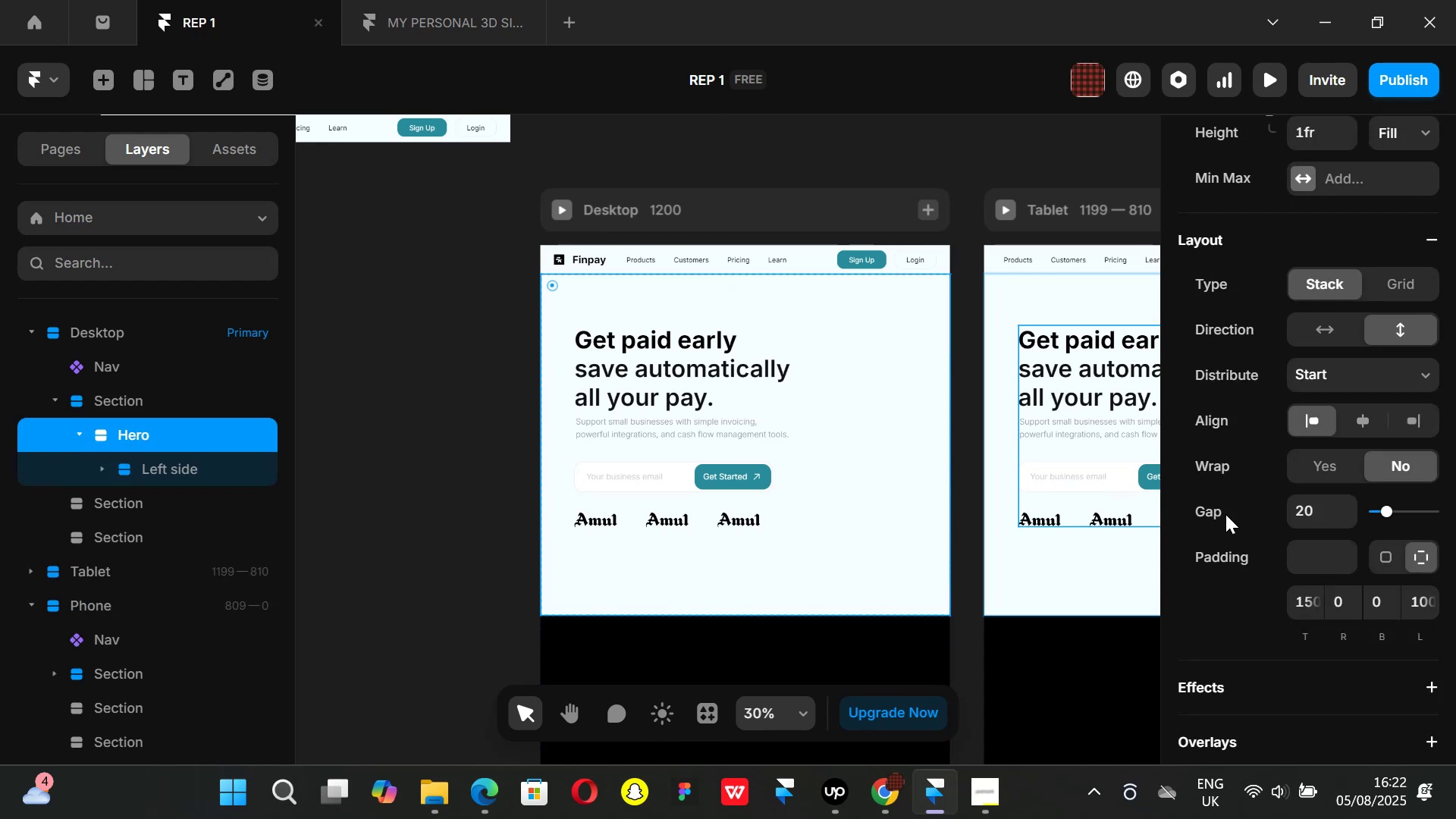 
scroll: coordinate [1334, 522], scroll_direction: down, amount: 7.0
 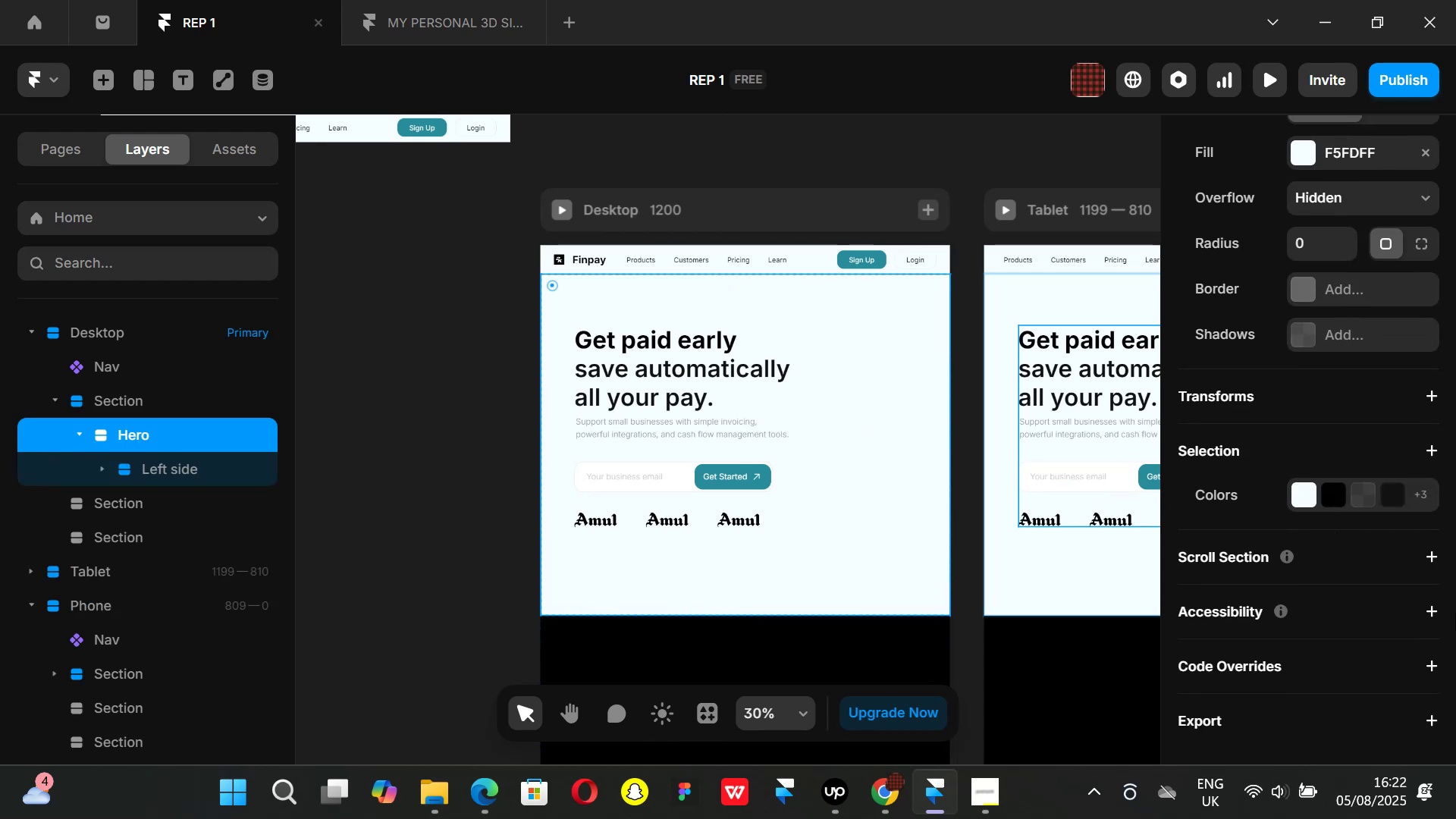 
left_click([1433, 613])
 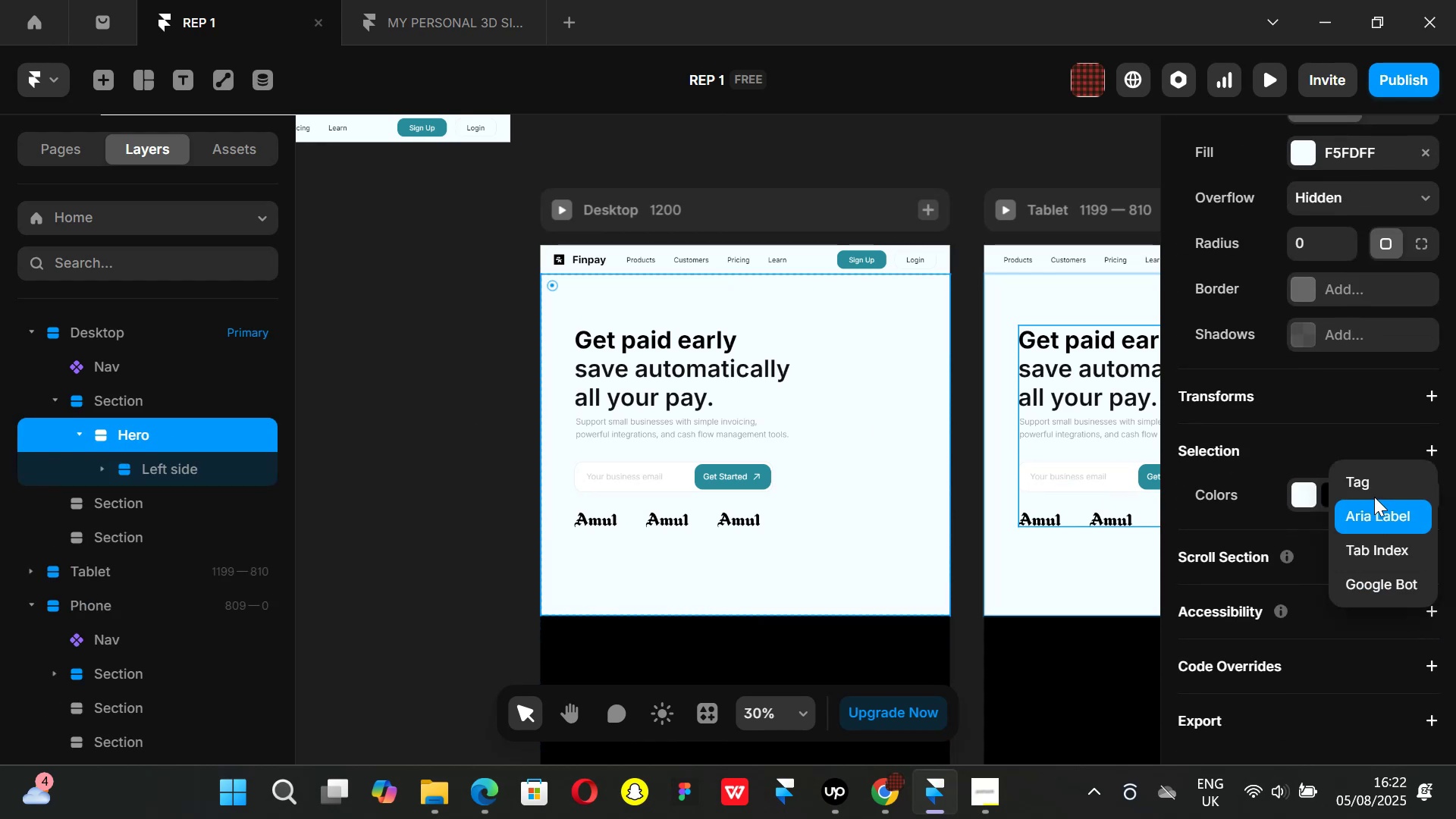 
left_click([1374, 497])
 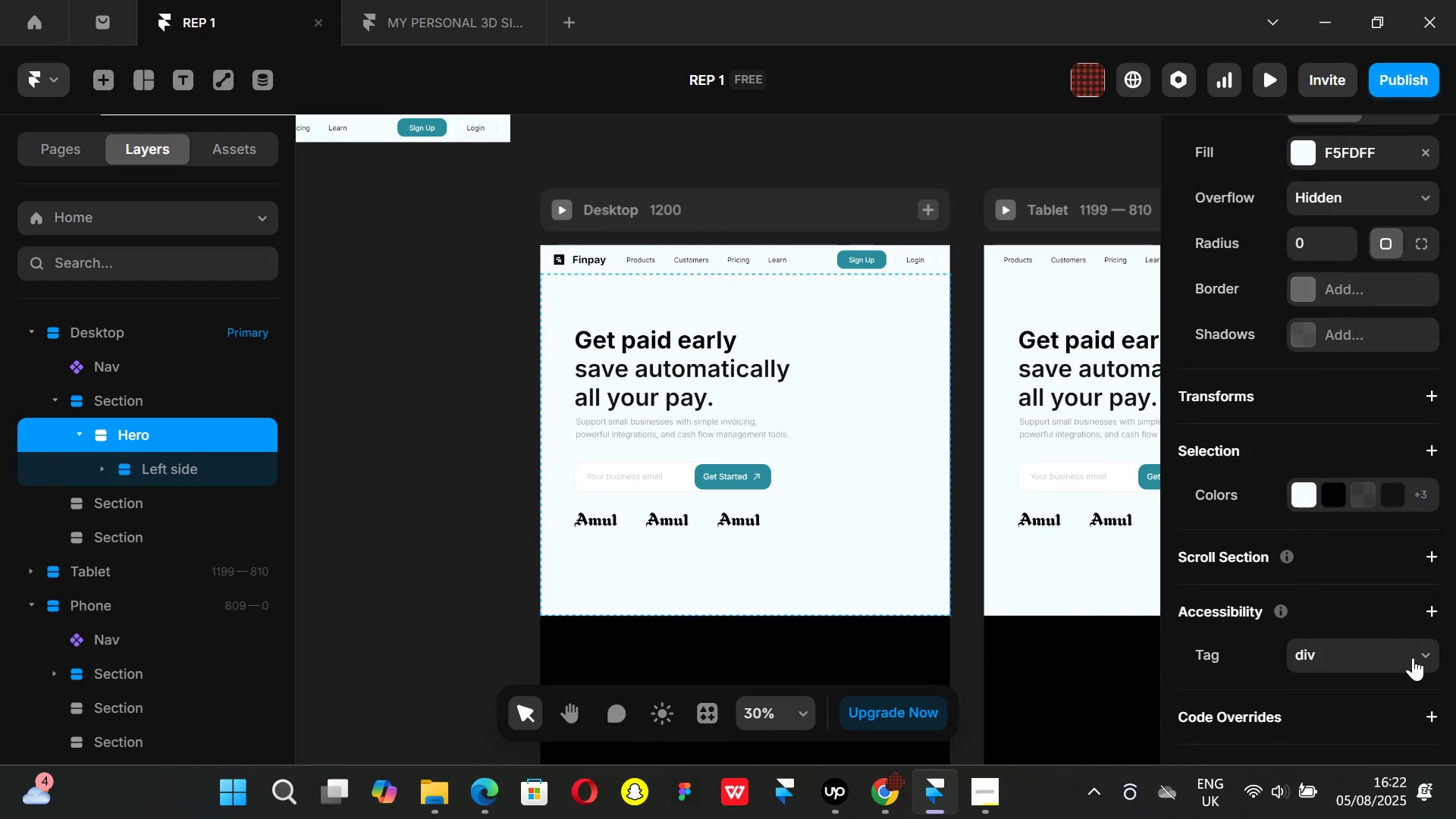 
left_click([1413, 657])
 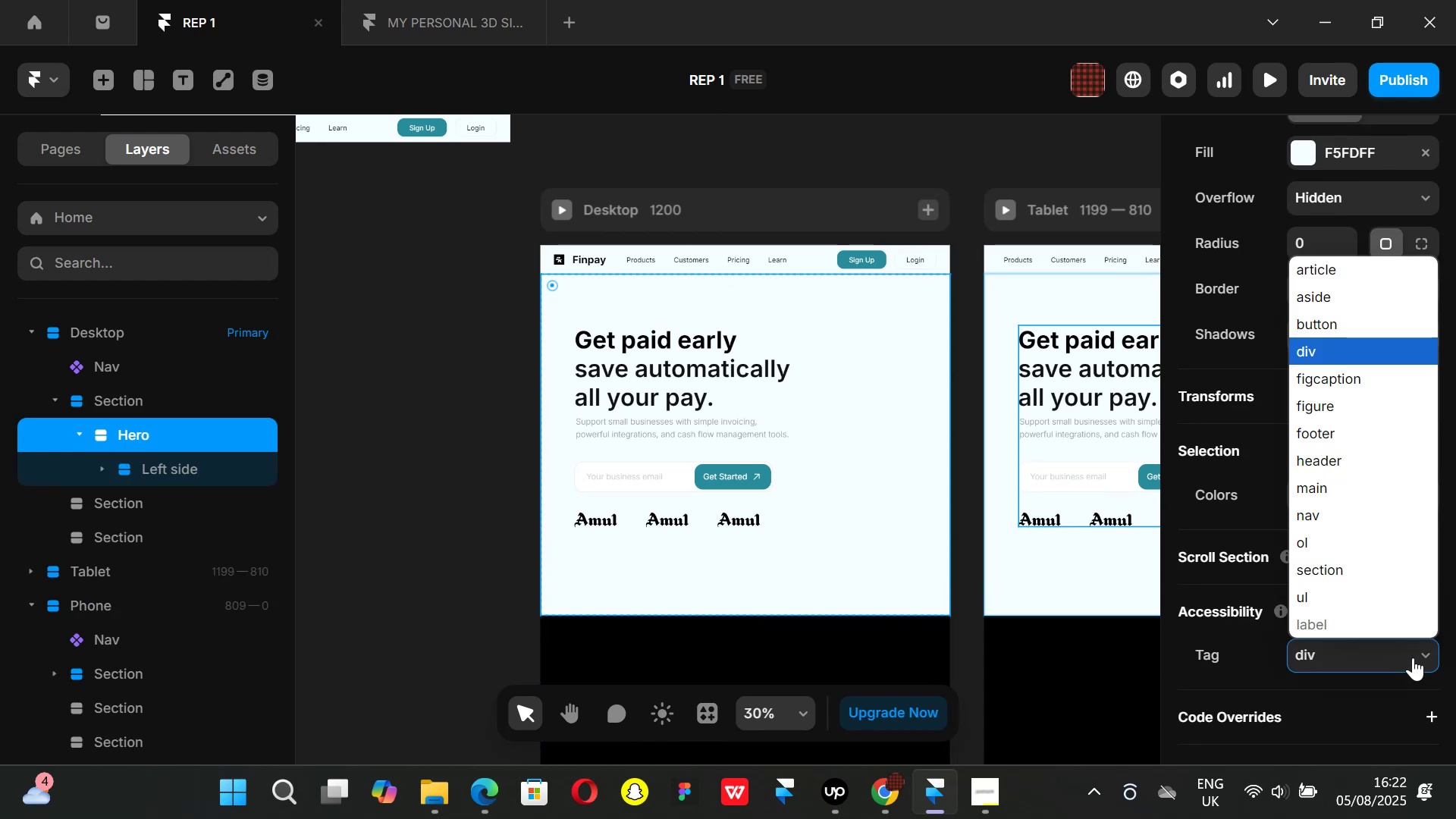 
wait(6.08)
 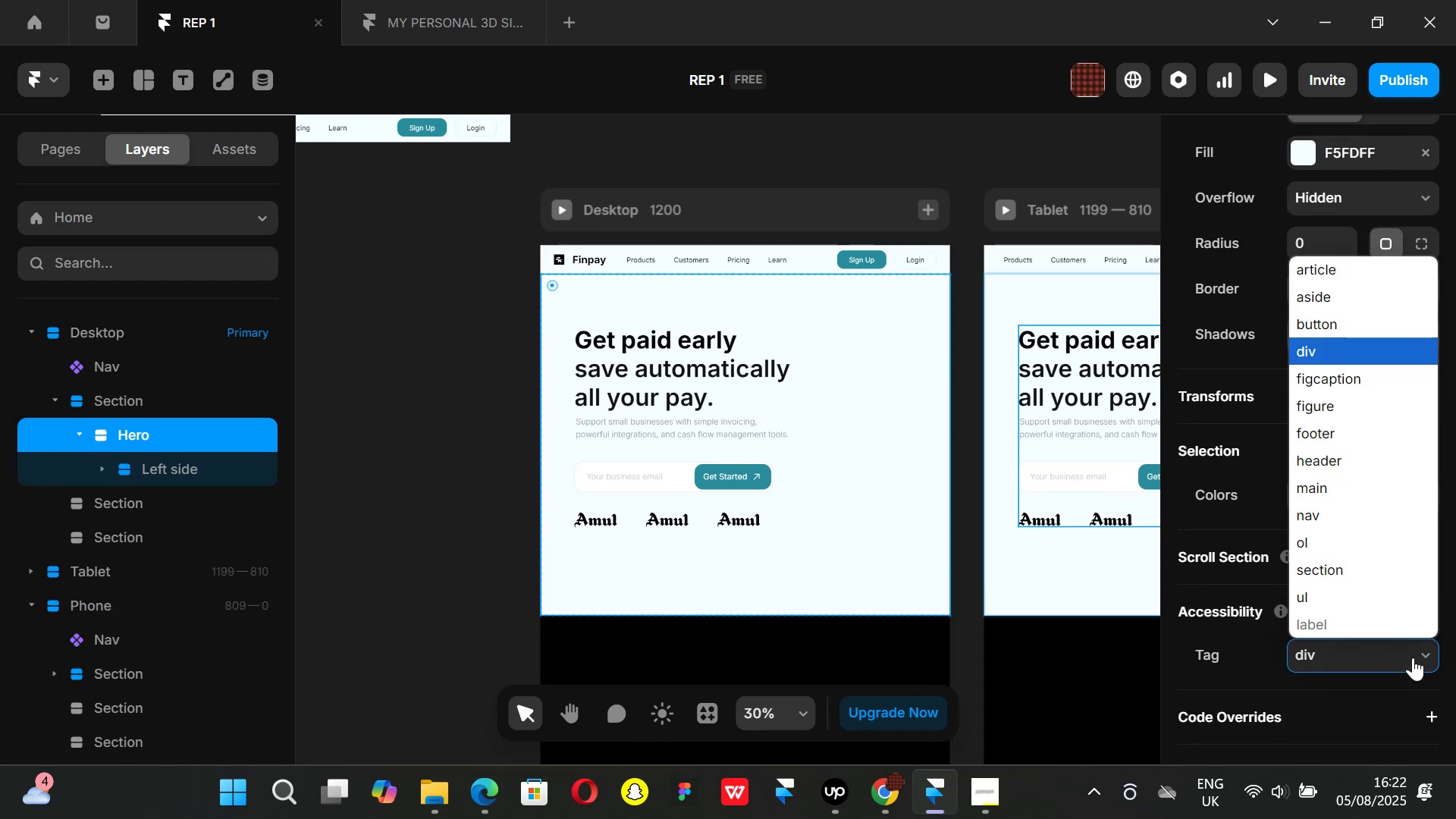 
left_click([1333, 497])
 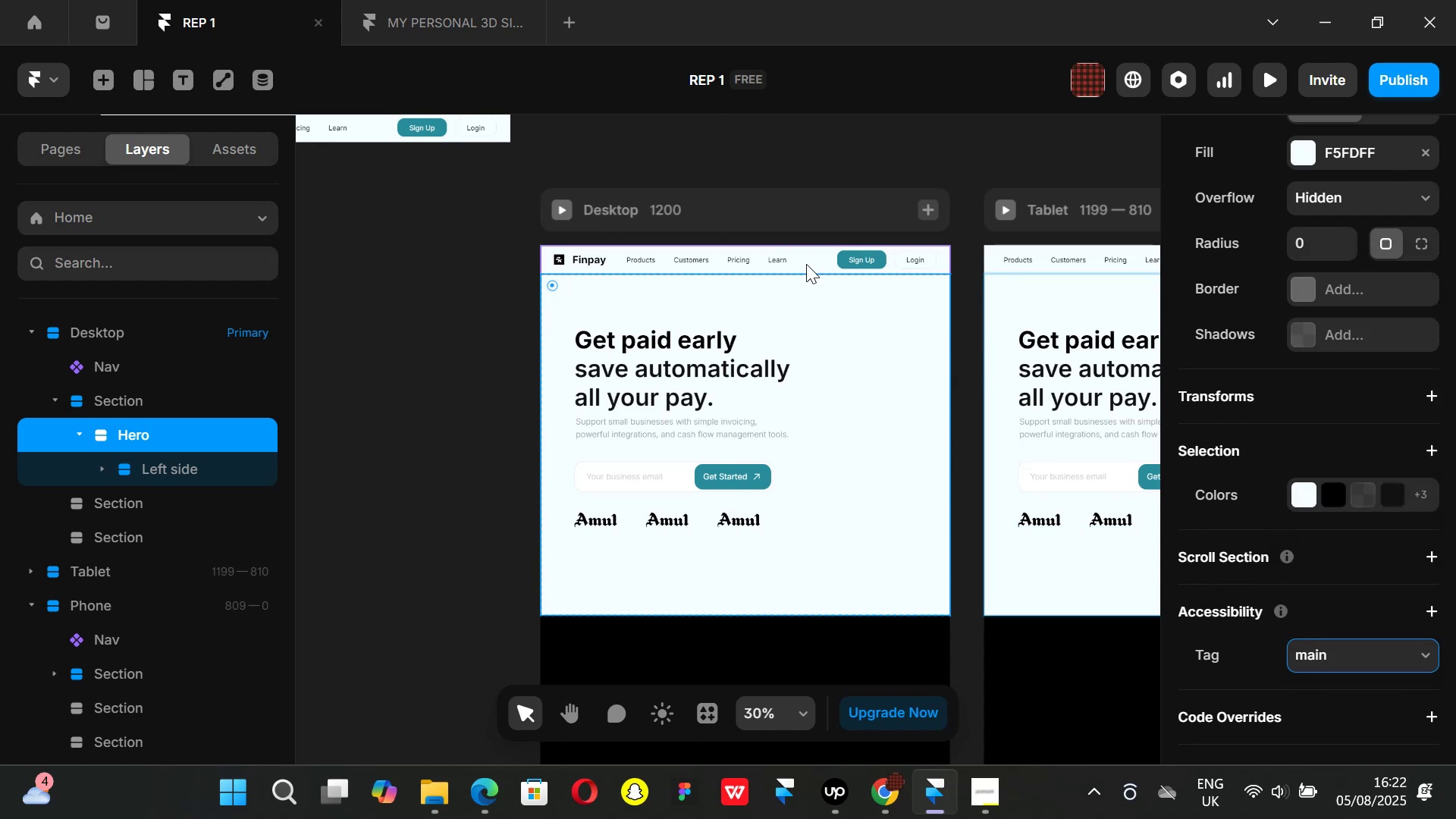 
left_click([806, 264])
 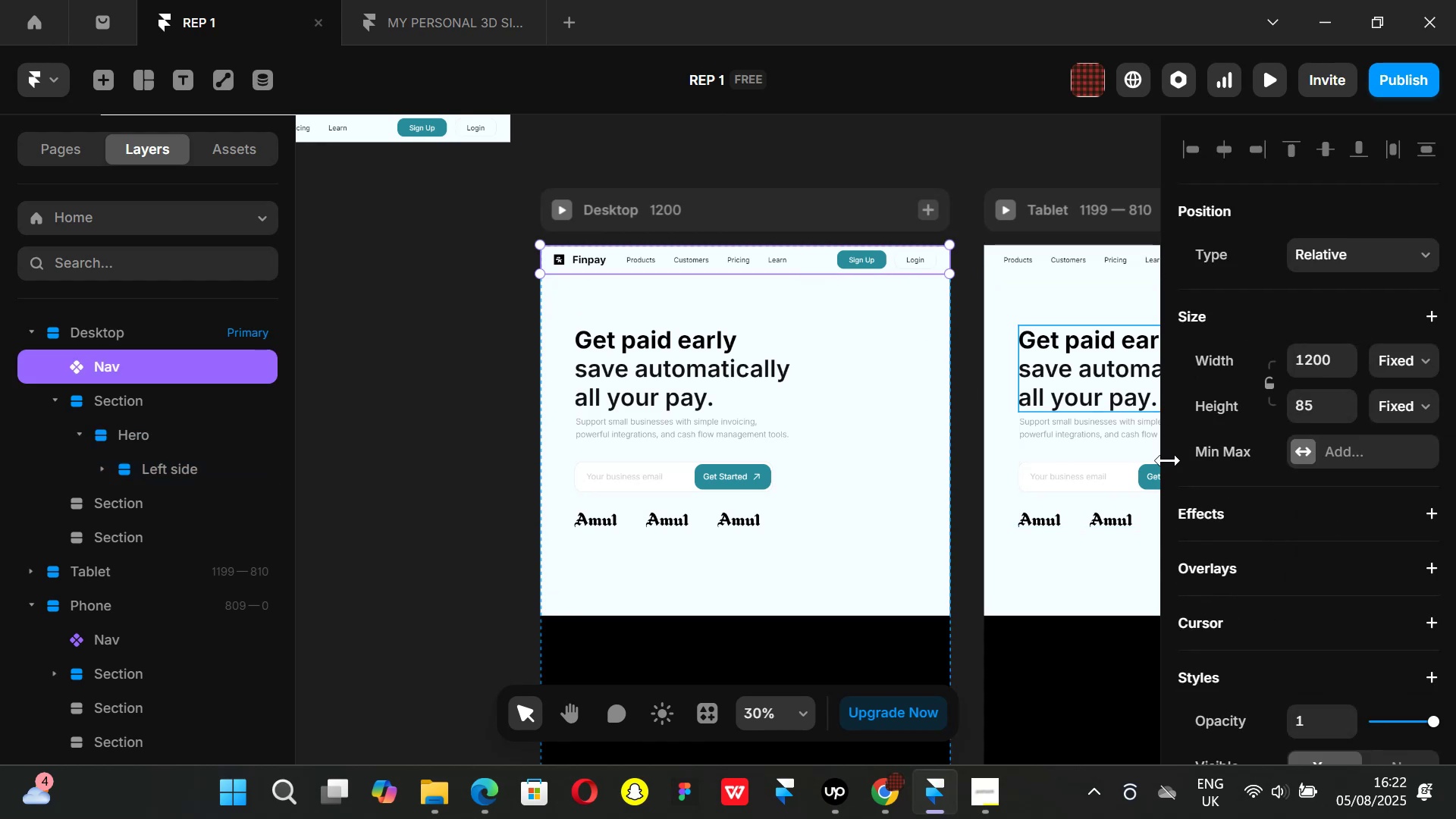 
scroll: coordinate [1278, 584], scroll_direction: down, amount: 7.0
 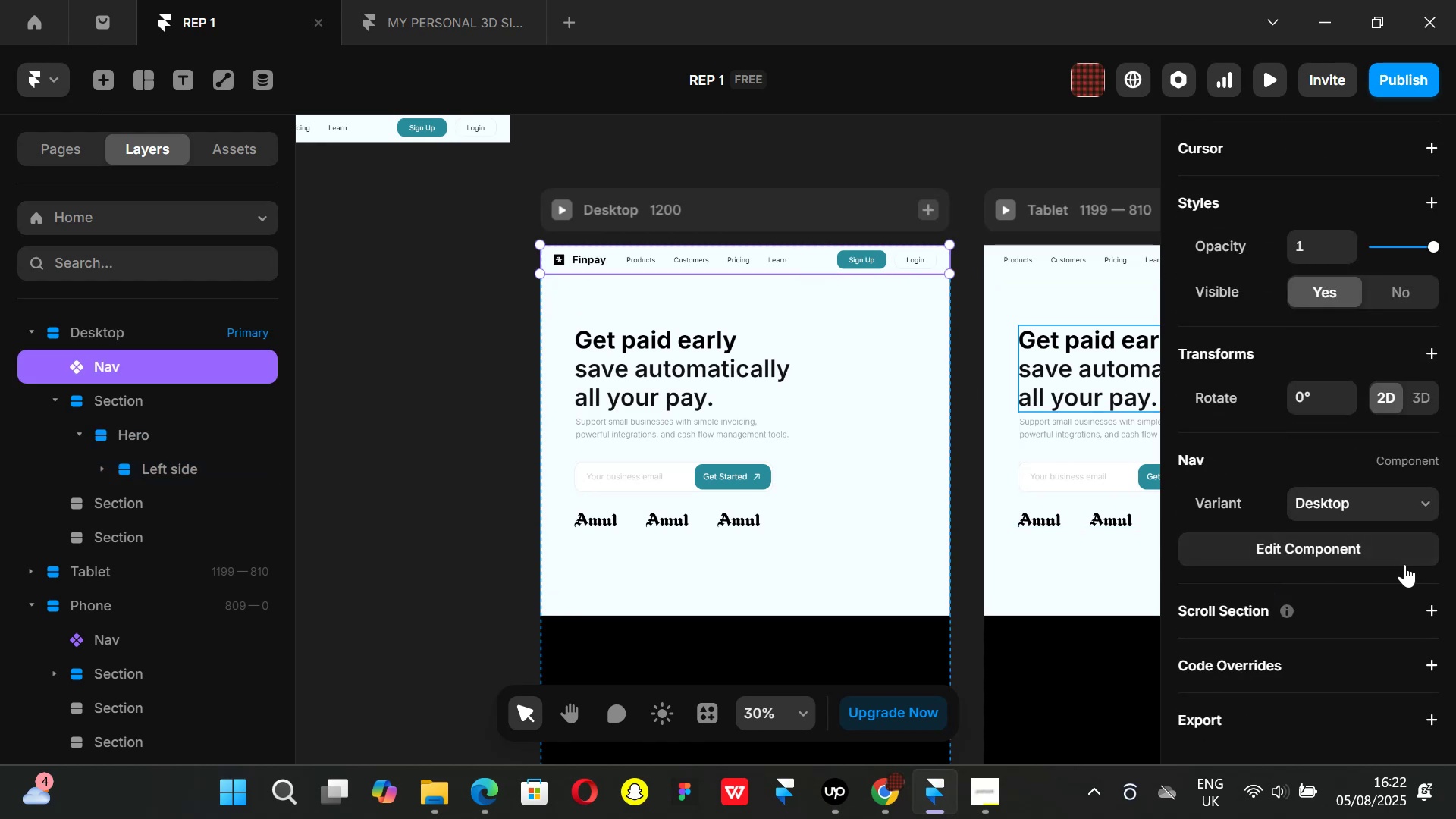 
scroll: coordinate [1311, 564], scroll_direction: up, amount: 2.0
 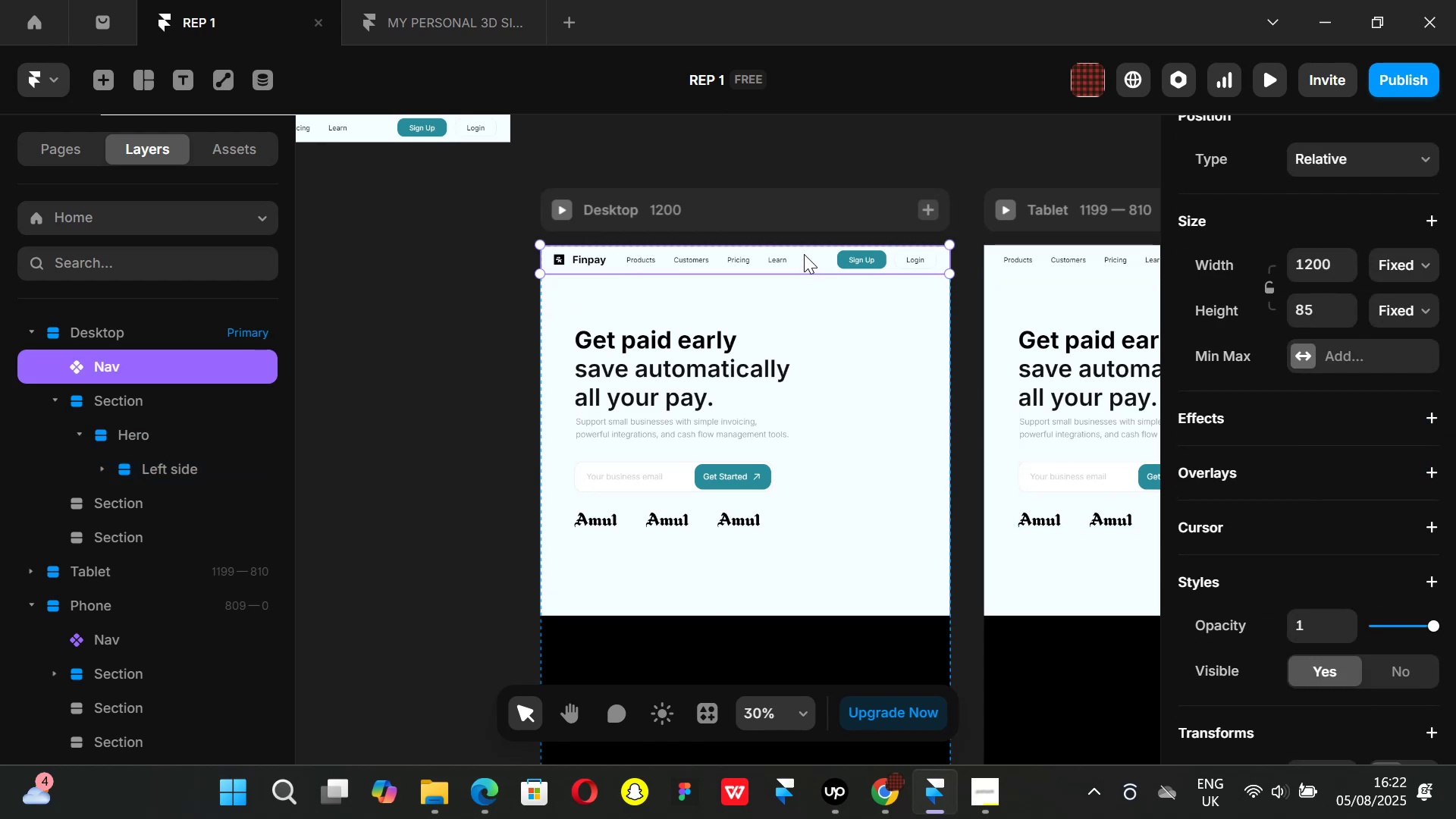 
double_click([804, 254])
 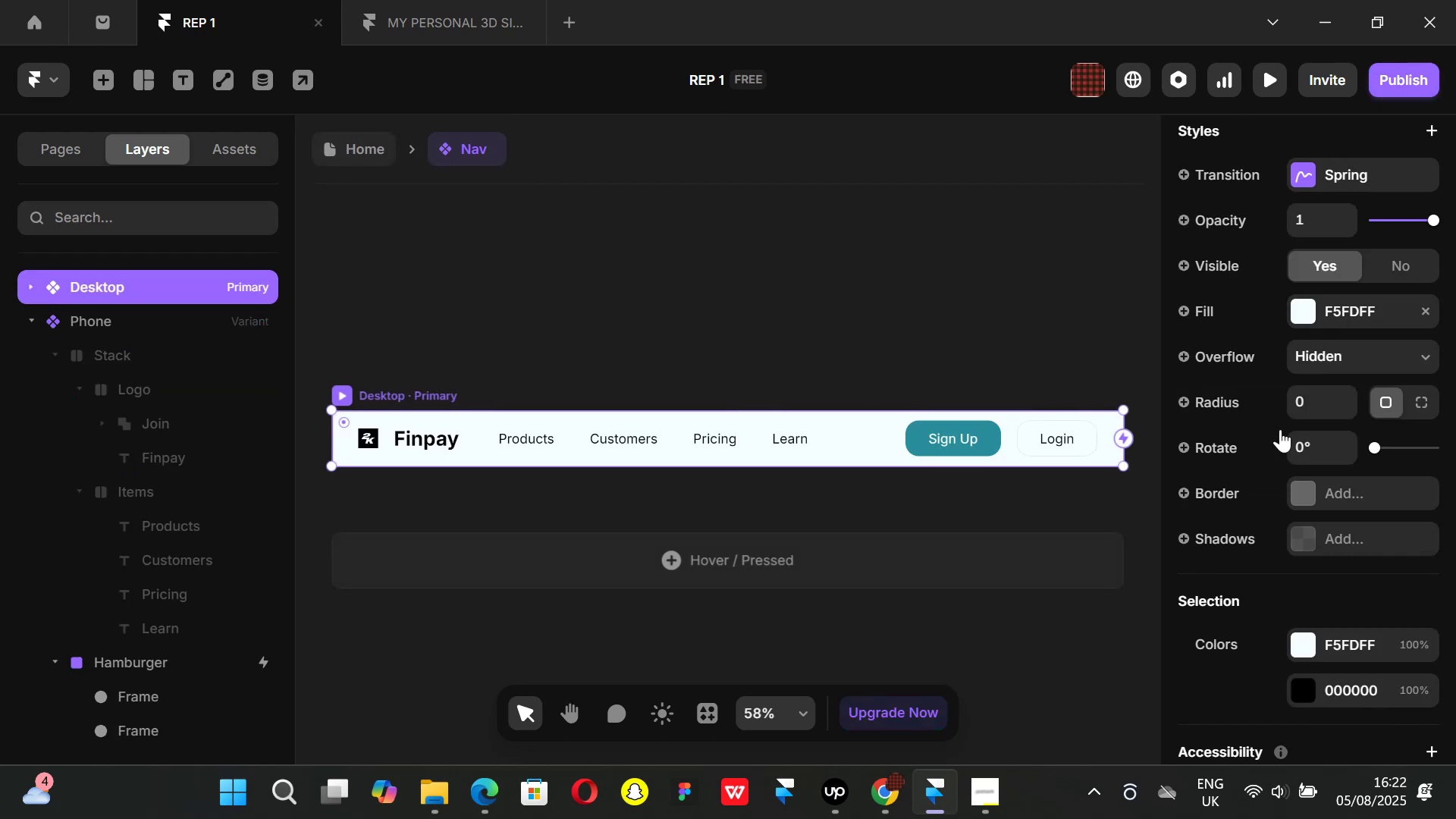 
scroll: coordinate [1326, 537], scroll_direction: down, amount: 7.0
 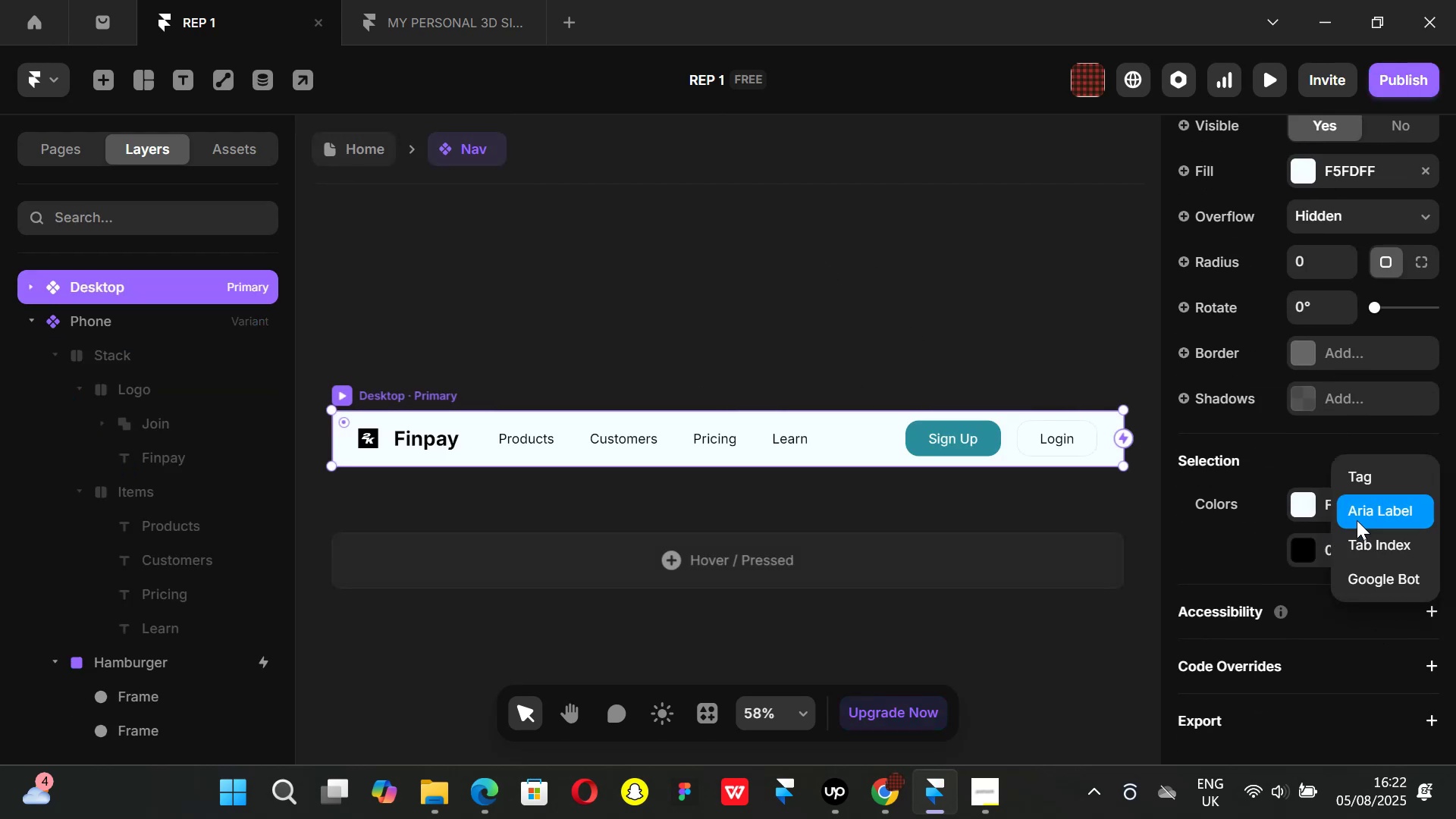 
left_click([1362, 481])
 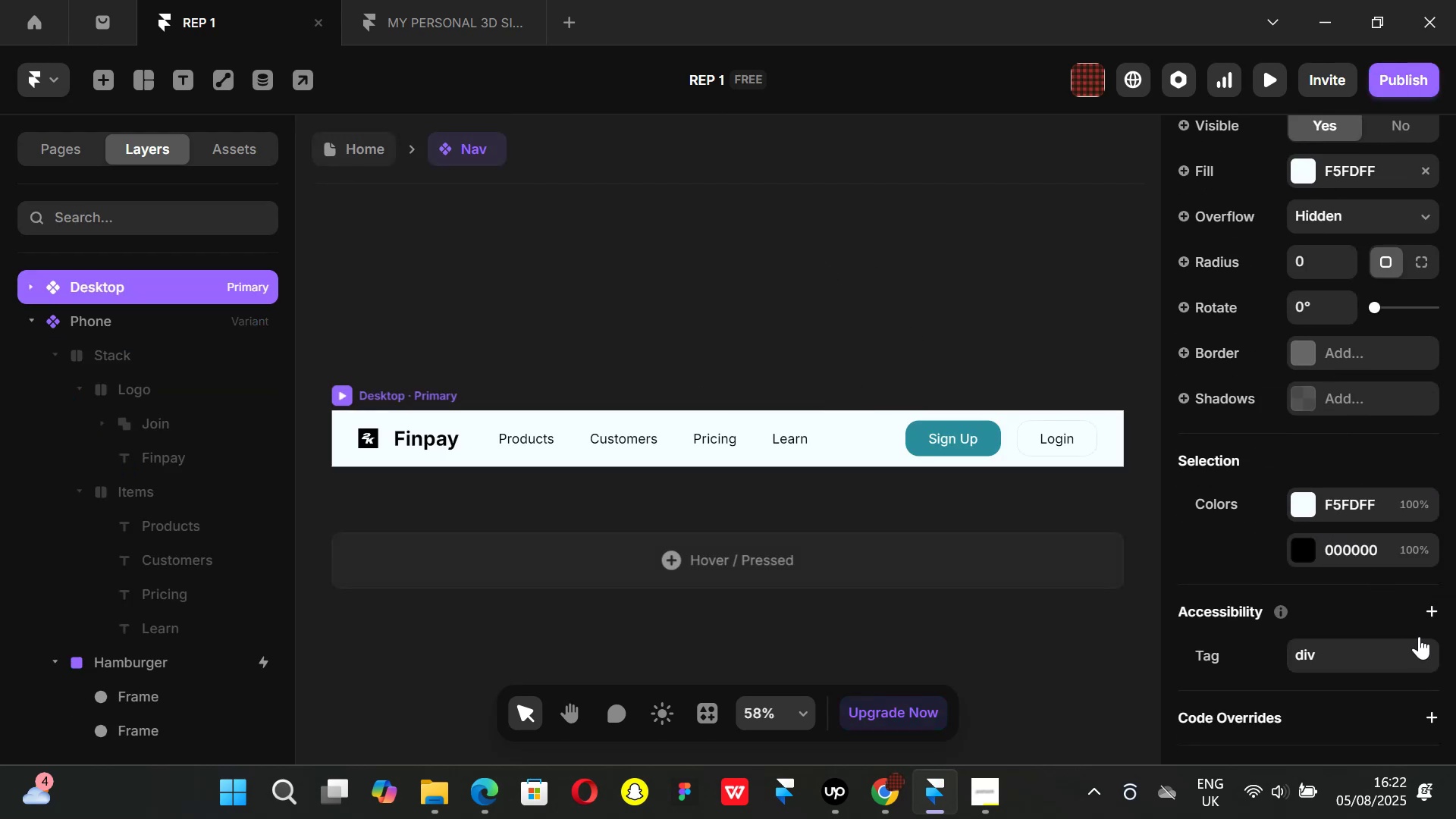 
left_click([1429, 649])
 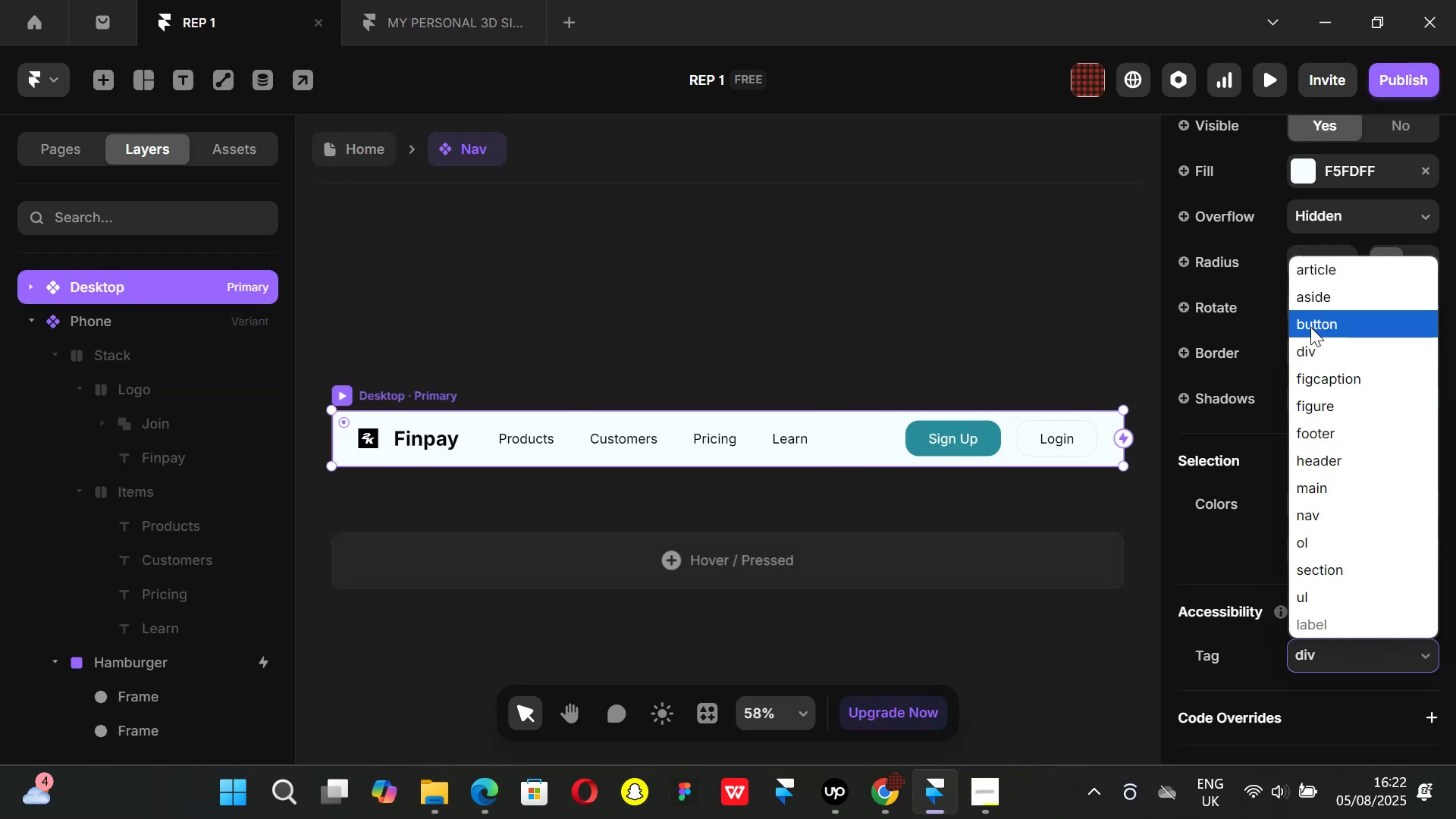 
left_click([1311, 513])
 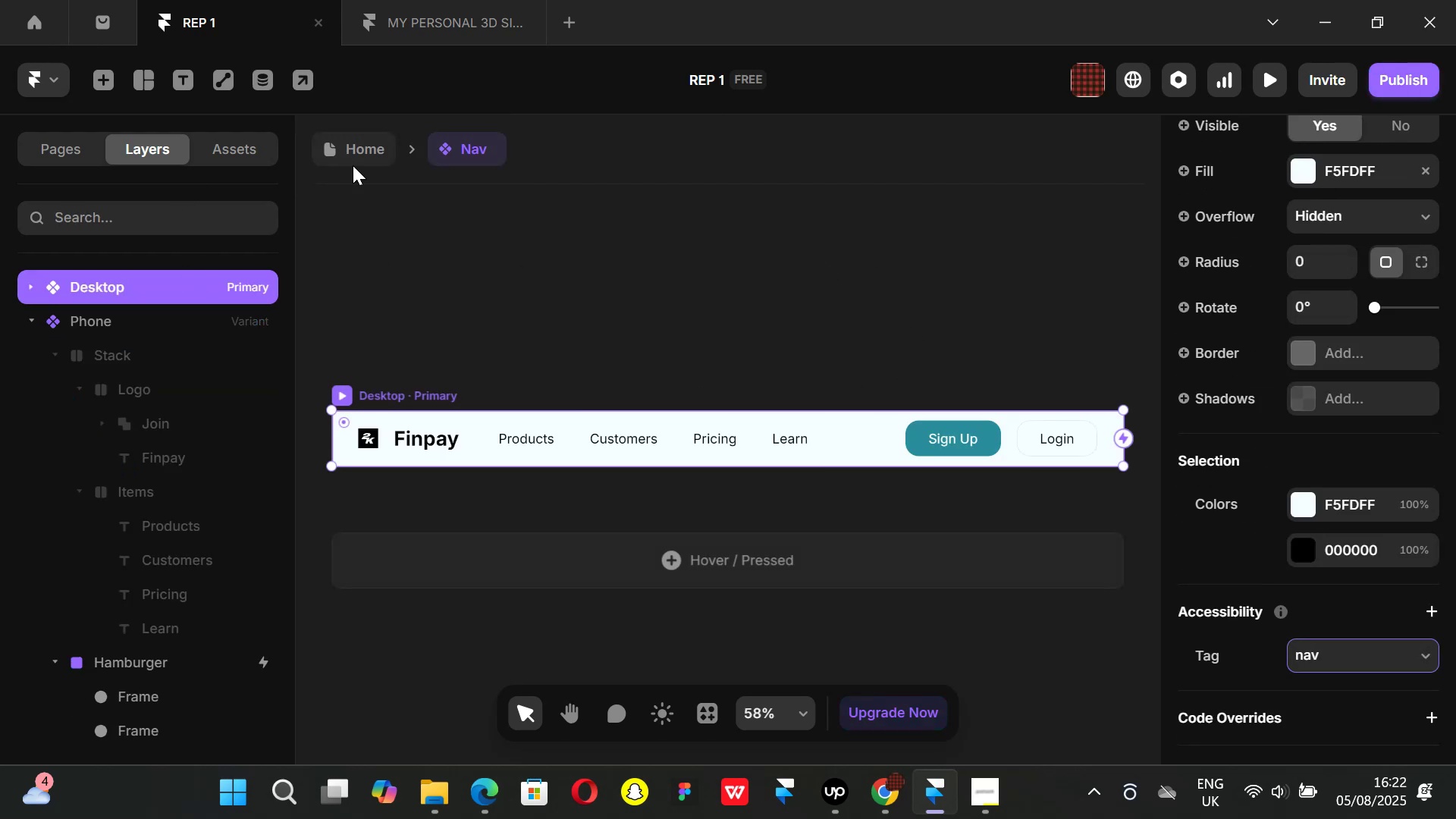 
left_click([349, 146])
 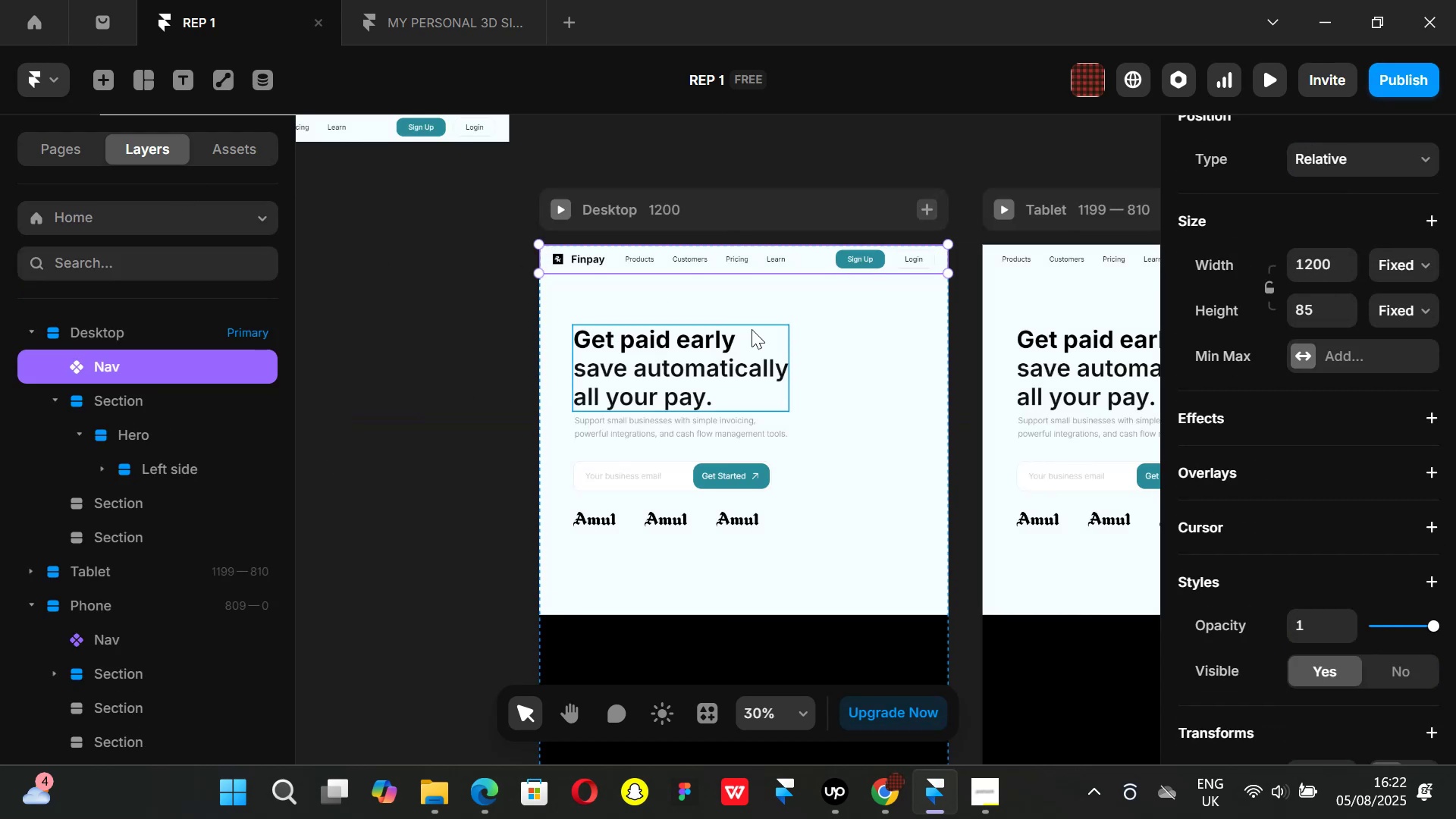 
left_click([851, 334])
 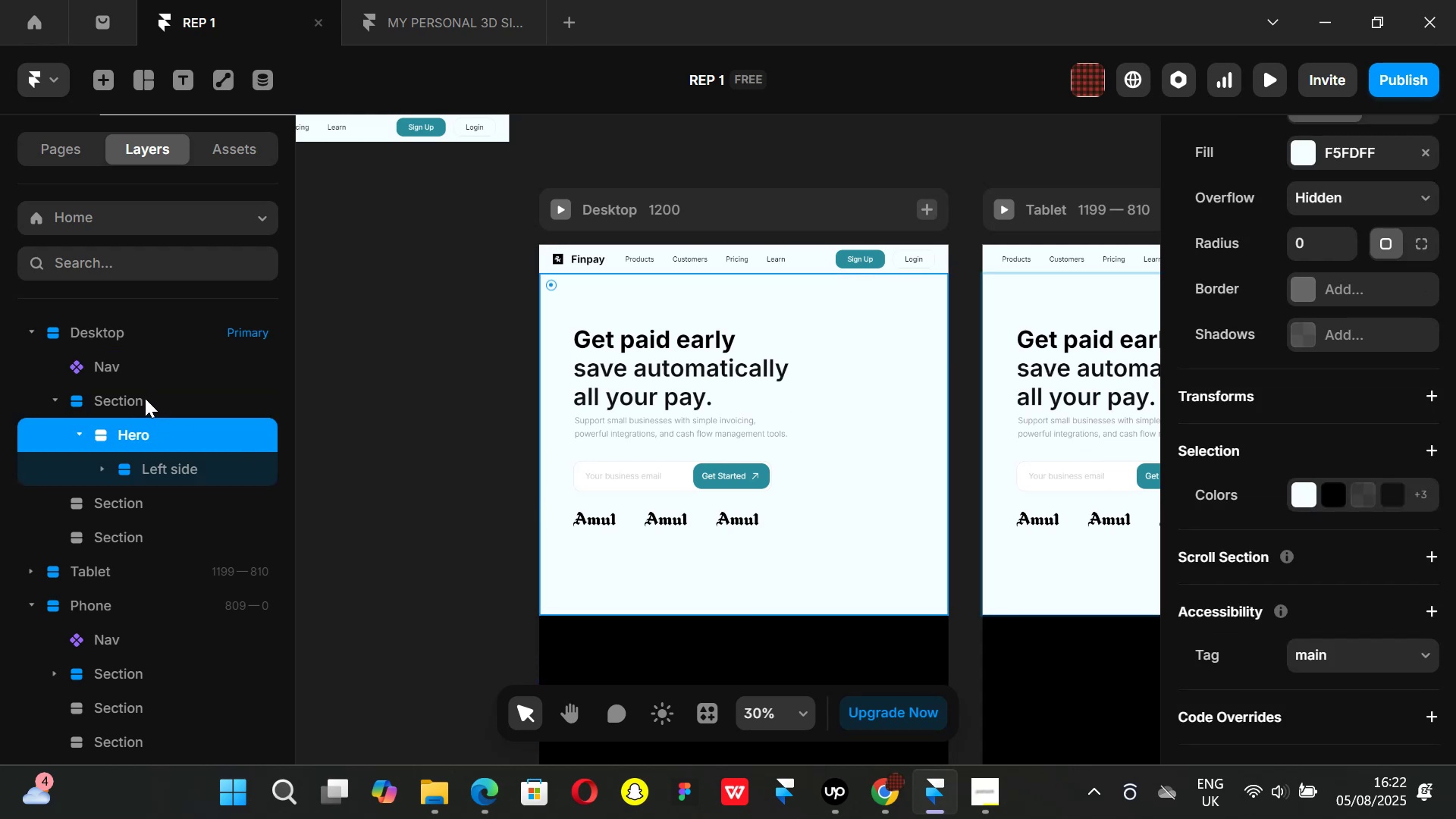 
left_click([130, 398])
 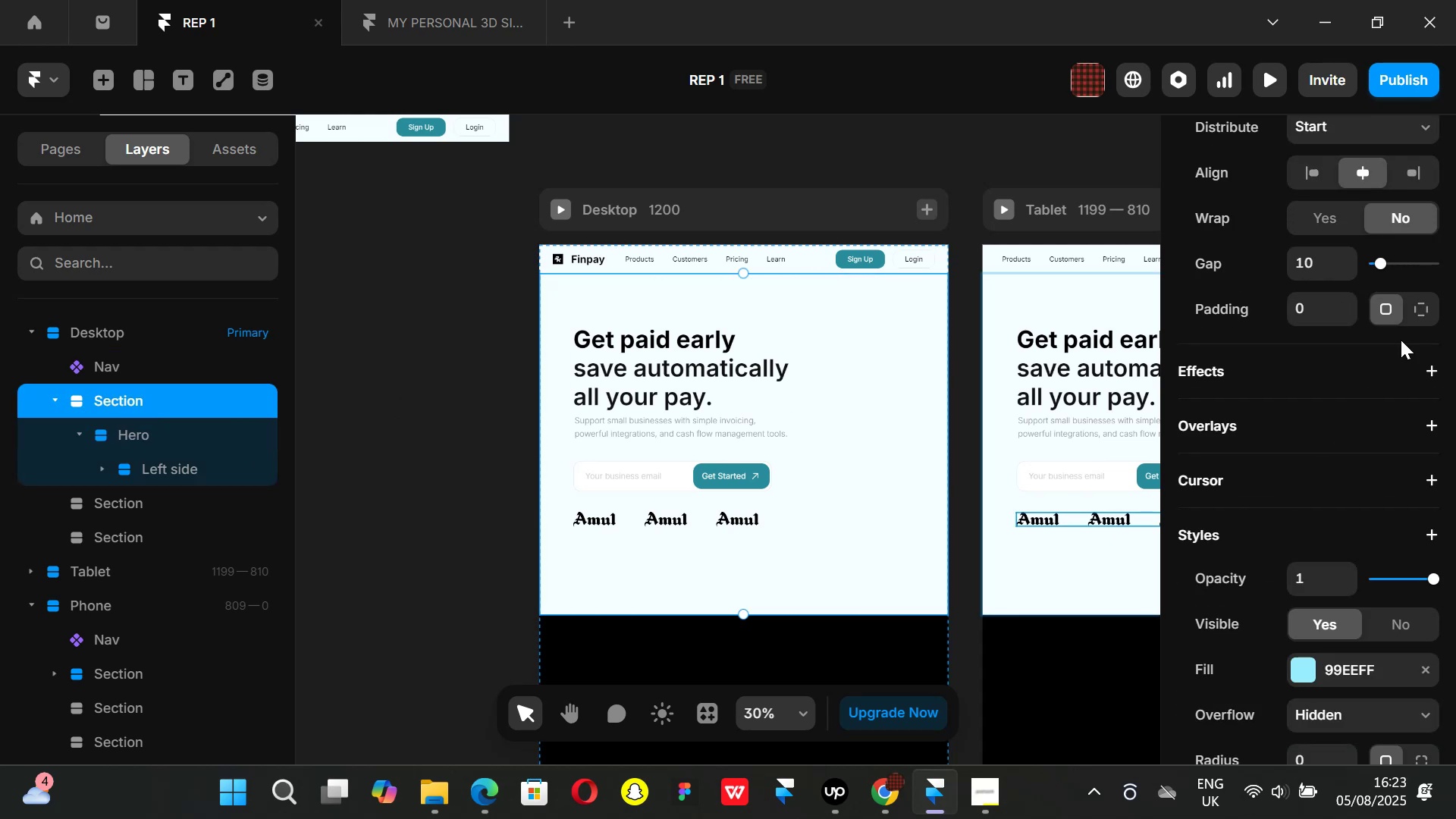 
left_click([1408, 303])
 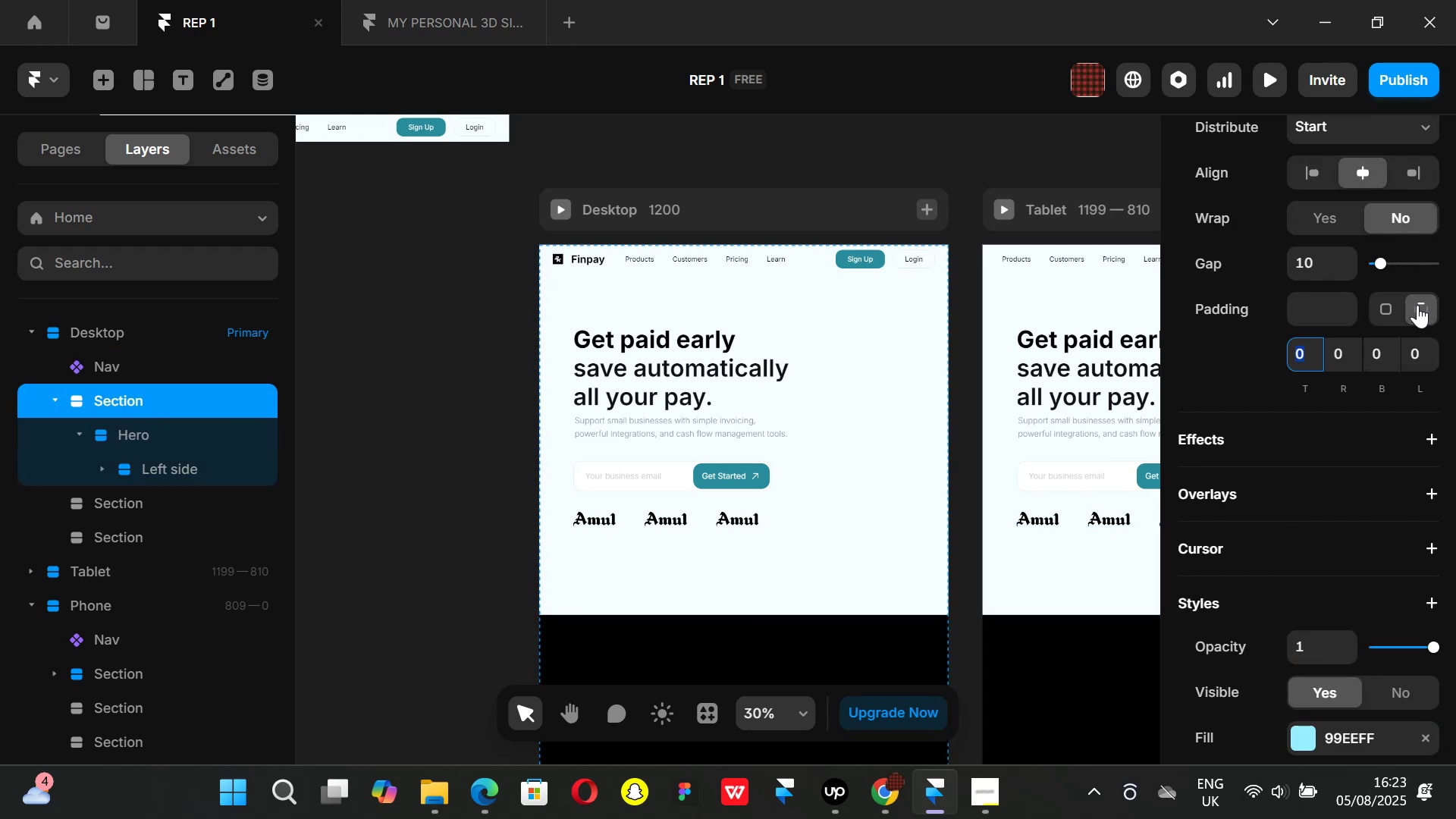 
left_click([1417, 305])
 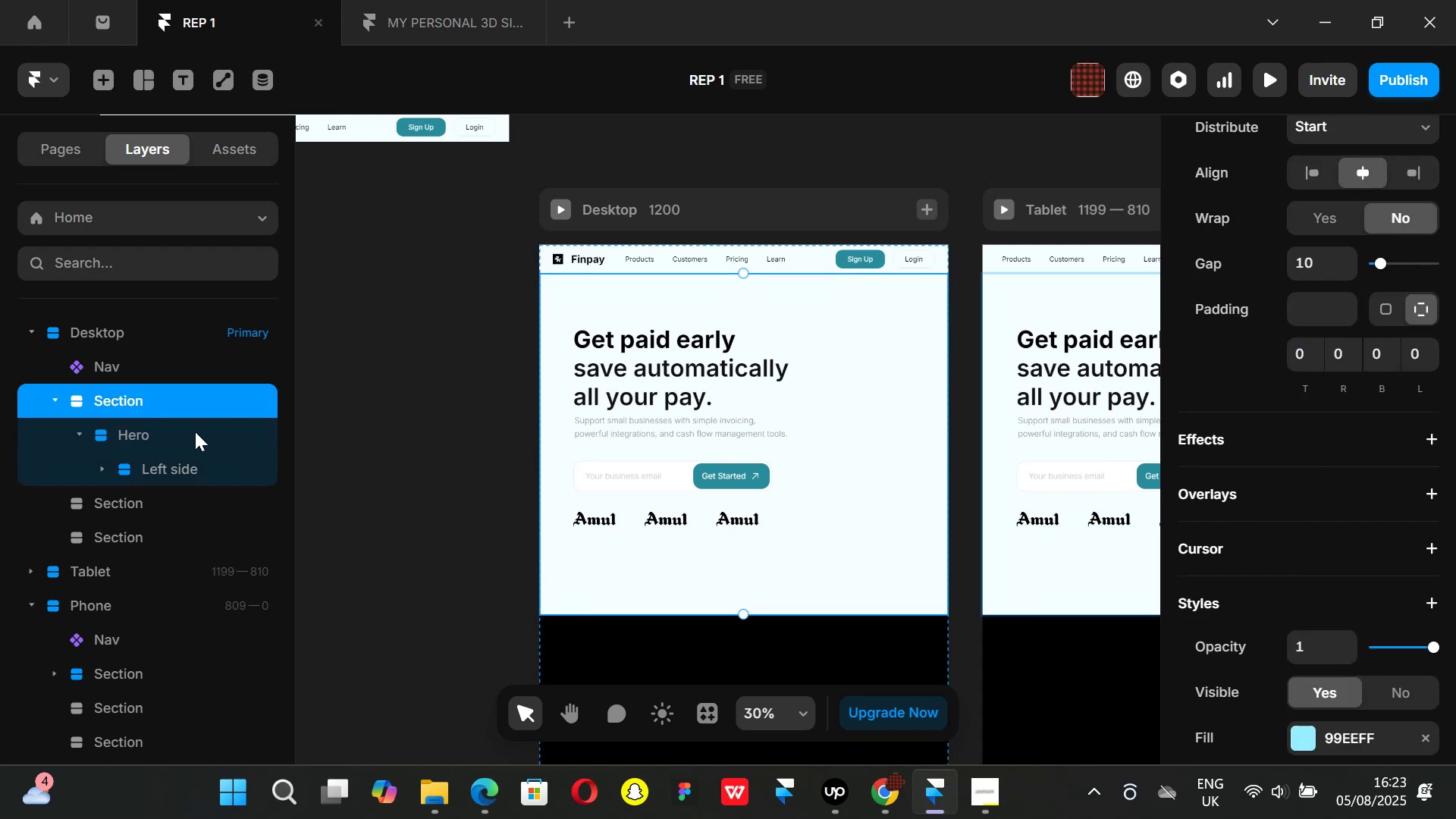 
left_click([158, 431])
 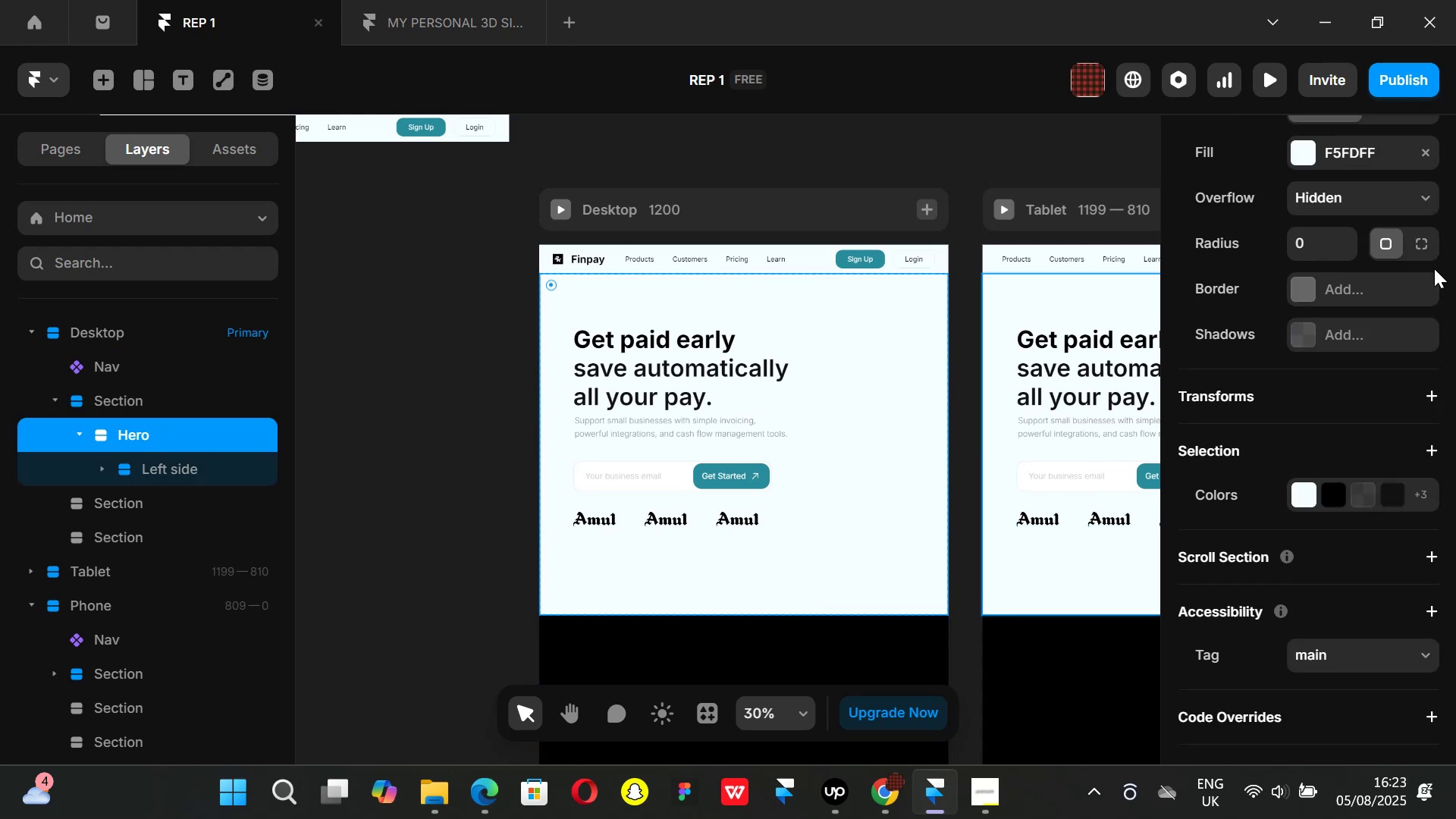 
left_click([1424, 239])
 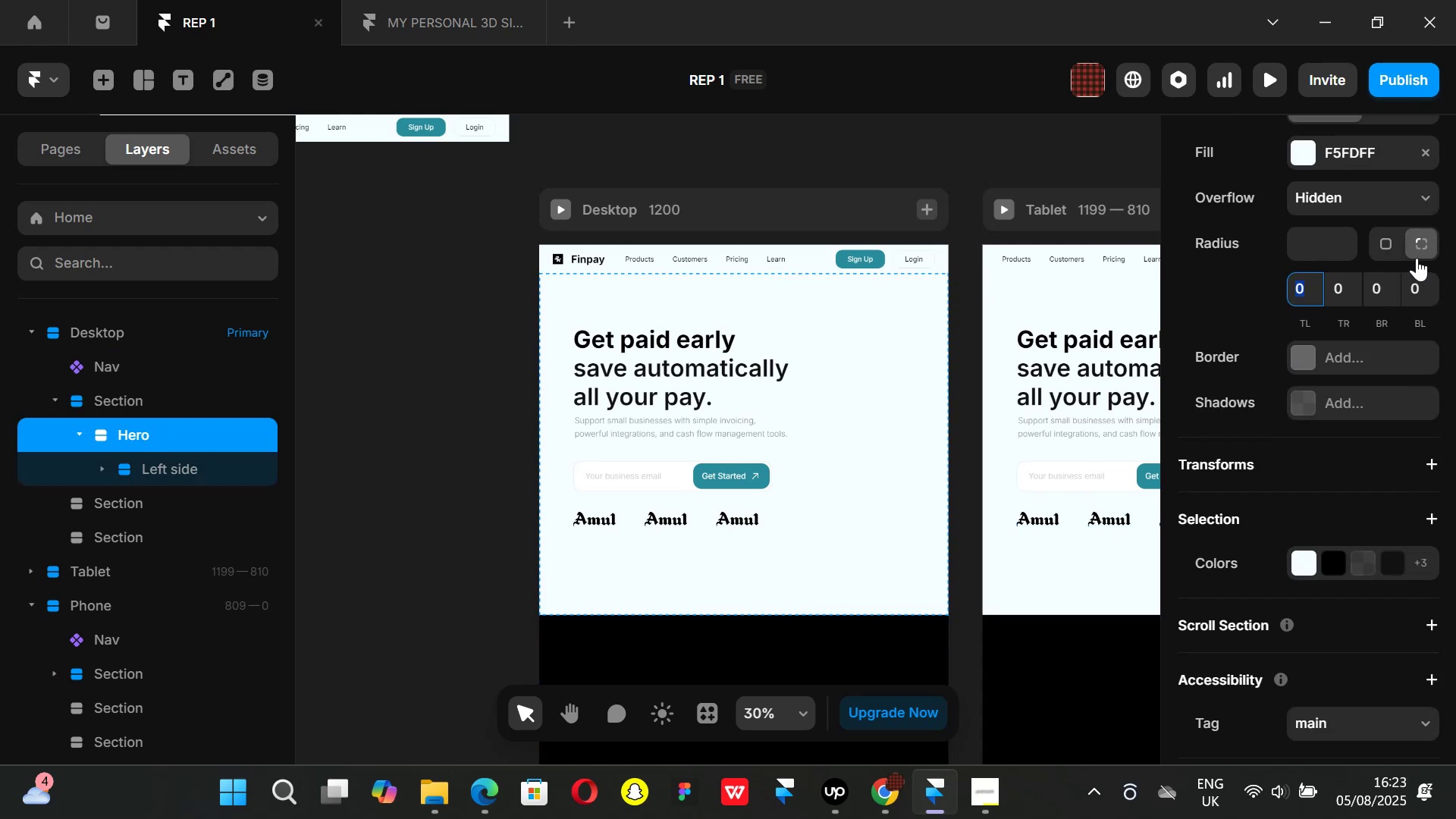 
left_click([1417, 246])
 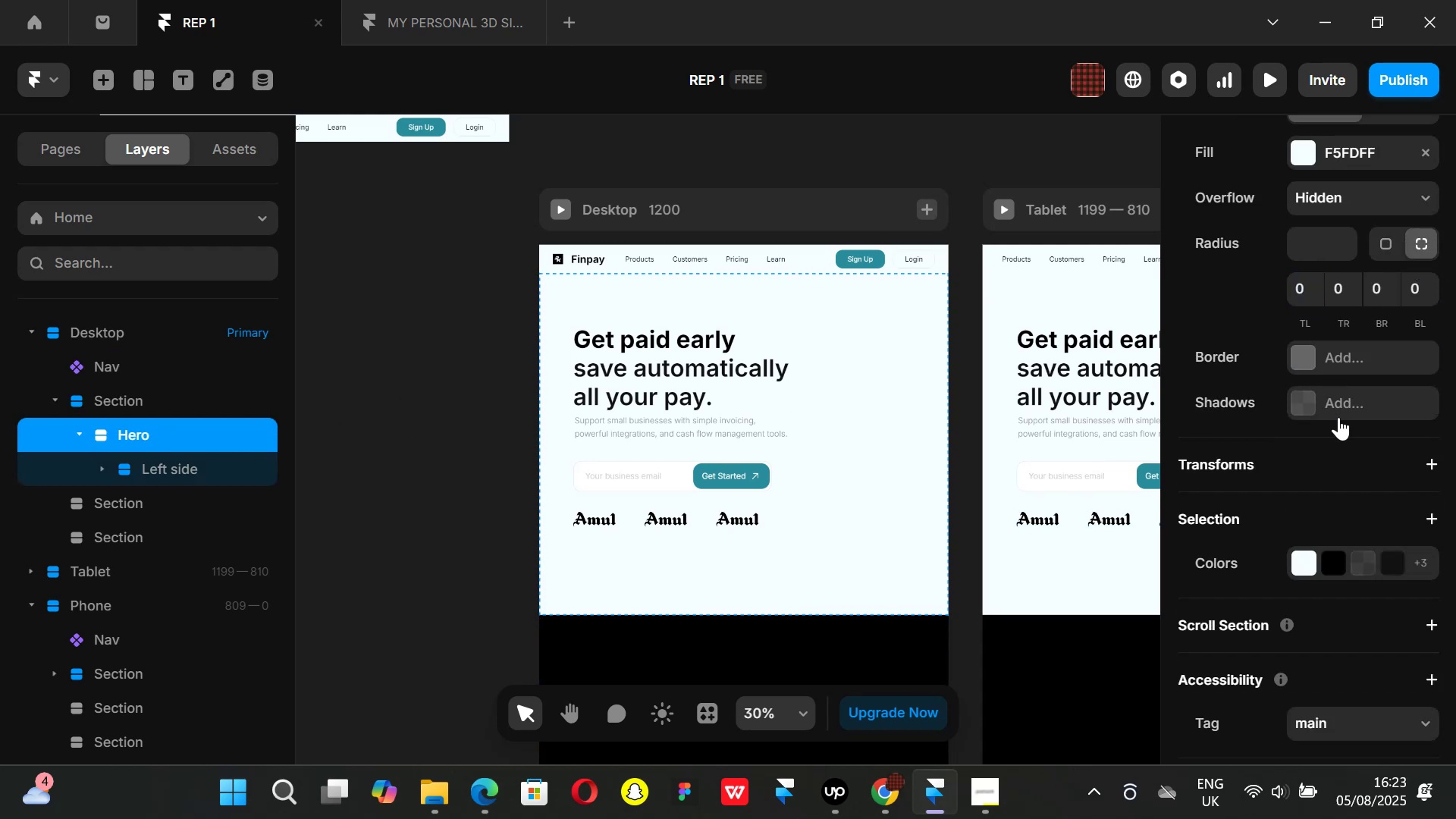 
scroll: coordinate [1340, 435], scroll_direction: up, amount: 2.0
 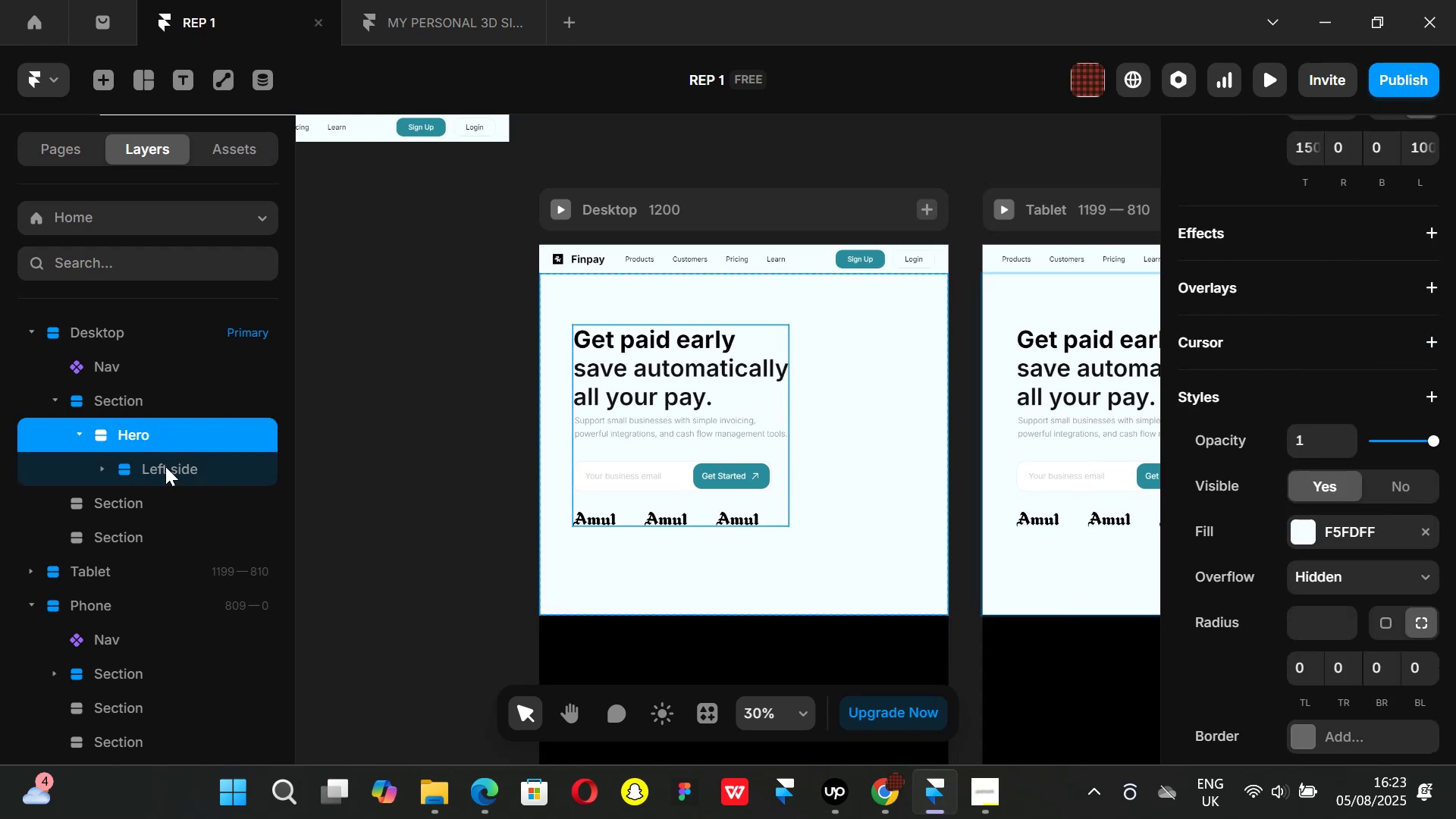 
left_click([165, 464])
 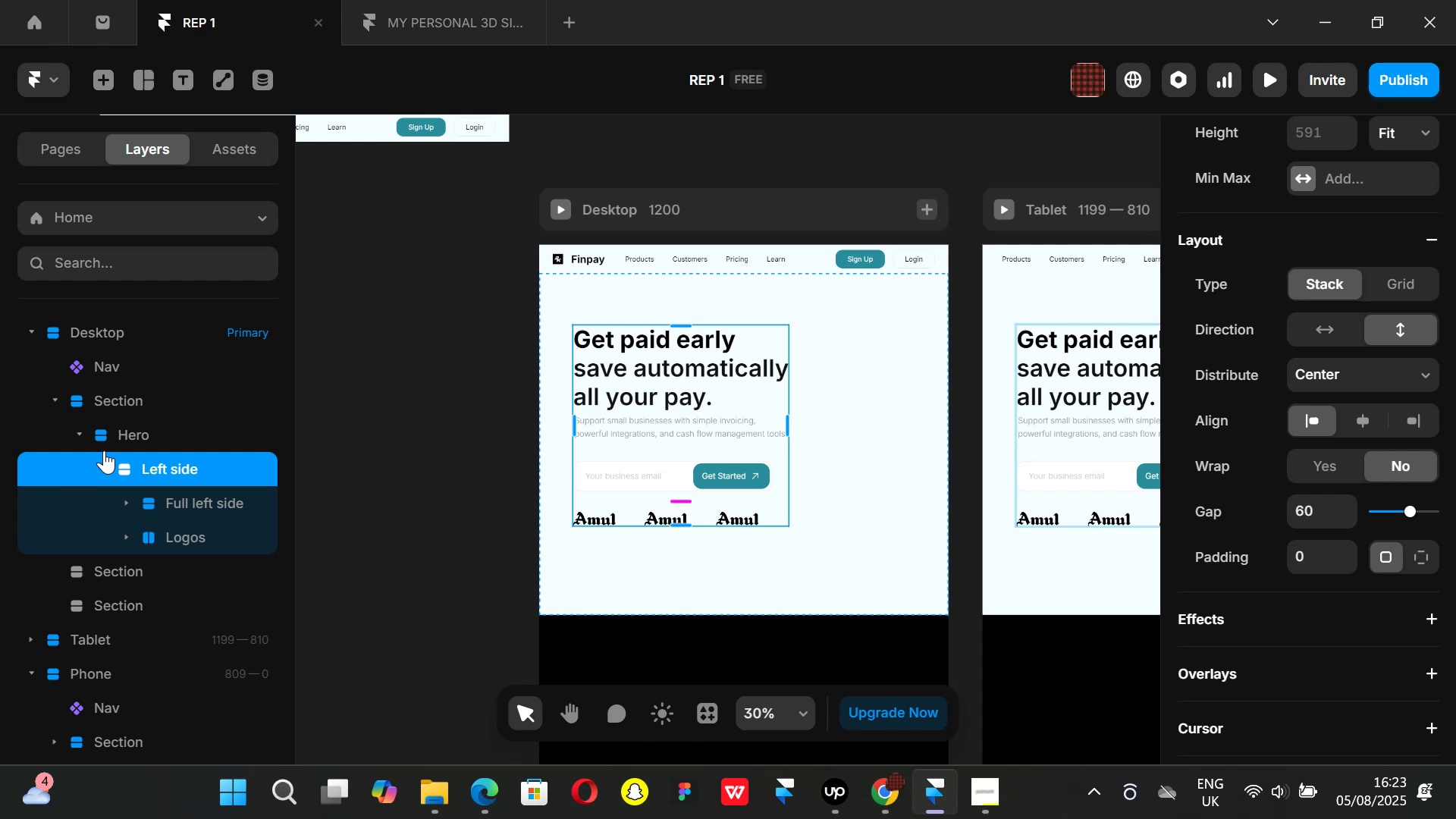 
left_click([110, 438])
 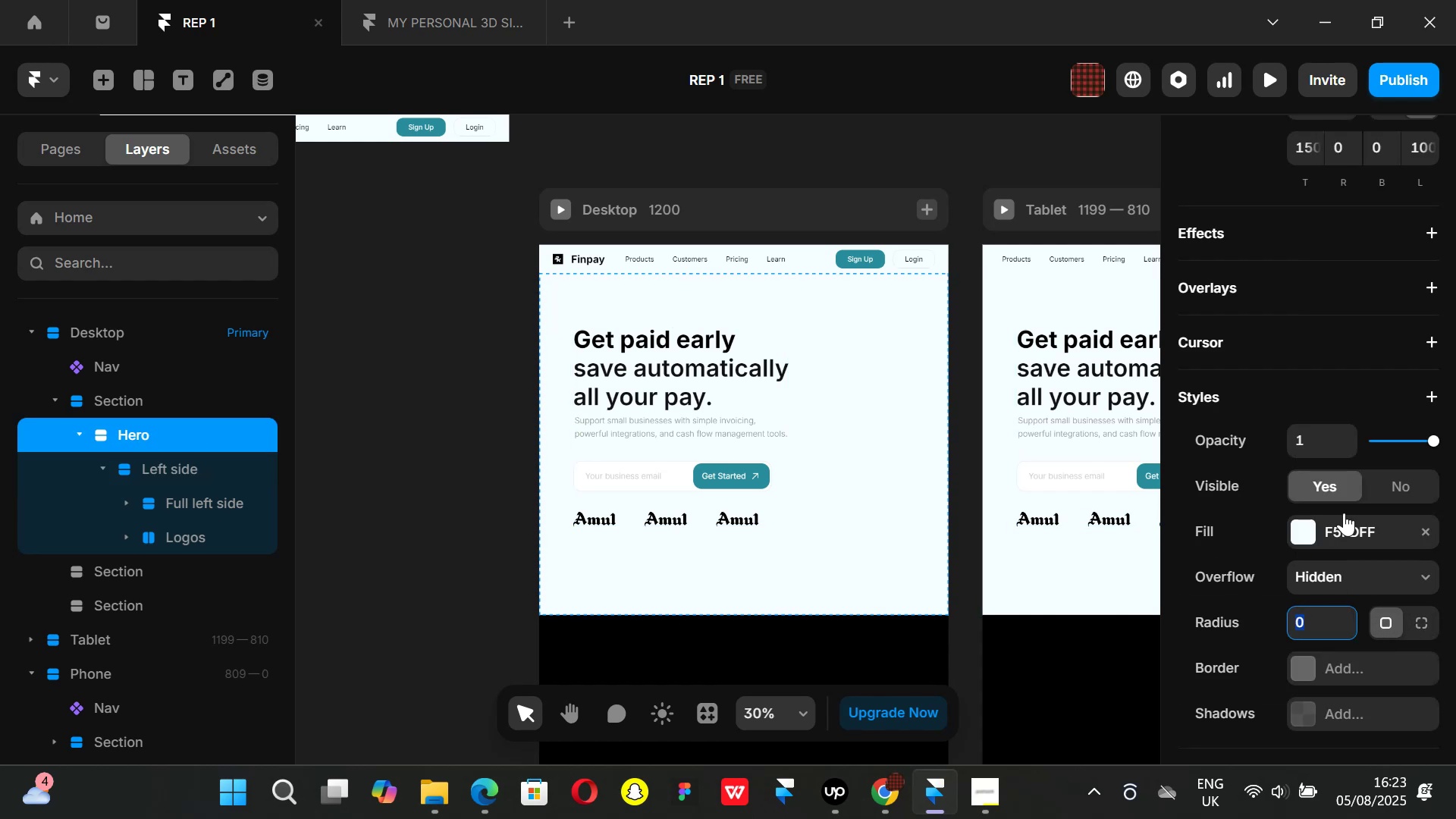 
scroll: coordinate [1300, 485], scroll_direction: up, amount: 2.0
 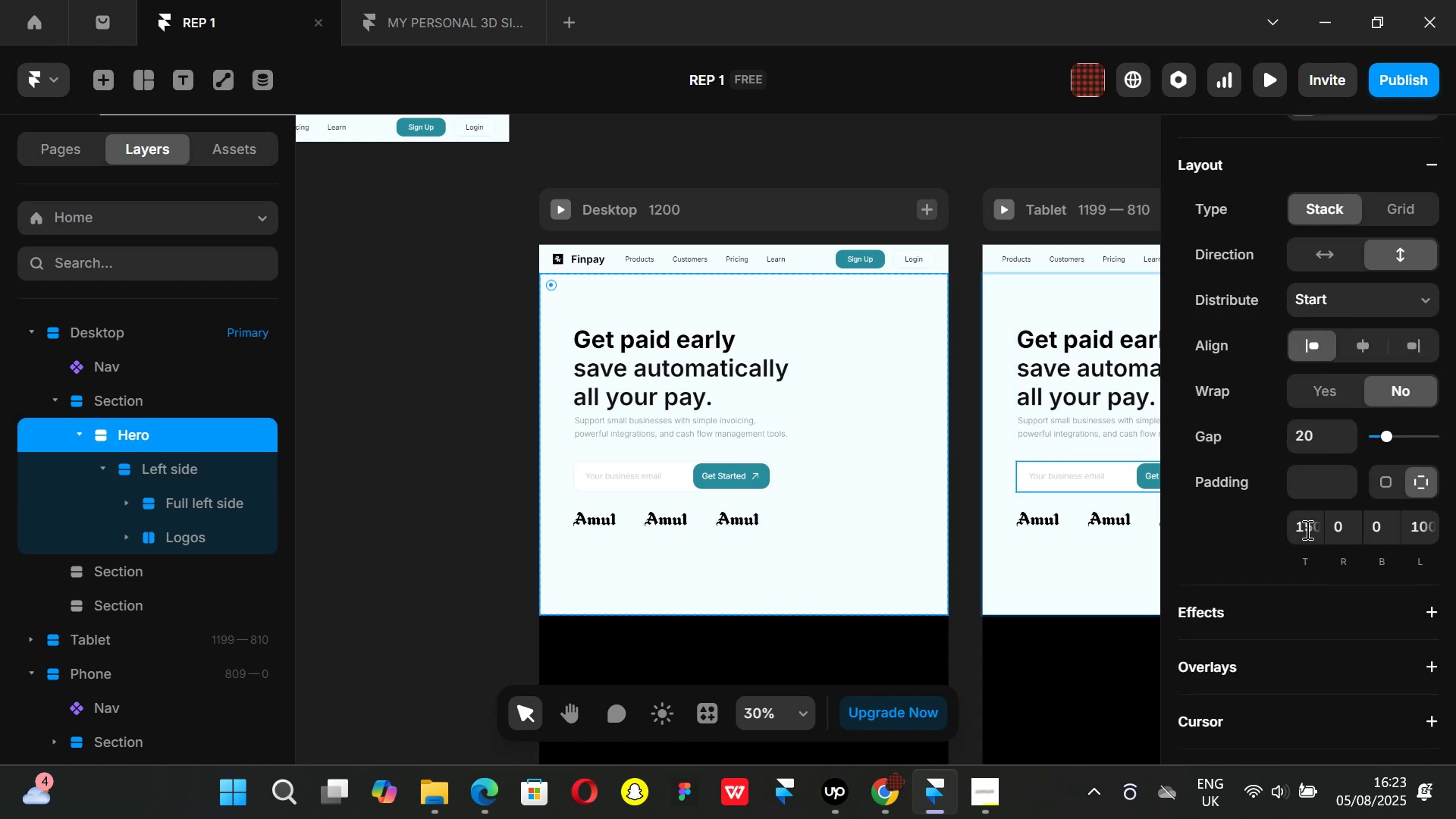 
left_click([1310, 529])
 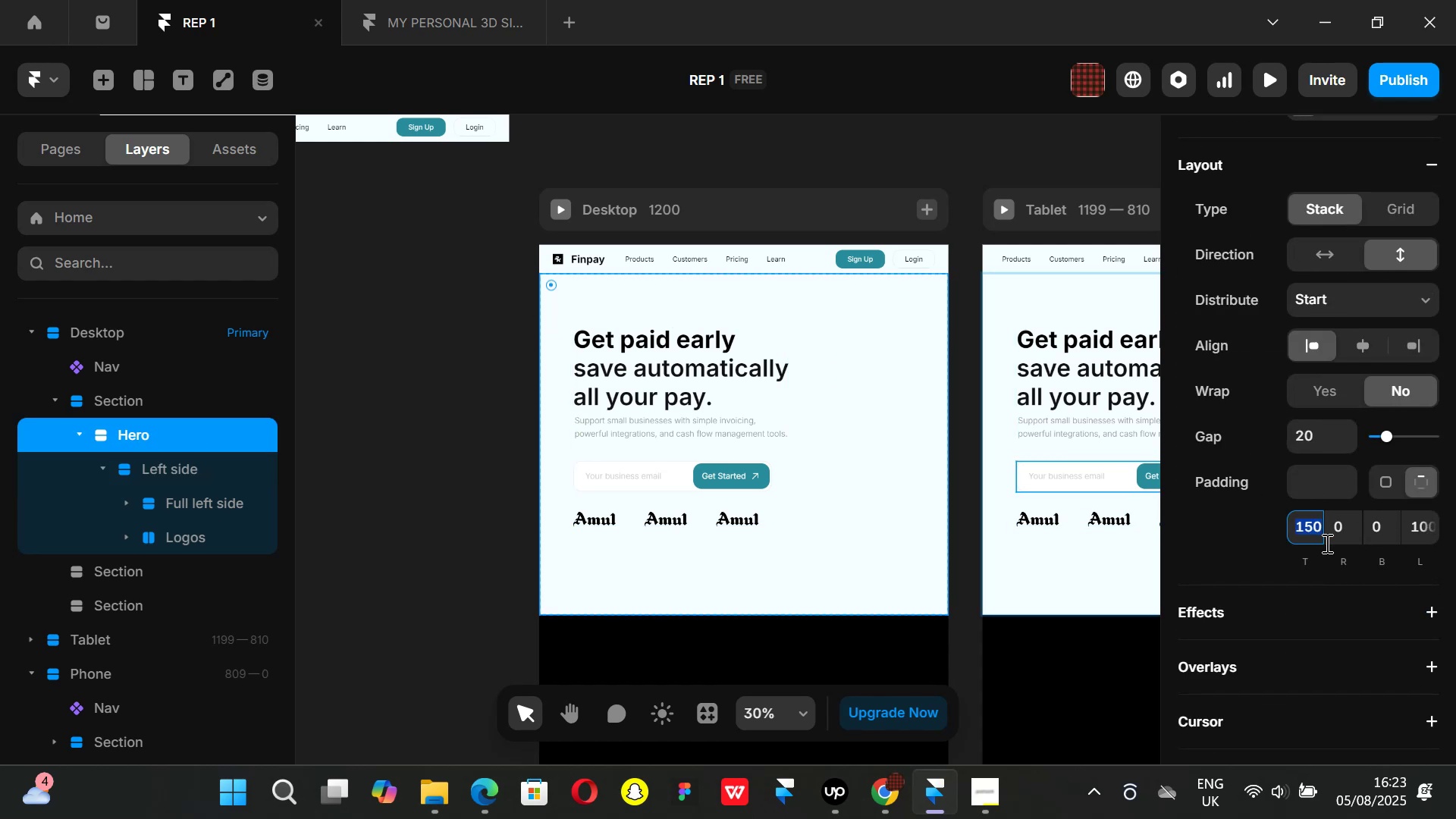 
type(100)
 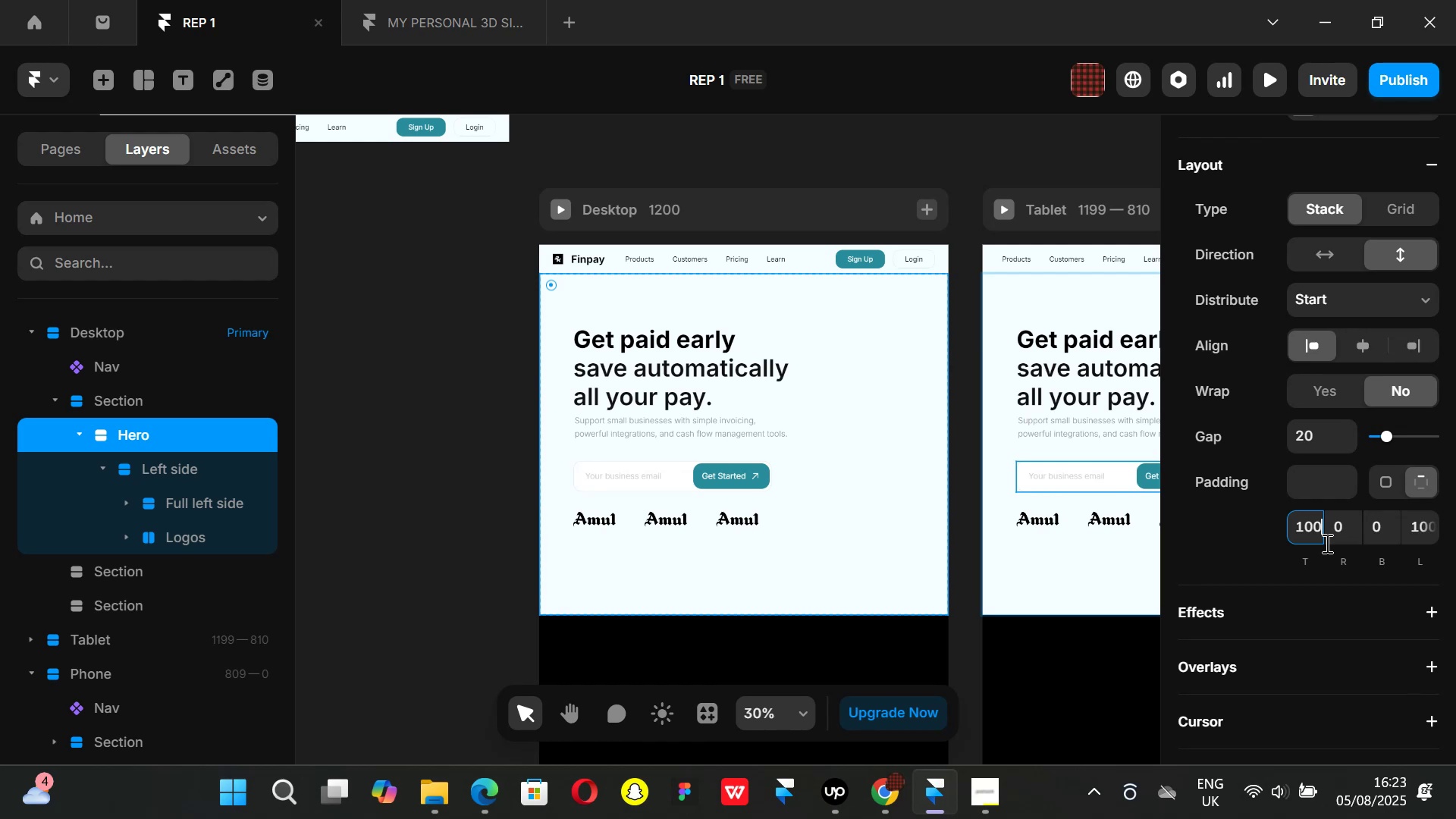 
key(Enter)
 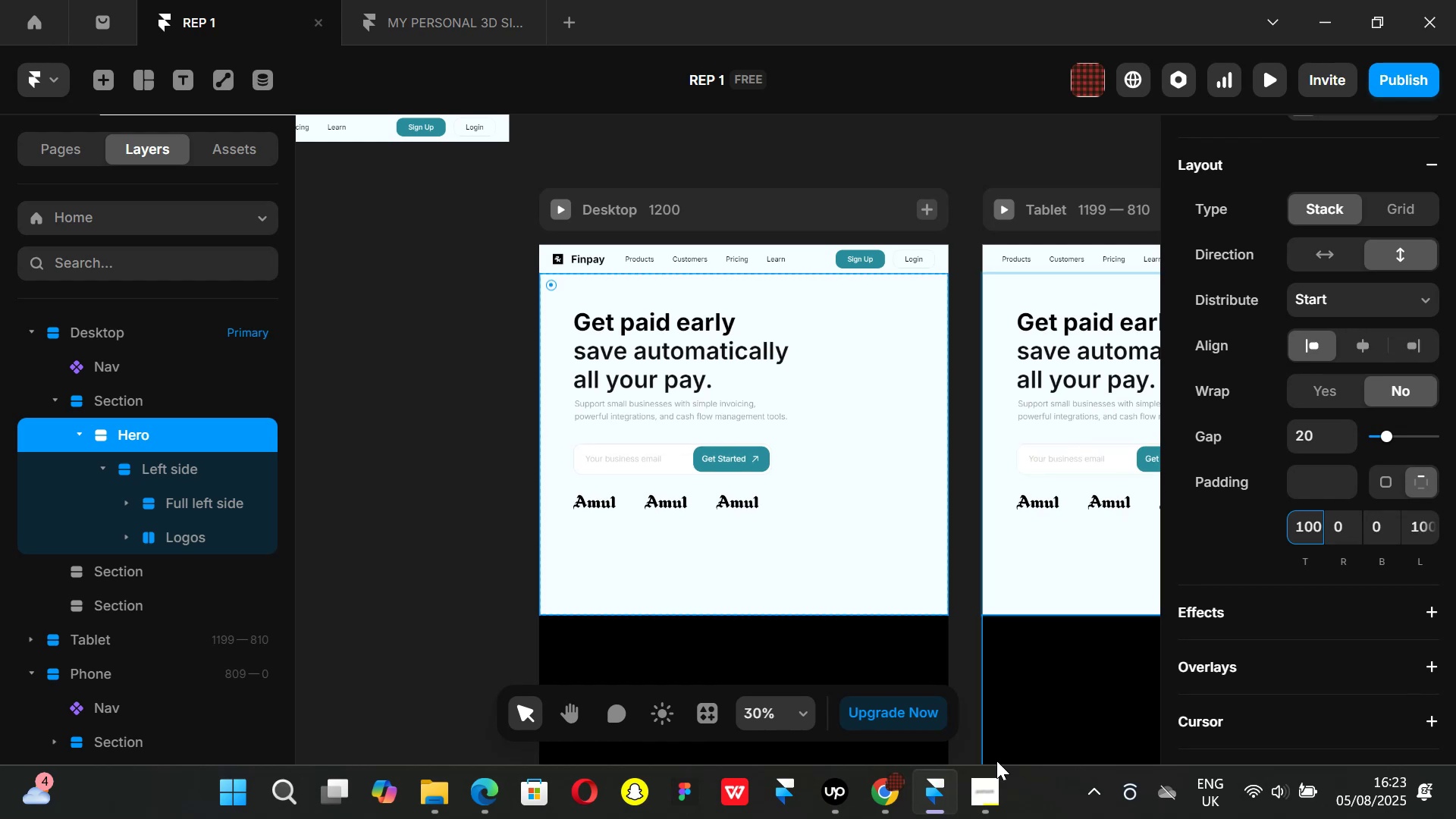 
left_click([892, 802])
 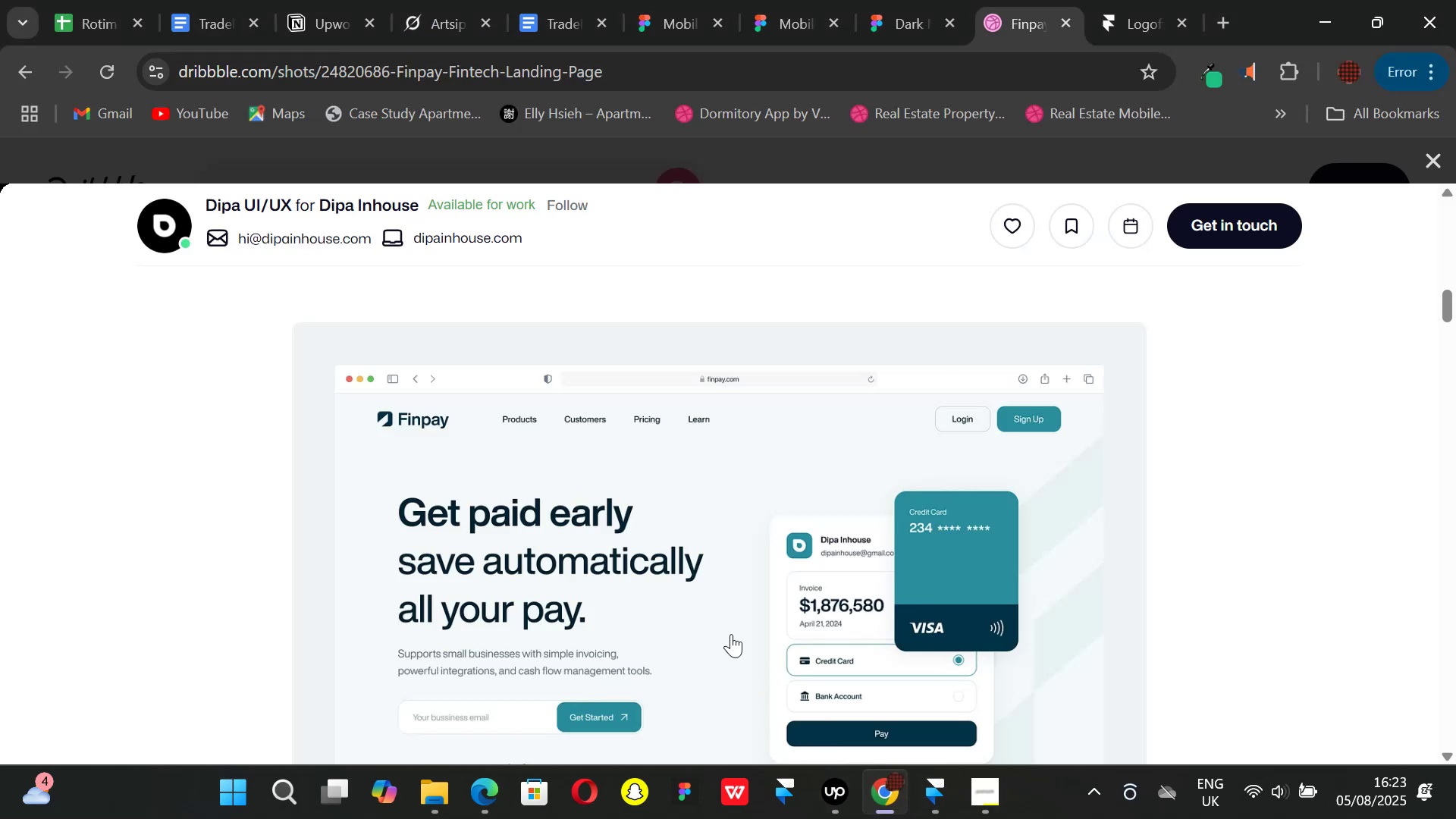 
scroll: coordinate [698, 569], scroll_direction: none, amount: 0.0
 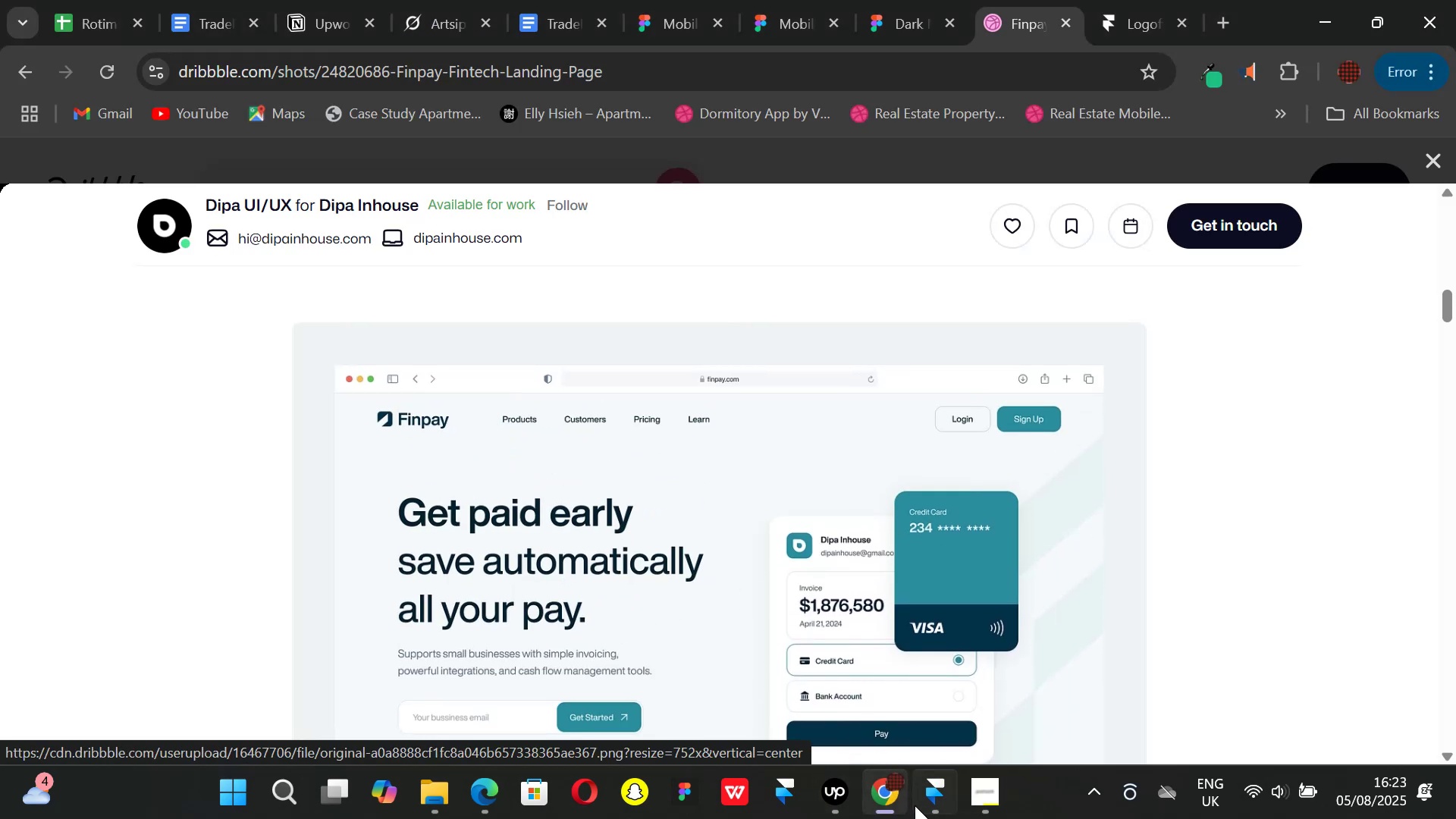 
left_click([929, 802])
 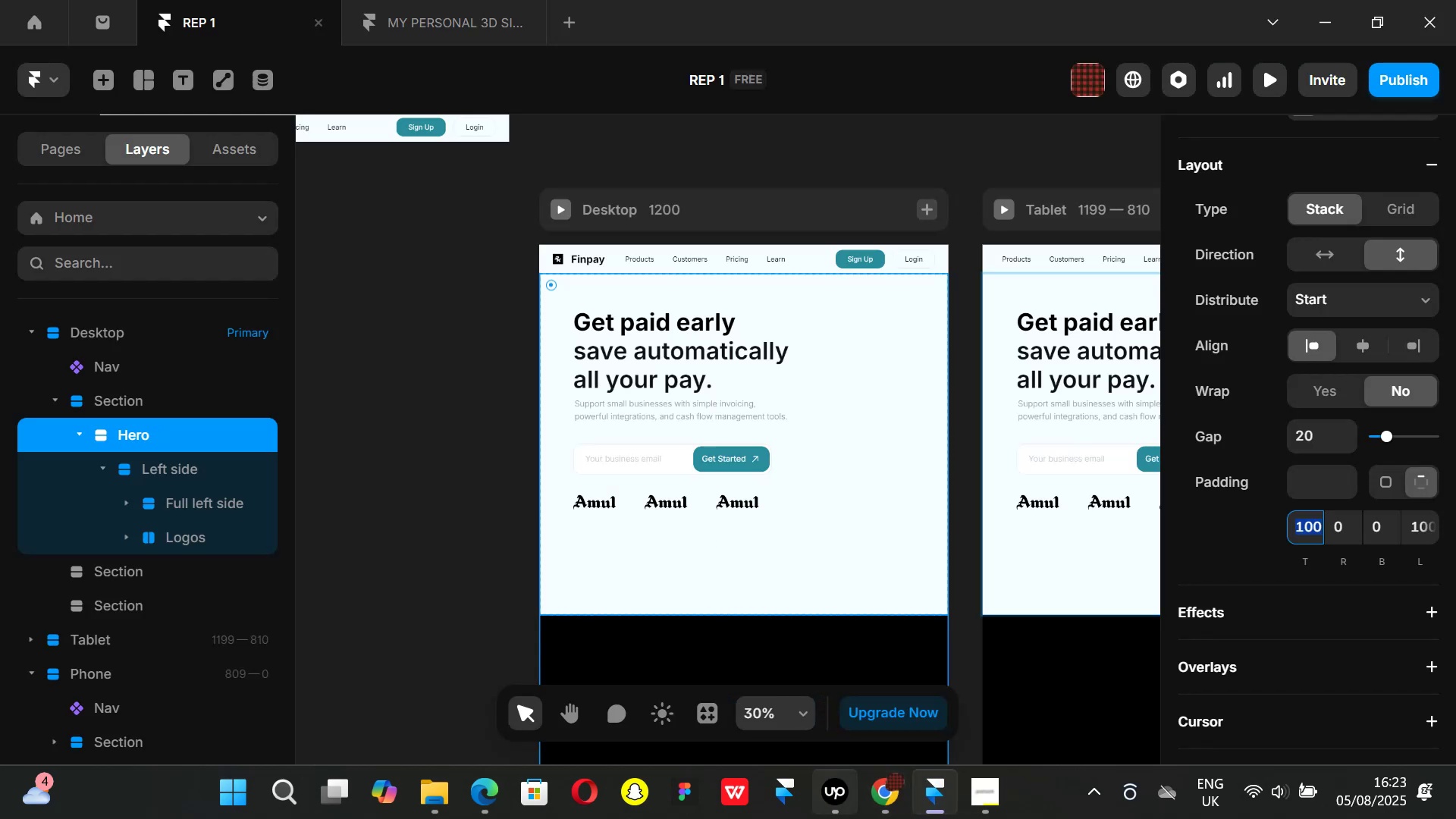 
left_click([896, 792])
 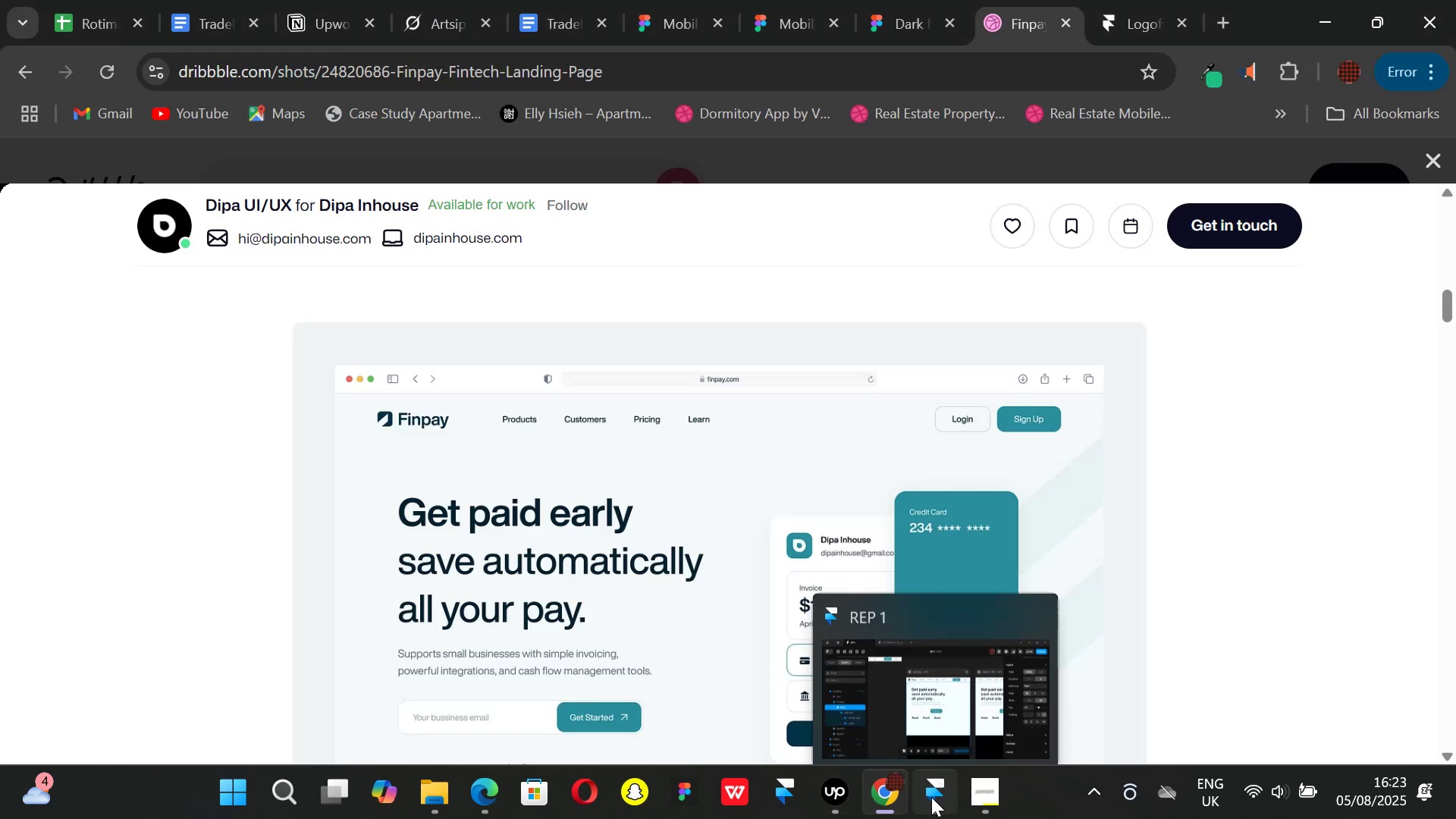 
left_click([931, 797])
 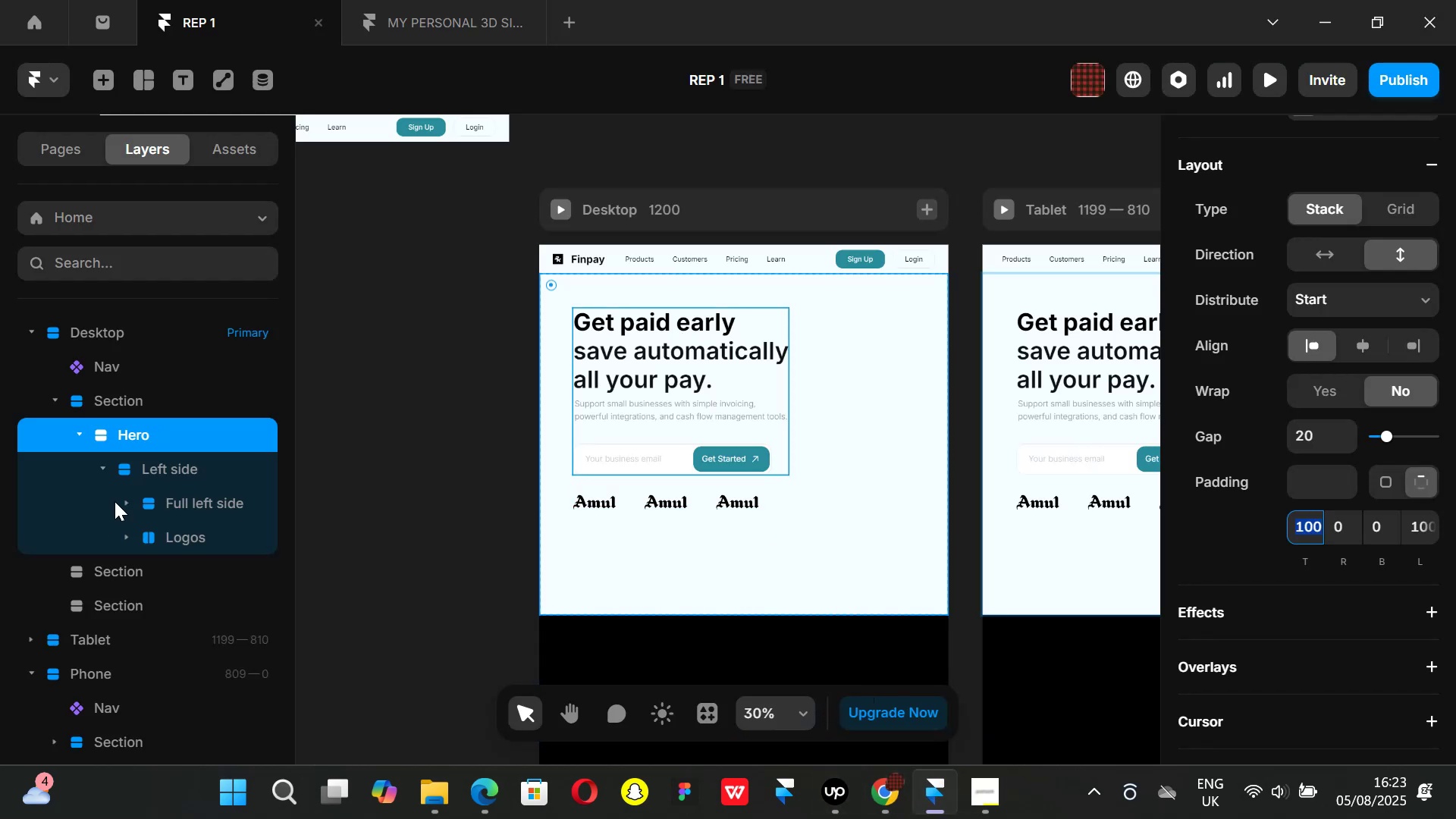 
left_click([142, 463])
 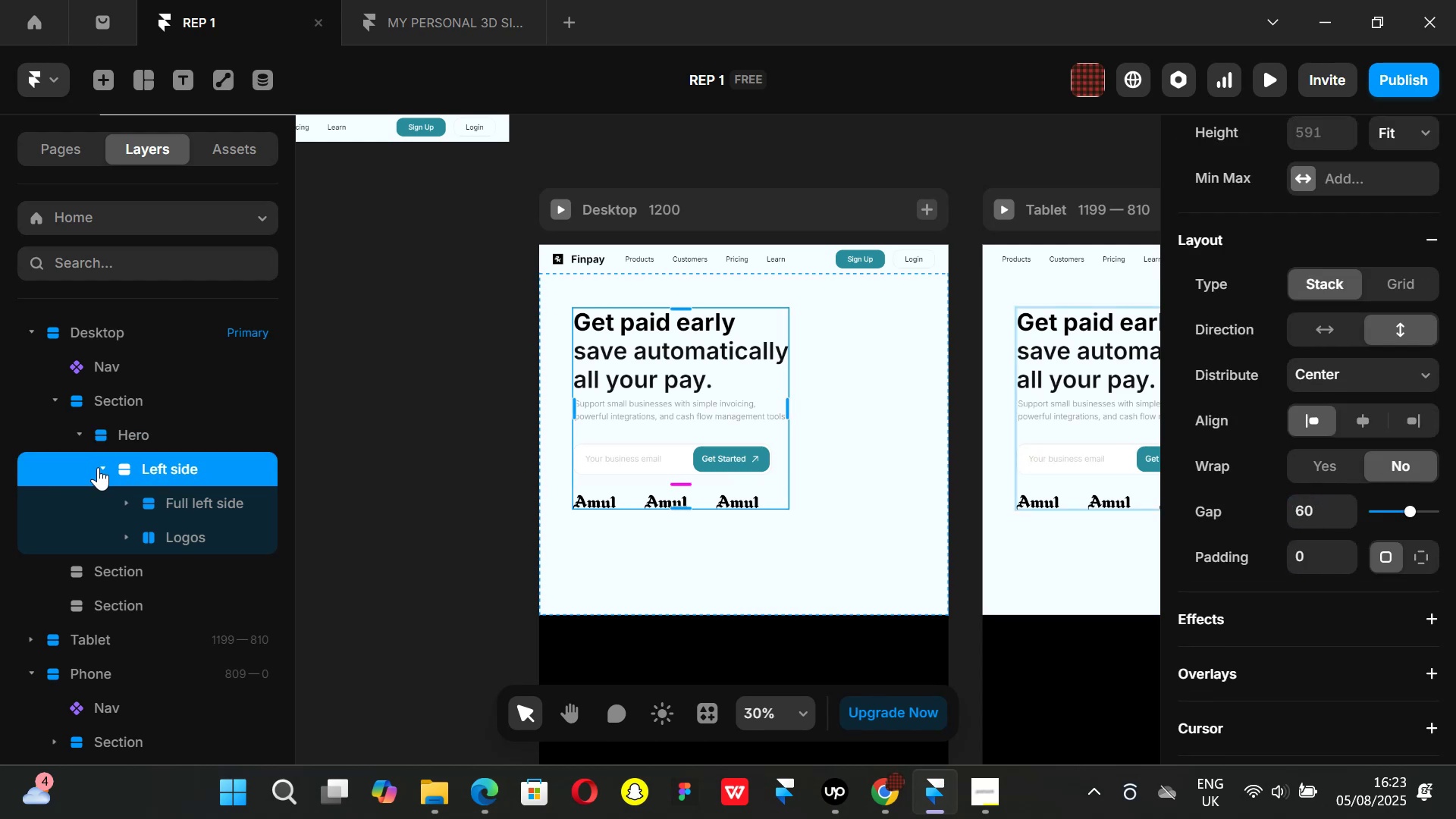 
left_click([98, 467])
 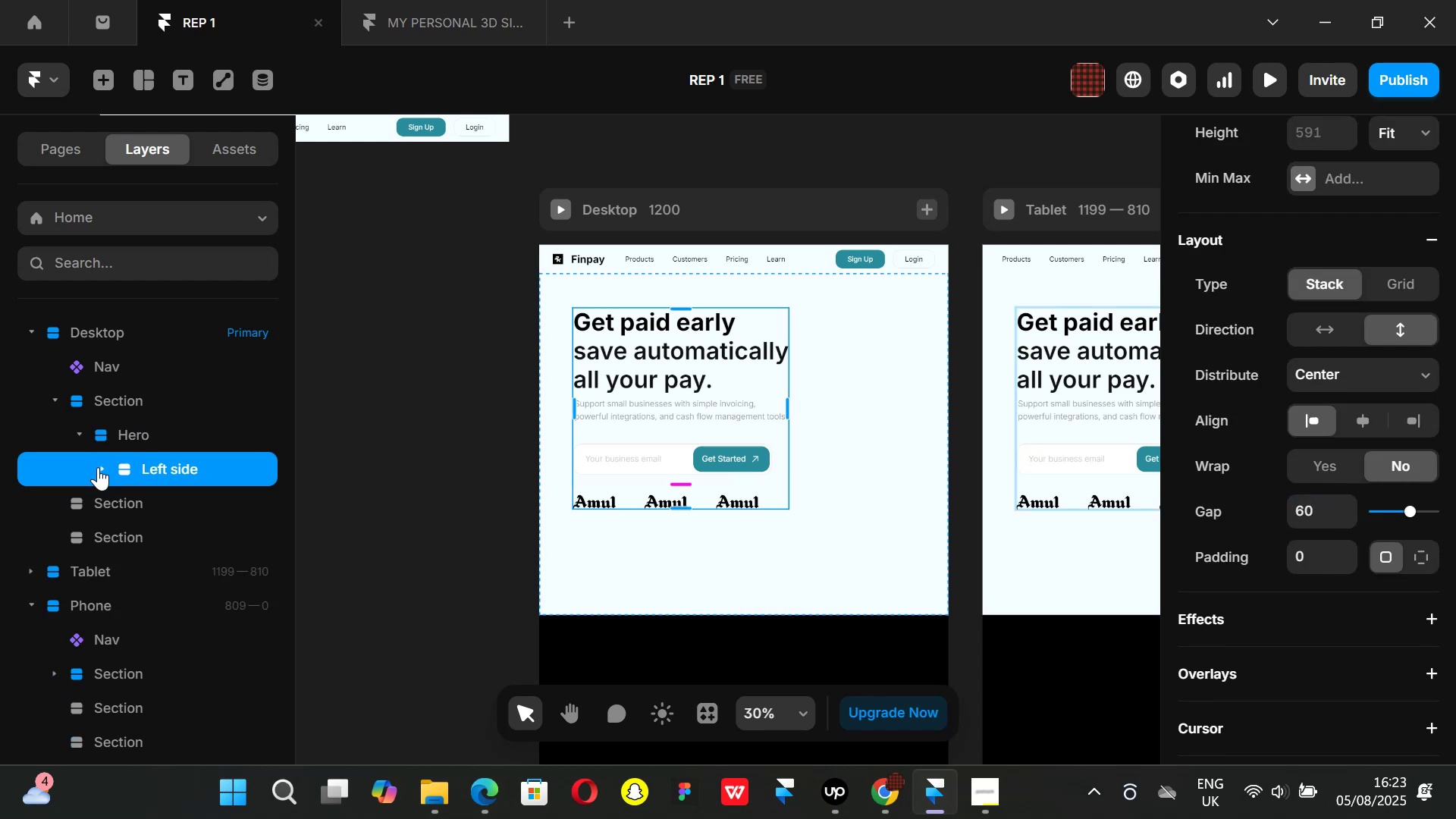 
left_click([98, 467])
 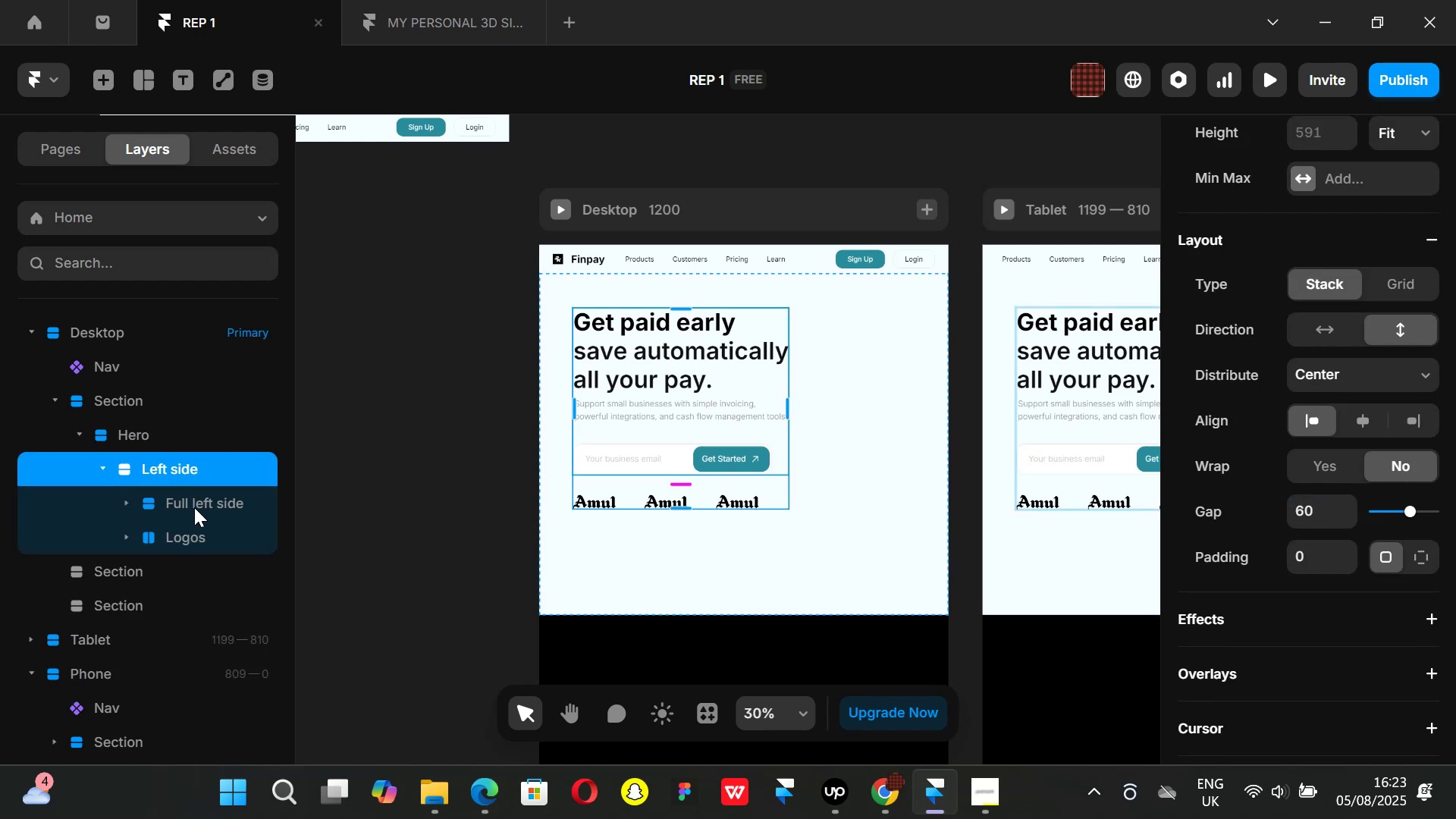 
left_click_drag(start_coordinate=[194, 508], to_coordinate=[190, 508])
 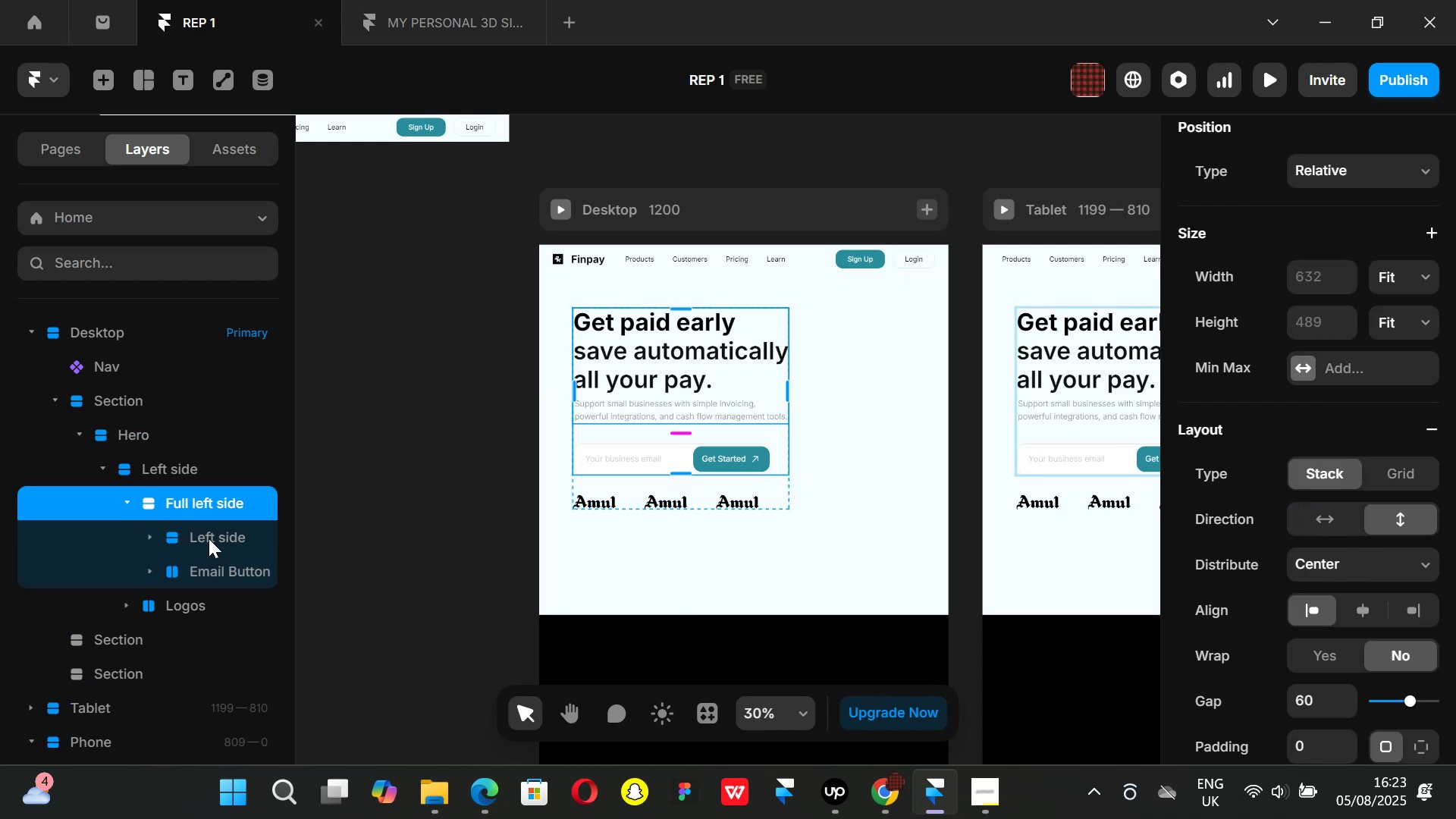 
left_click([204, 530])
 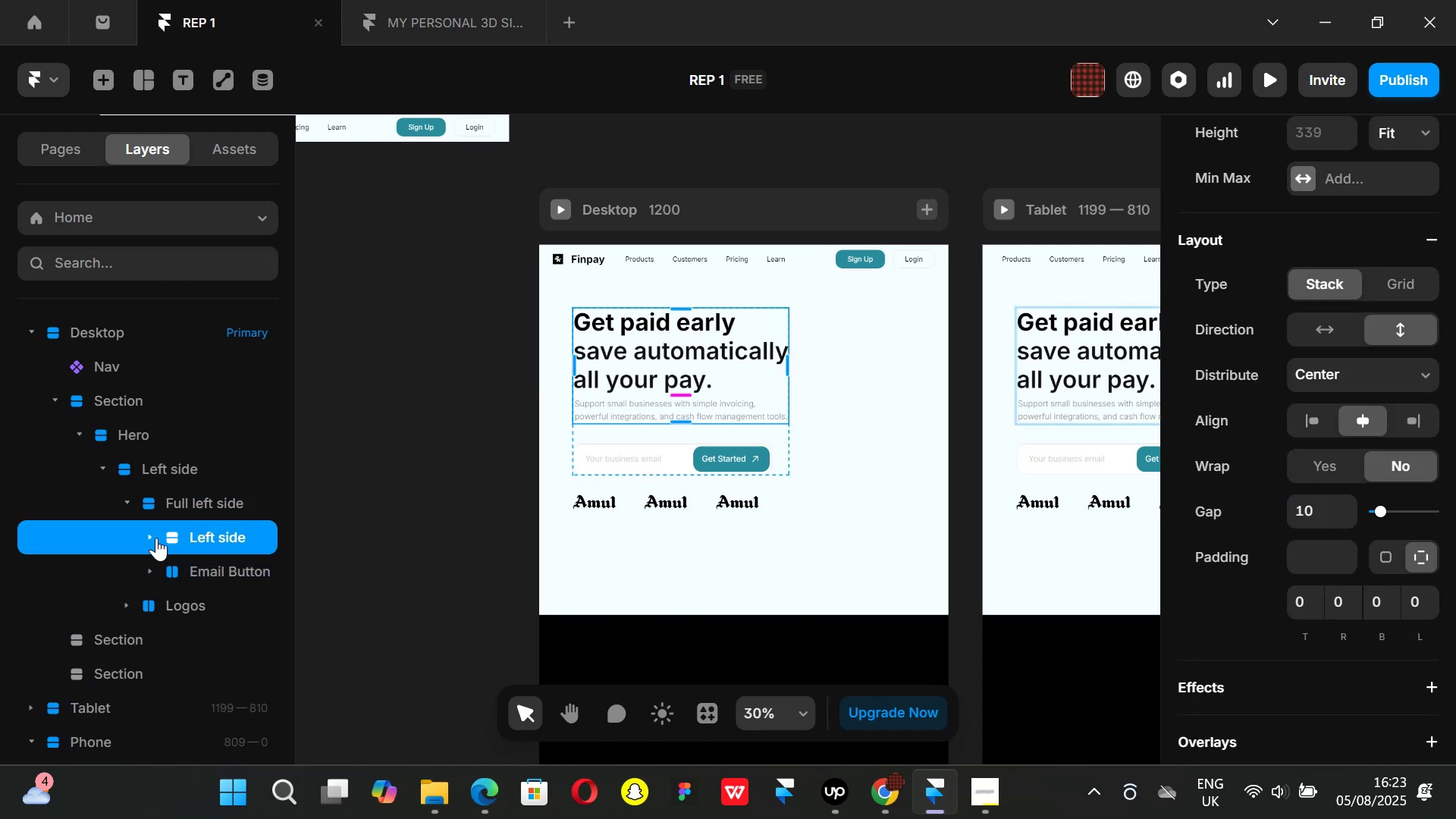 
left_click([155, 535])
 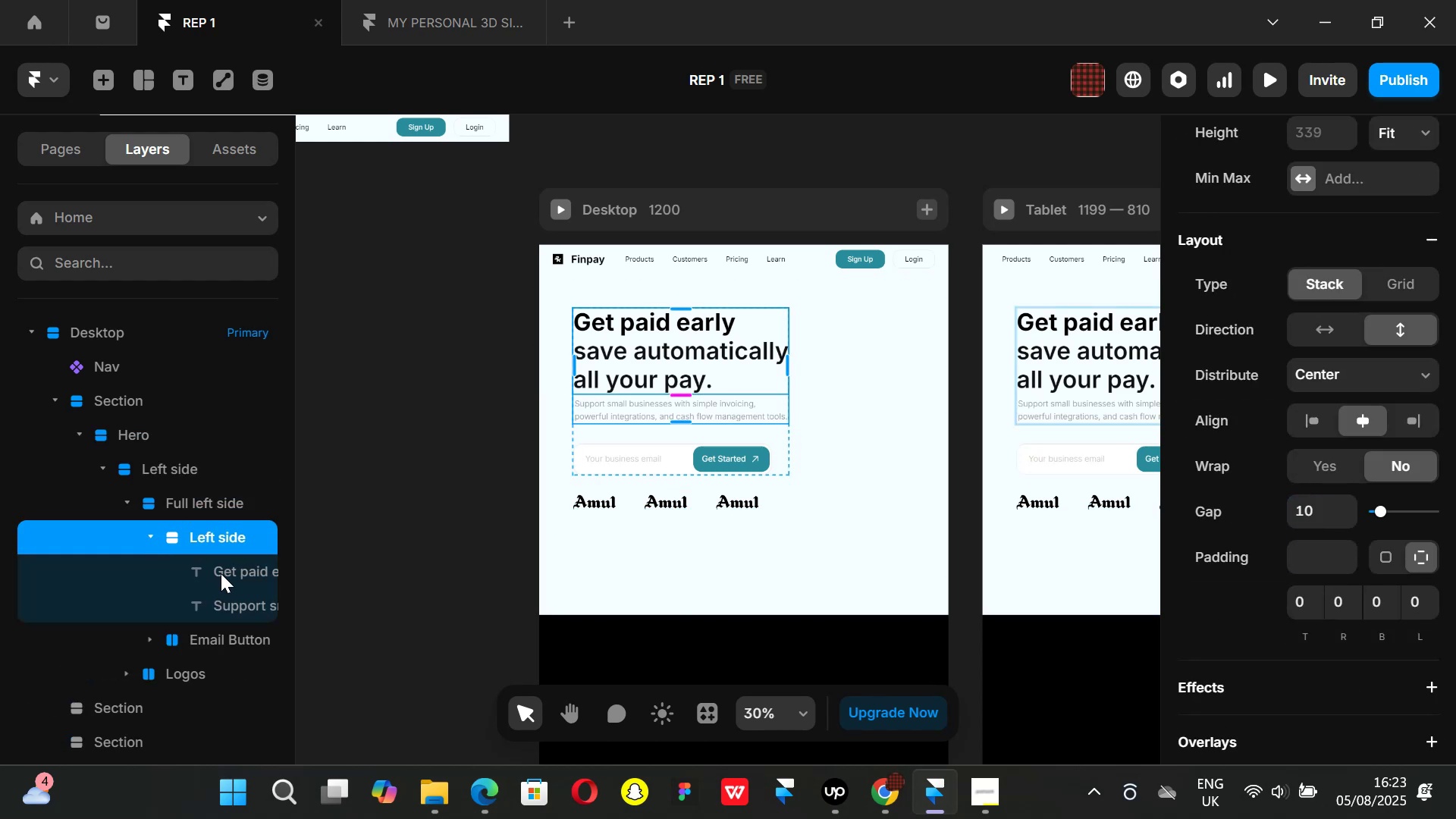 
left_click([218, 570])
 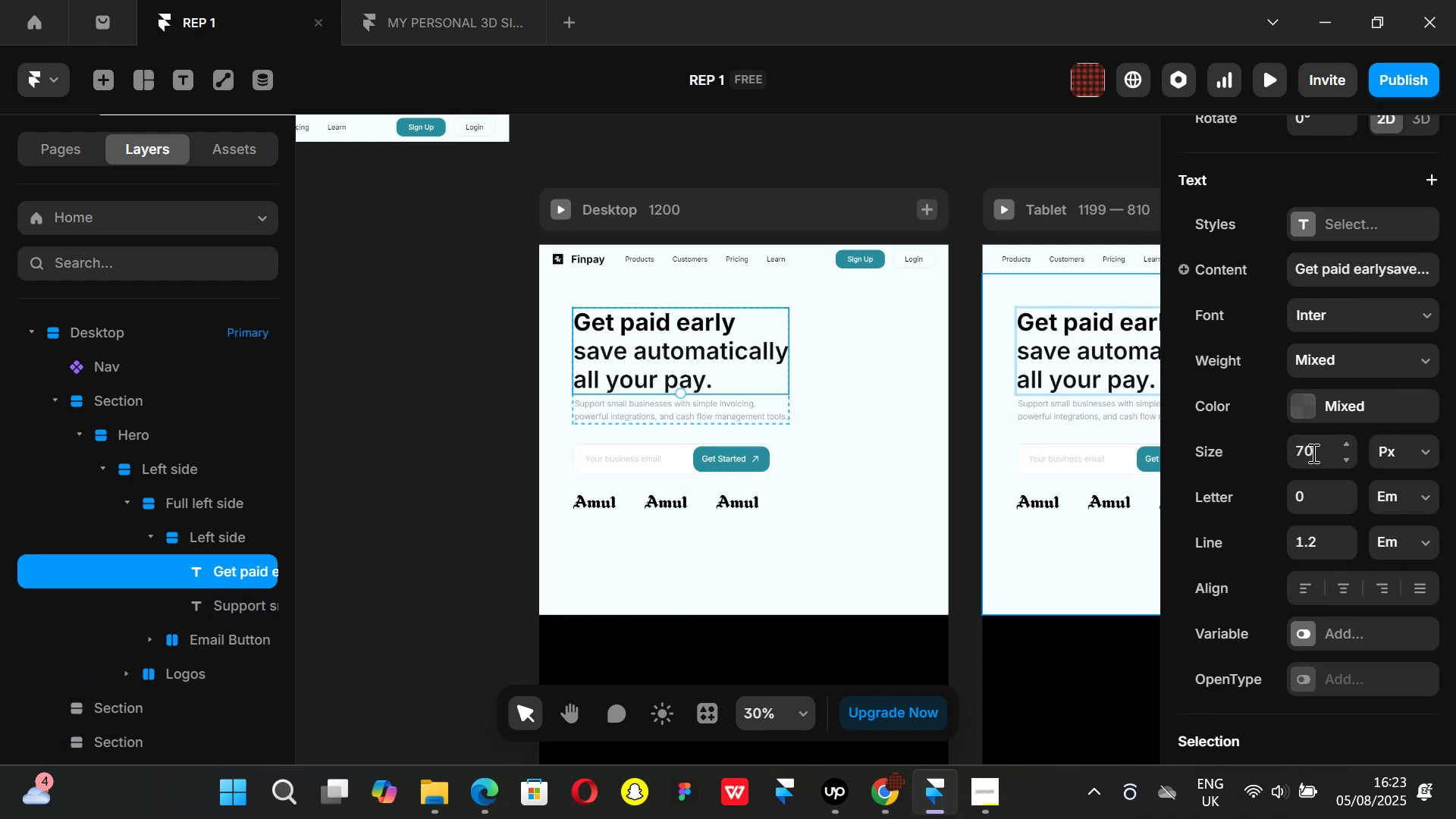 
left_click([1303, 450])
 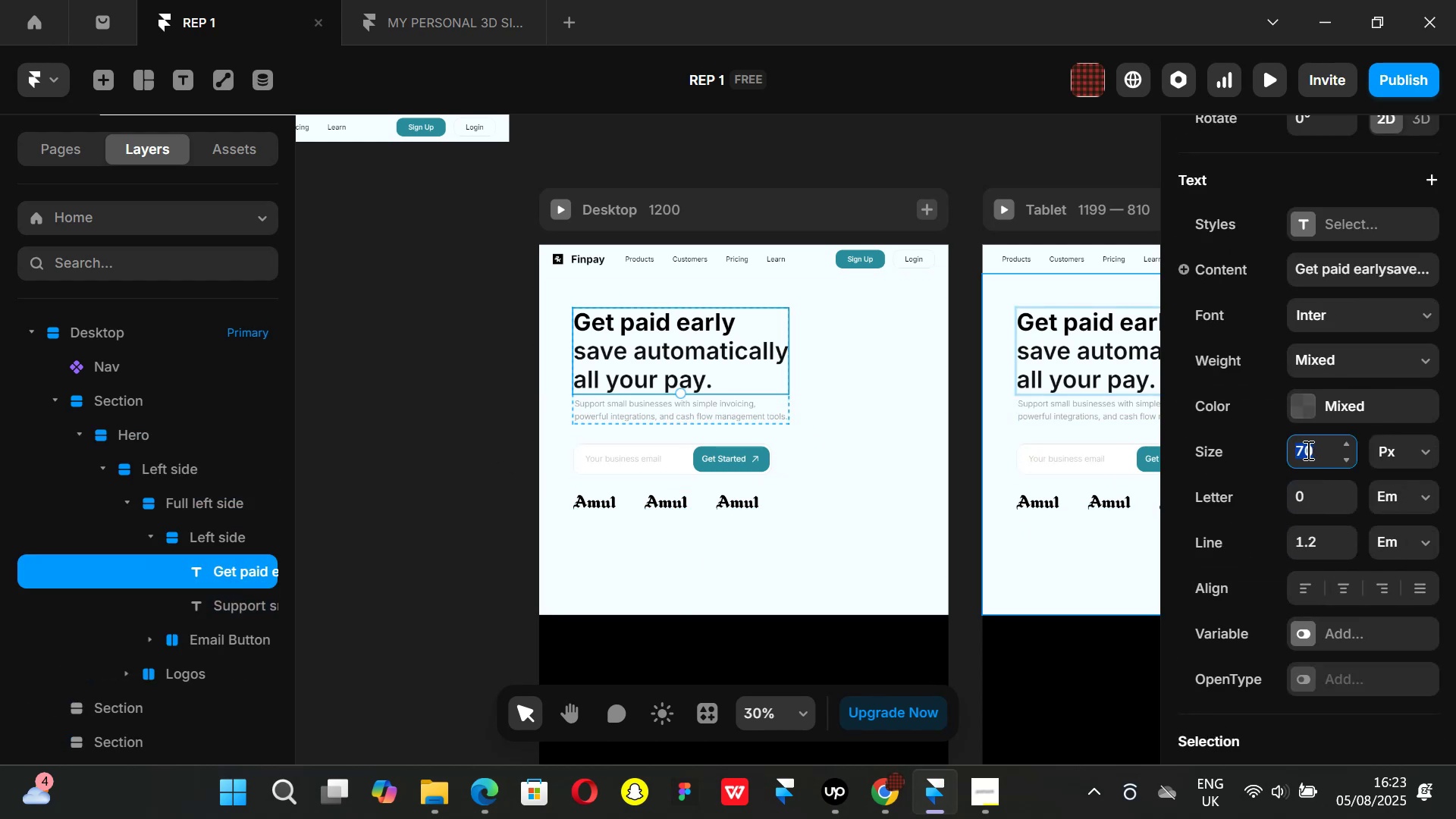 
type(80)
 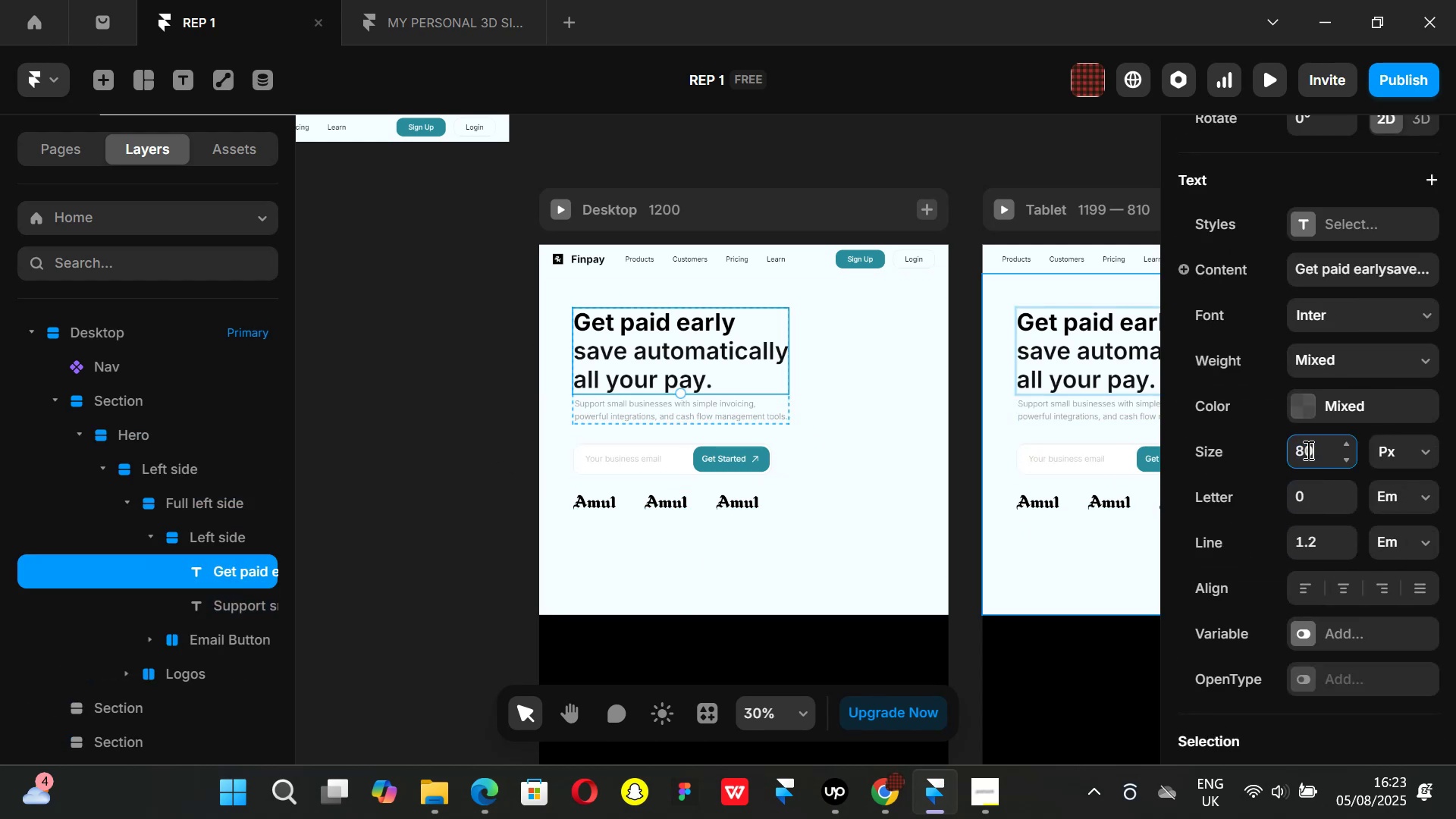 
key(Enter)
 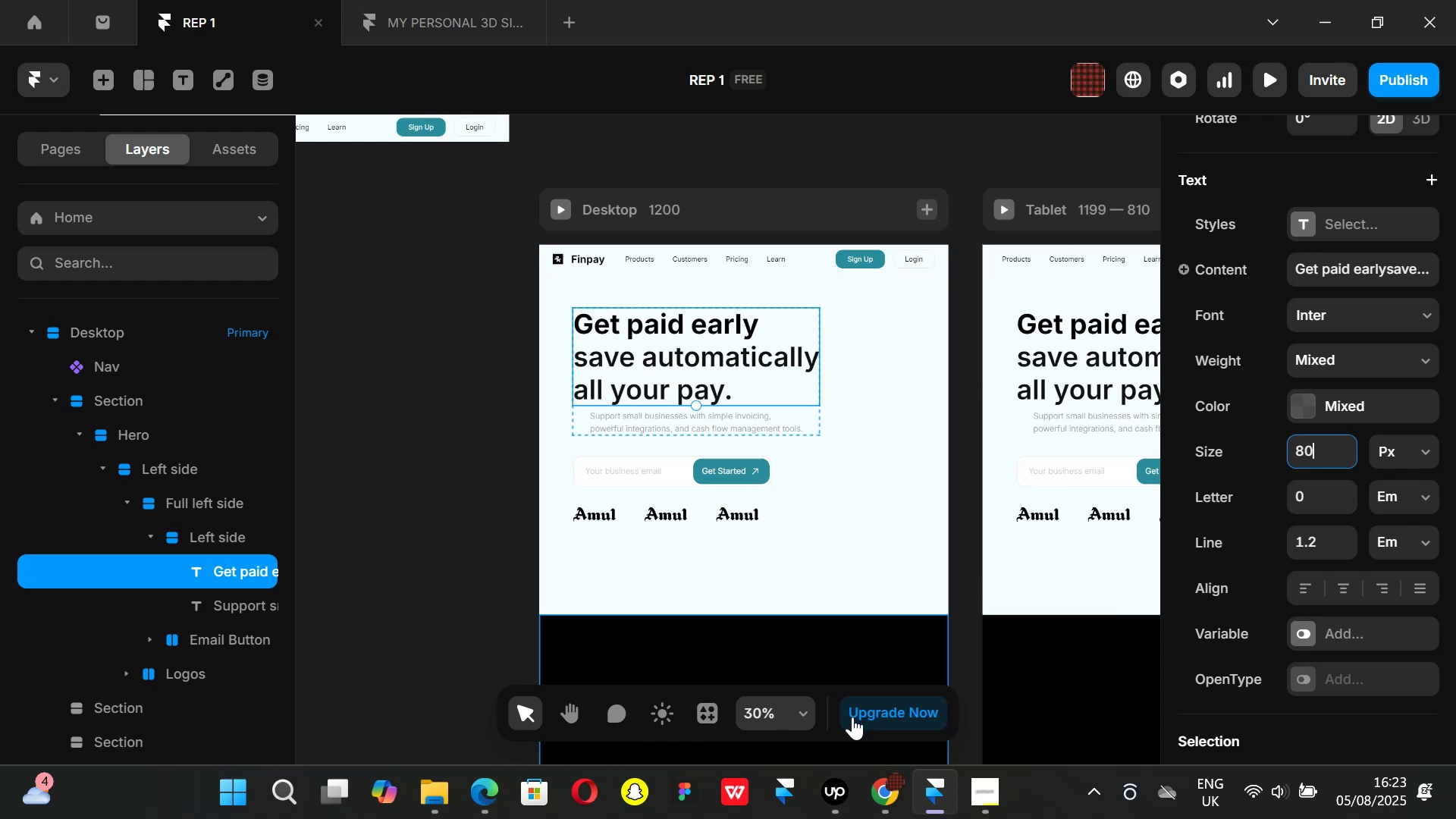 
left_click([884, 790])
 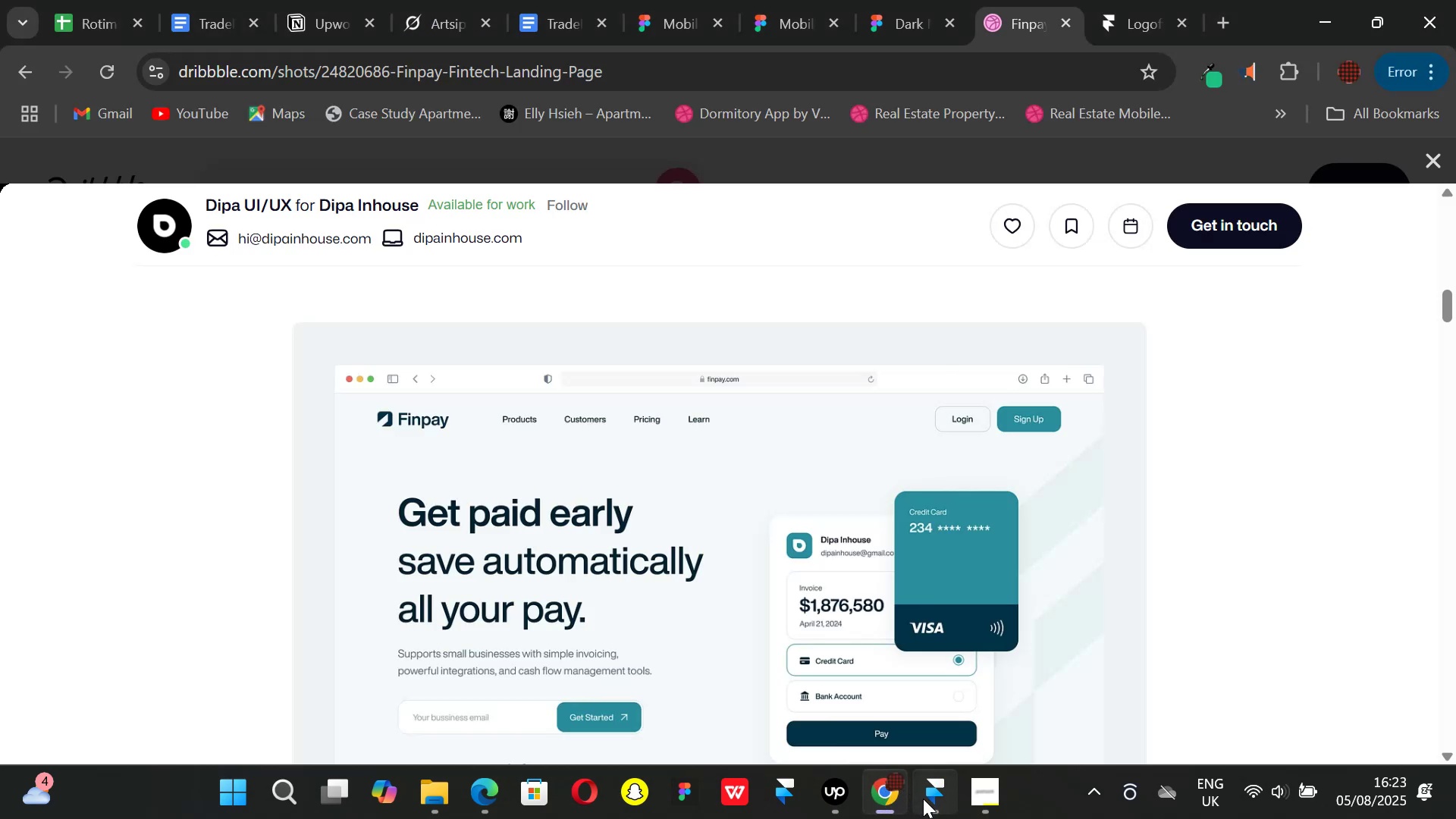 
left_click([934, 799])
 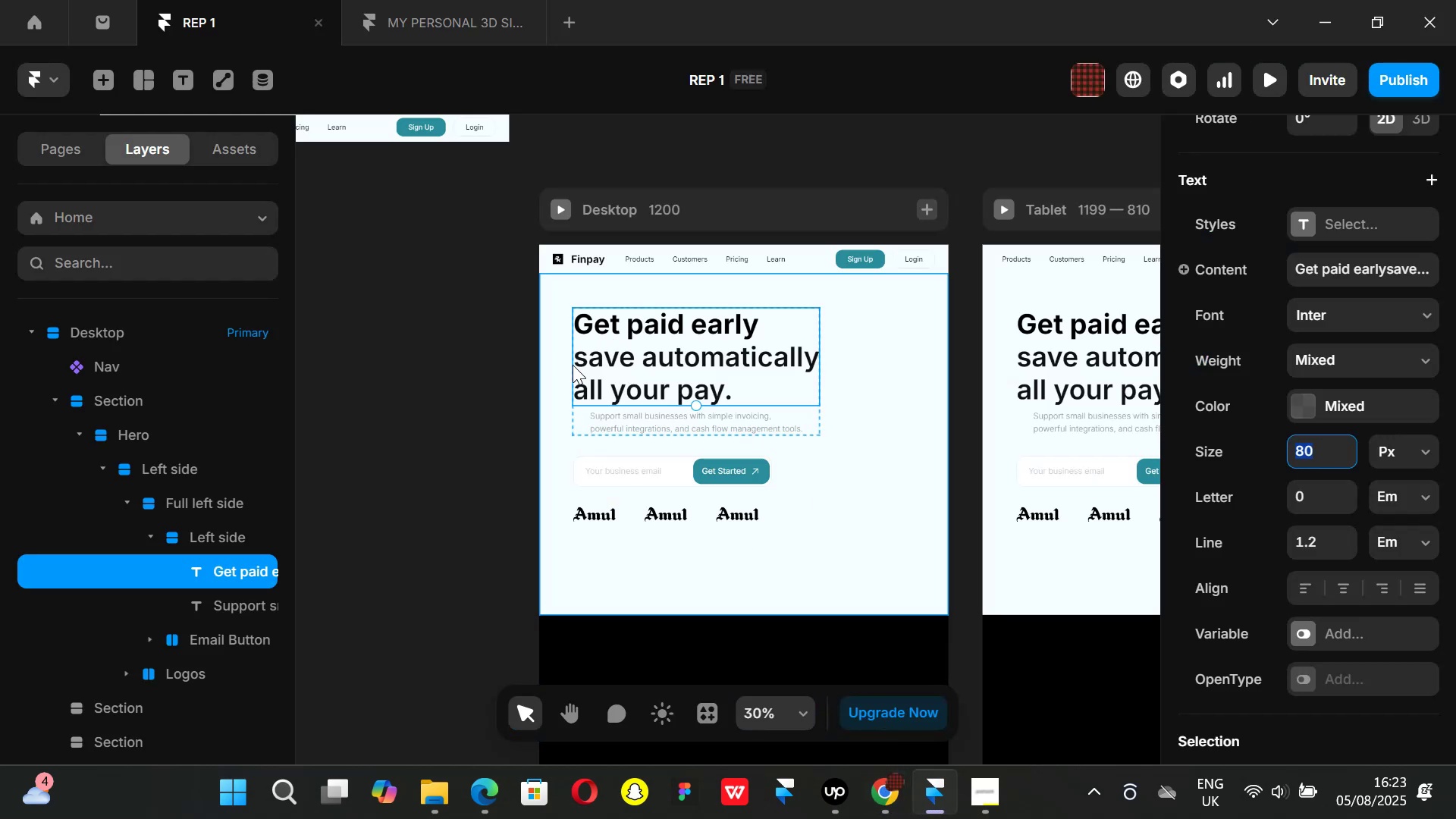 
double_click([627, 356])
 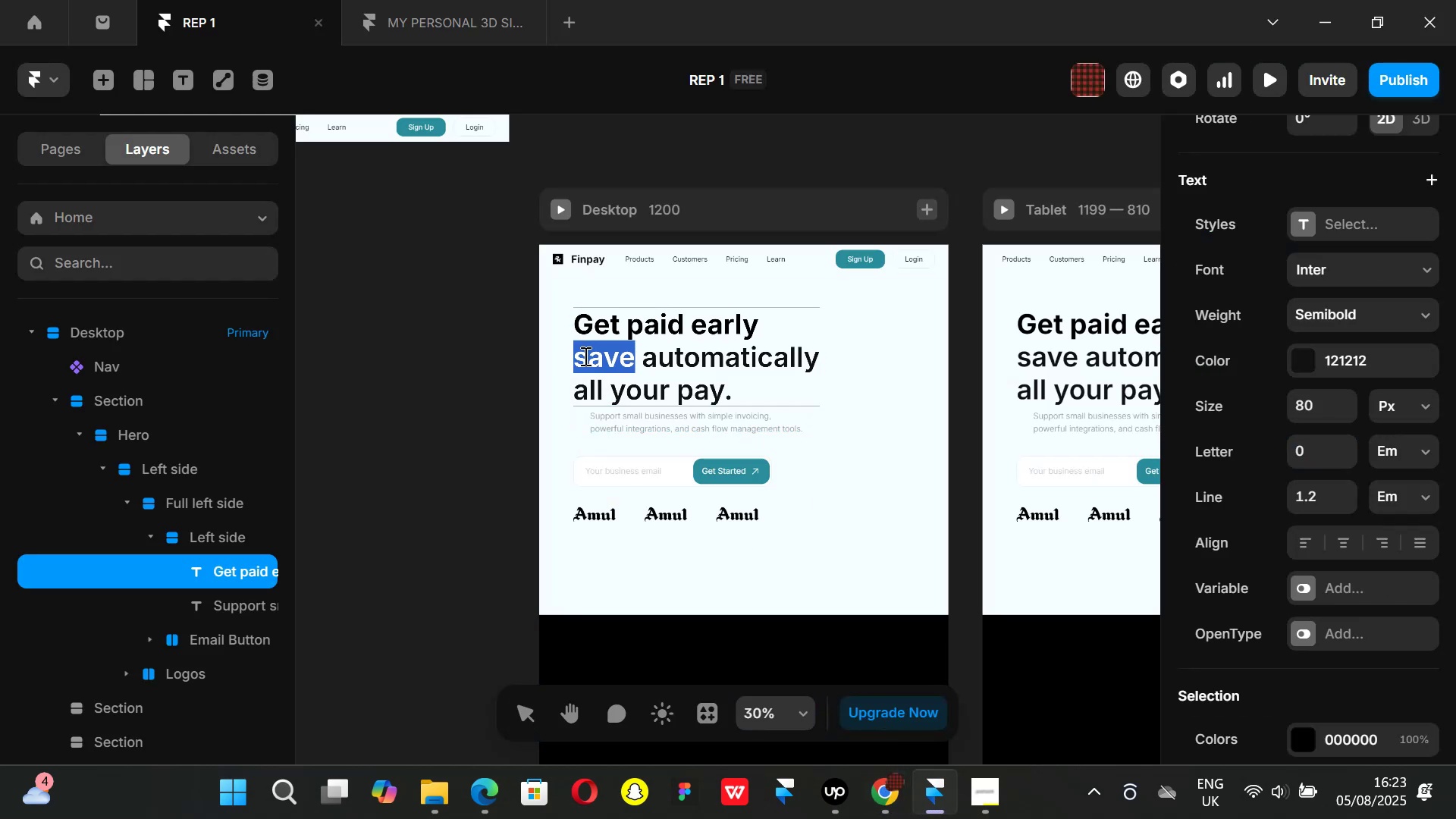 
left_click([582, 356])
 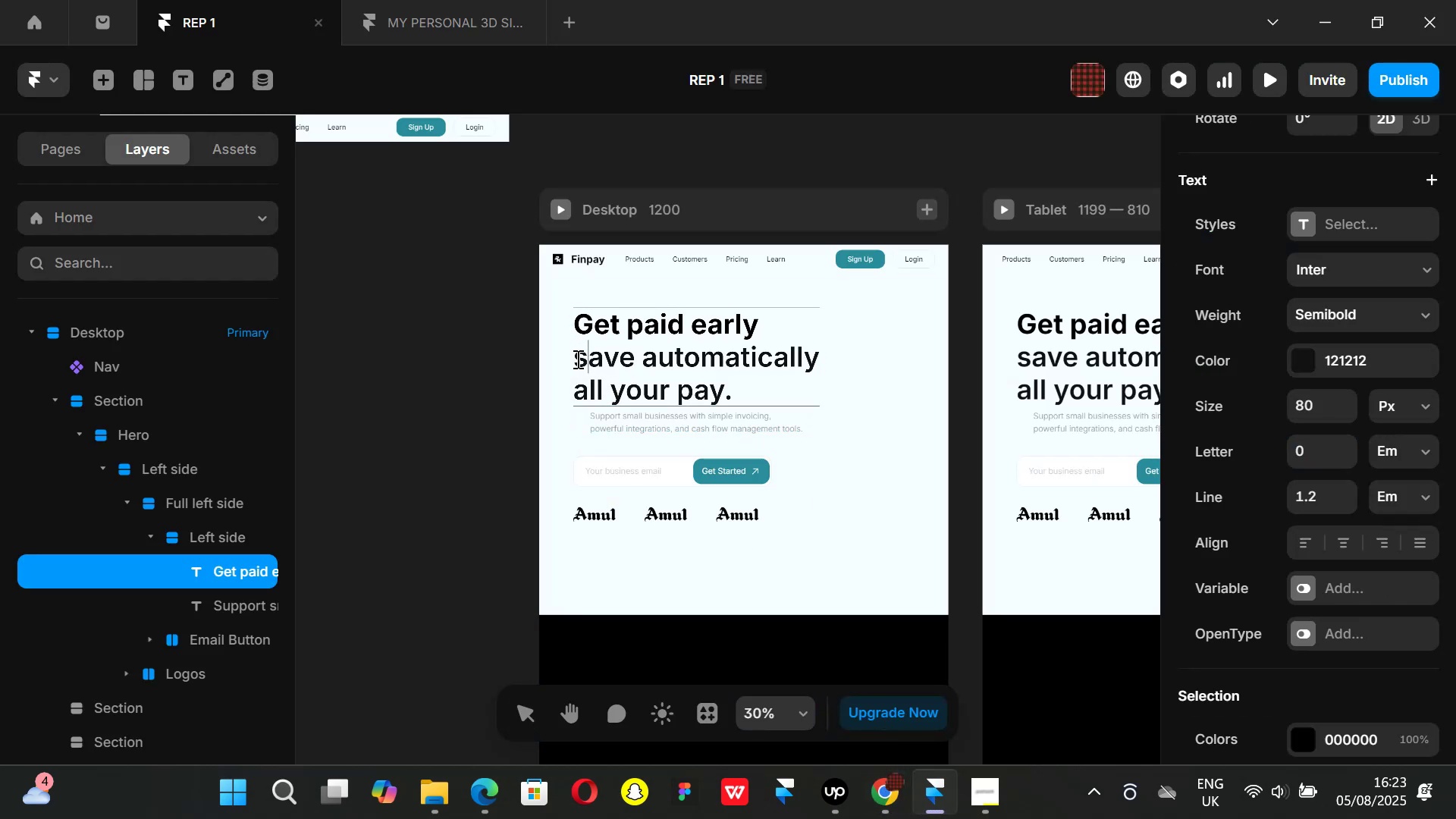 
left_click([576, 359])
 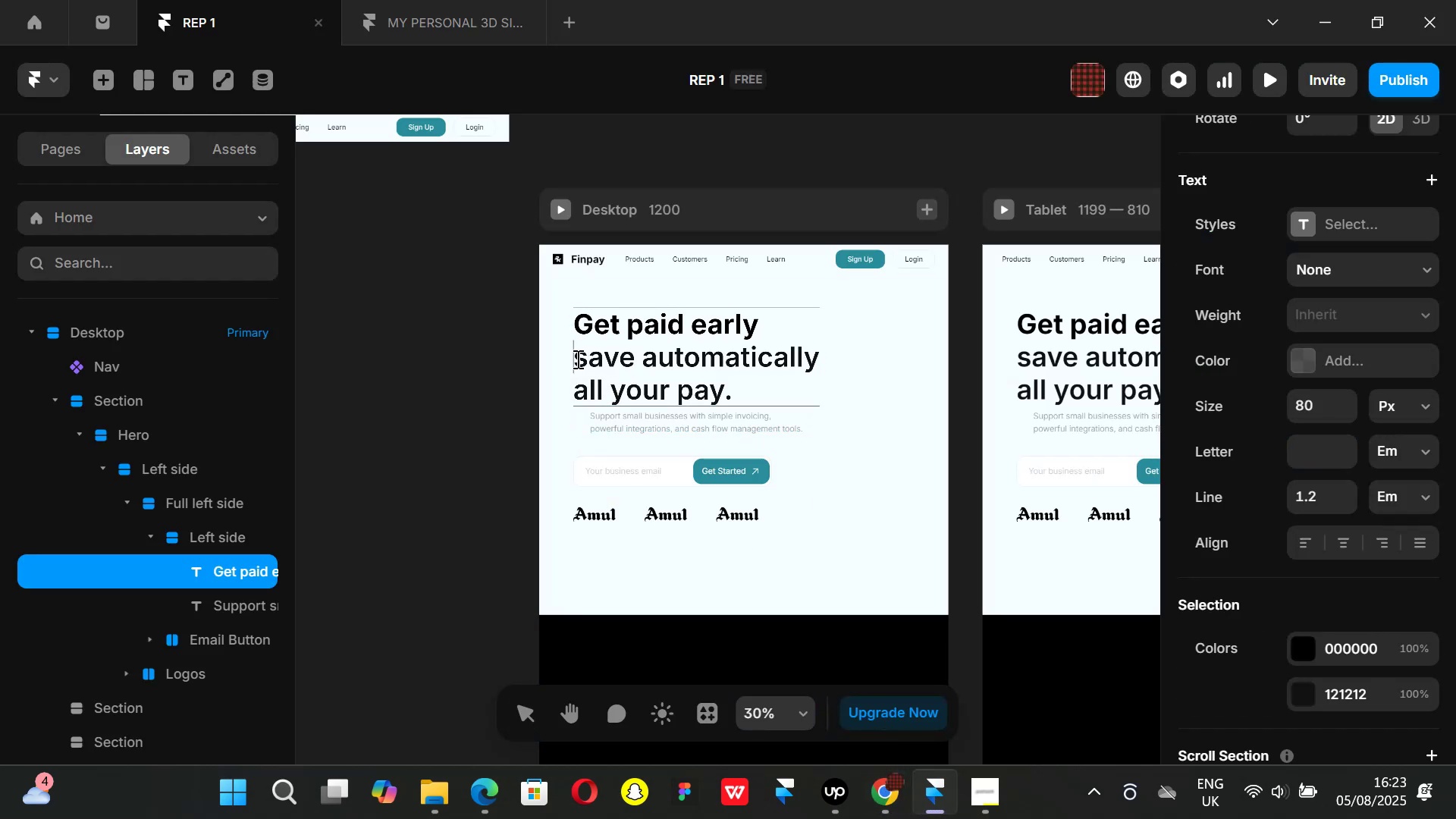 
left_click_drag(start_coordinate=[576, 359], to_coordinate=[747, 392])
 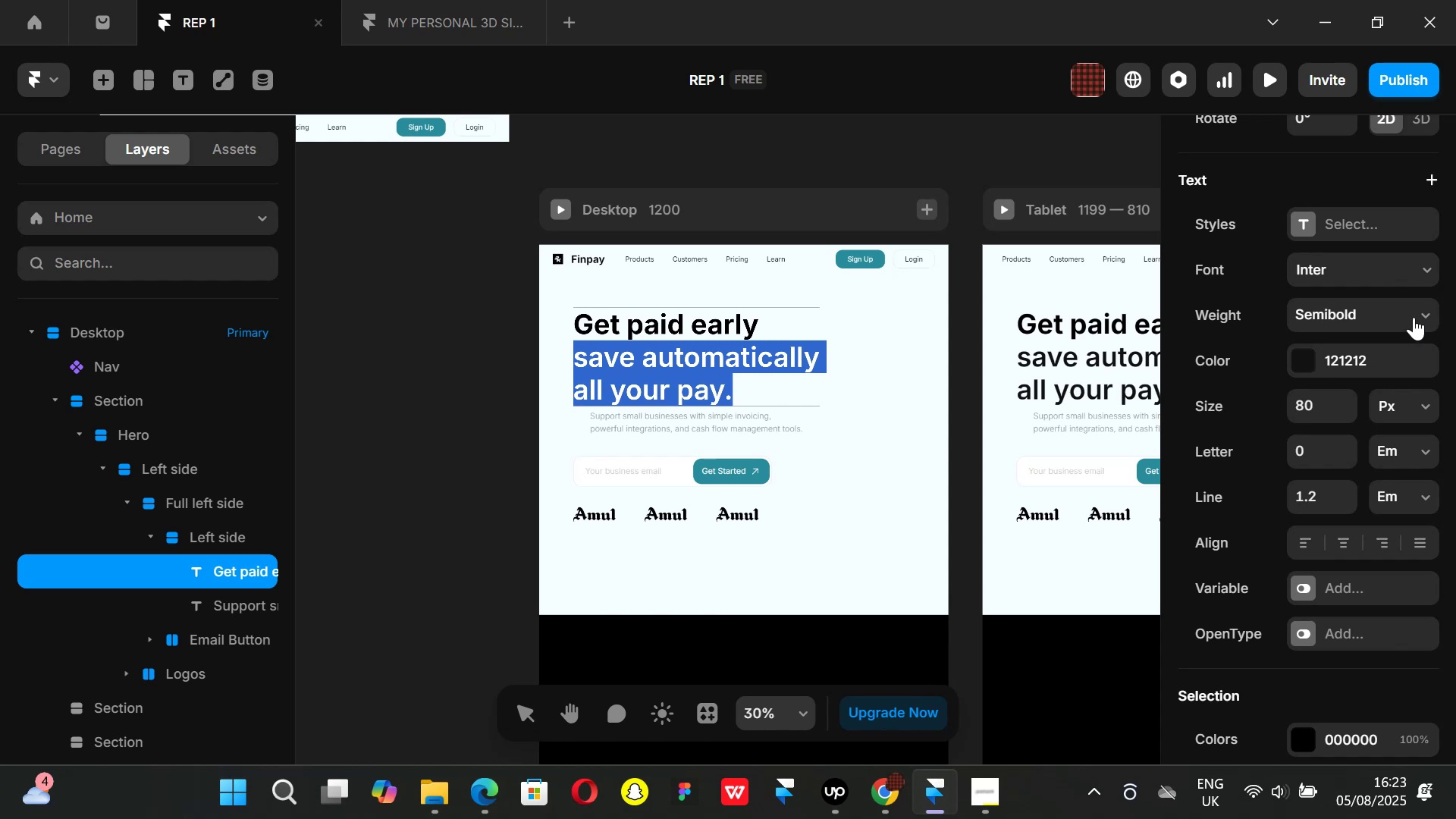 
left_click([1423, 317])
 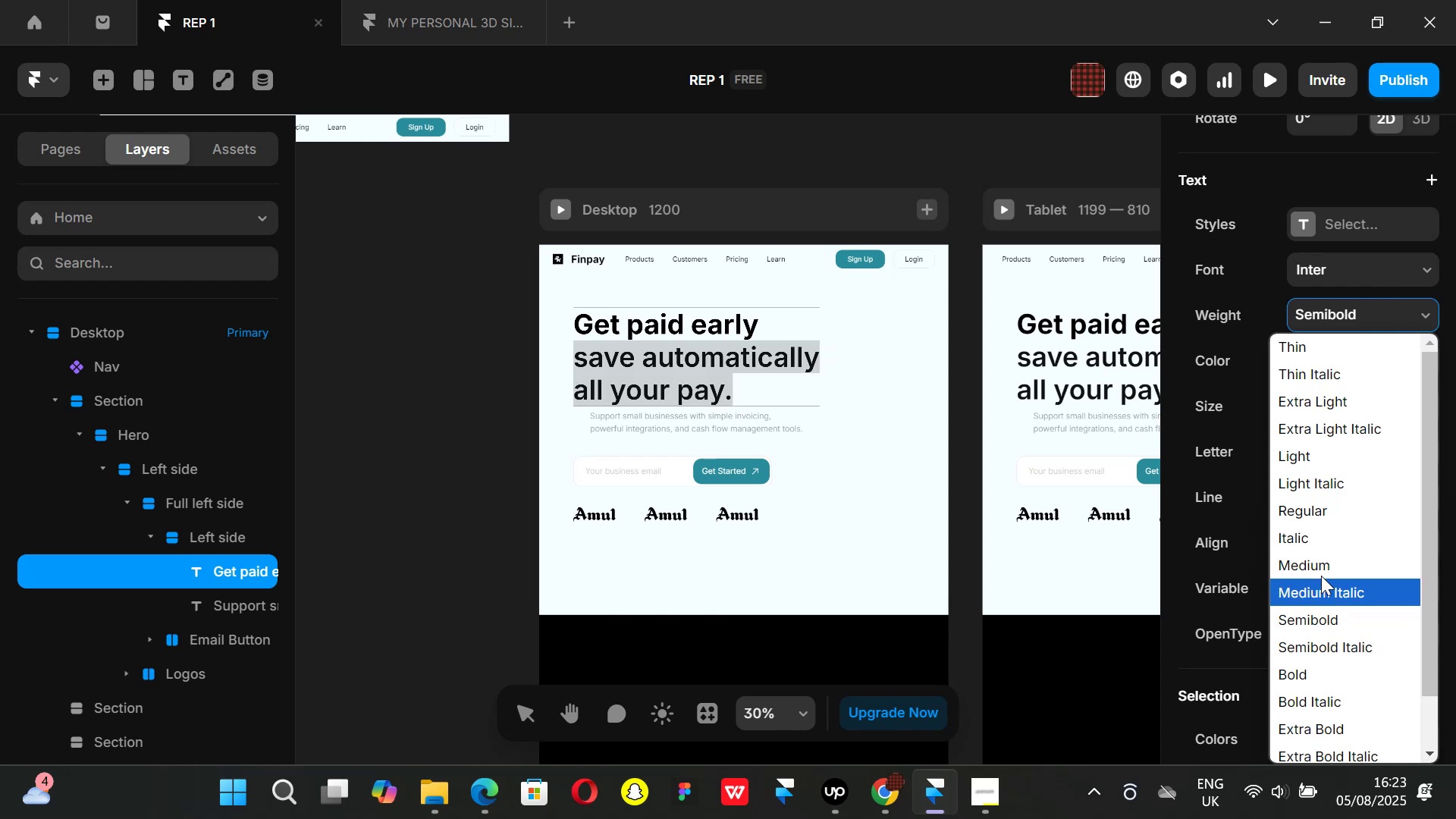 
left_click([1320, 566])
 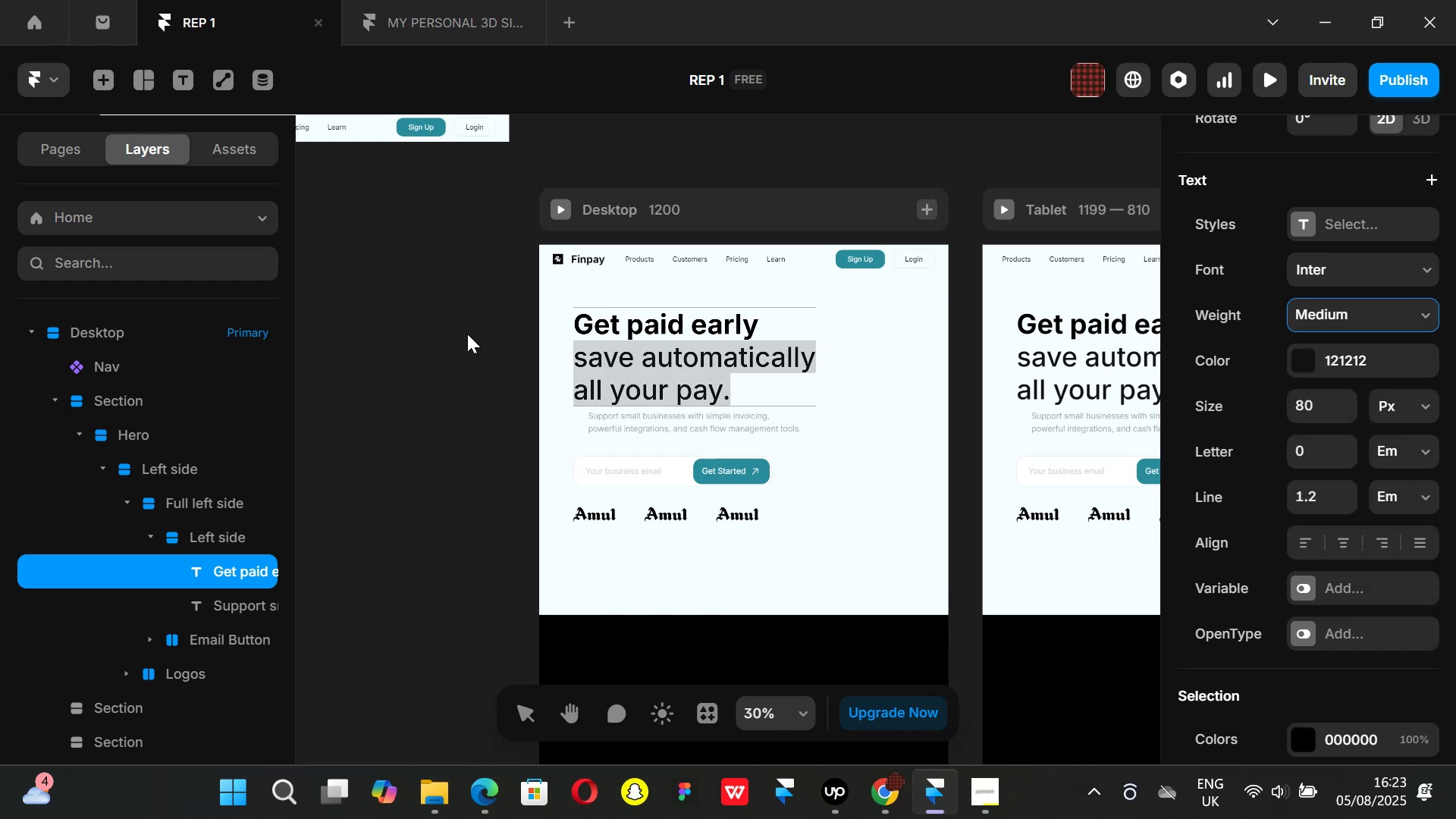 
left_click([457, 328])
 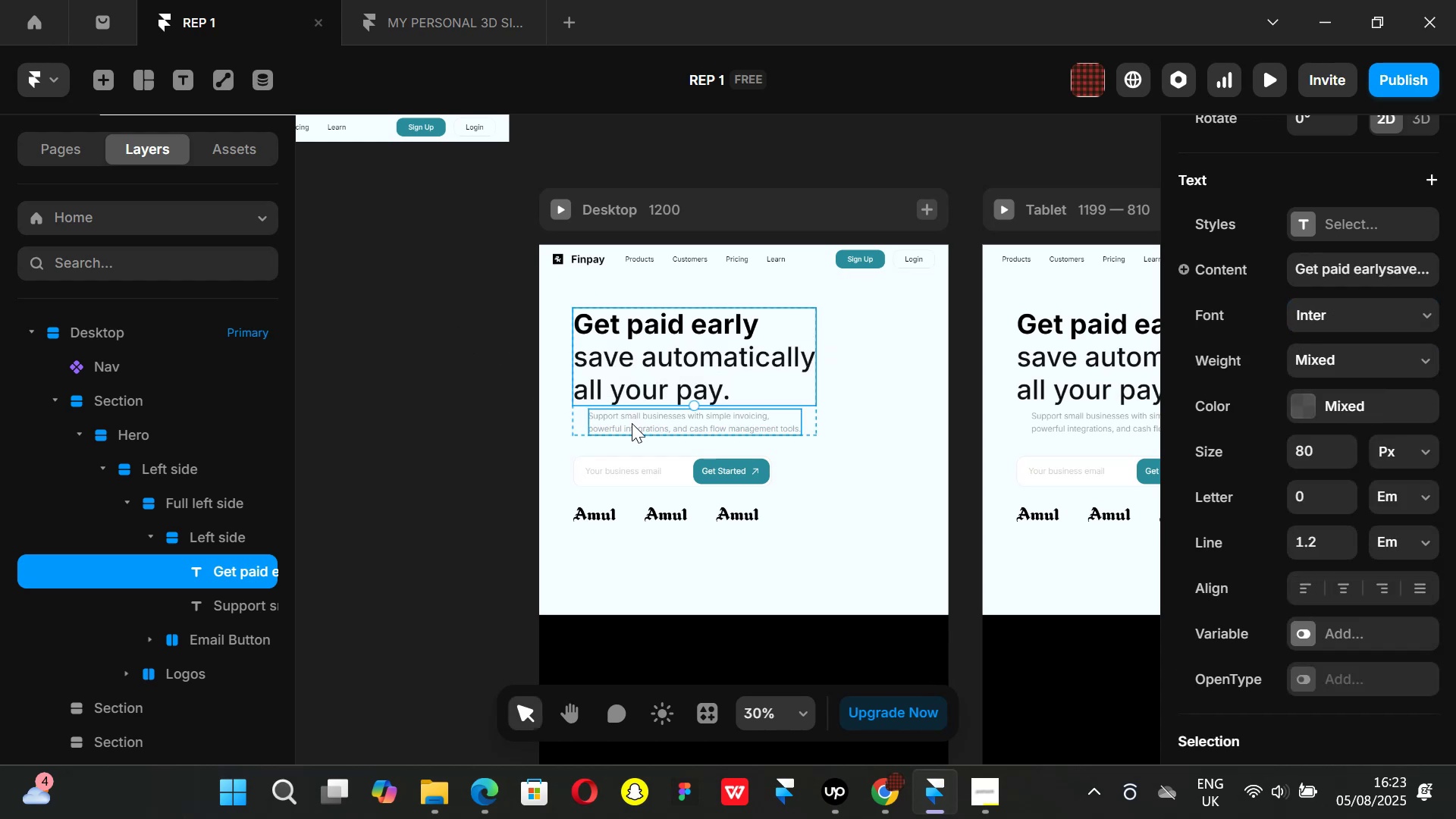 
left_click([632, 423])
 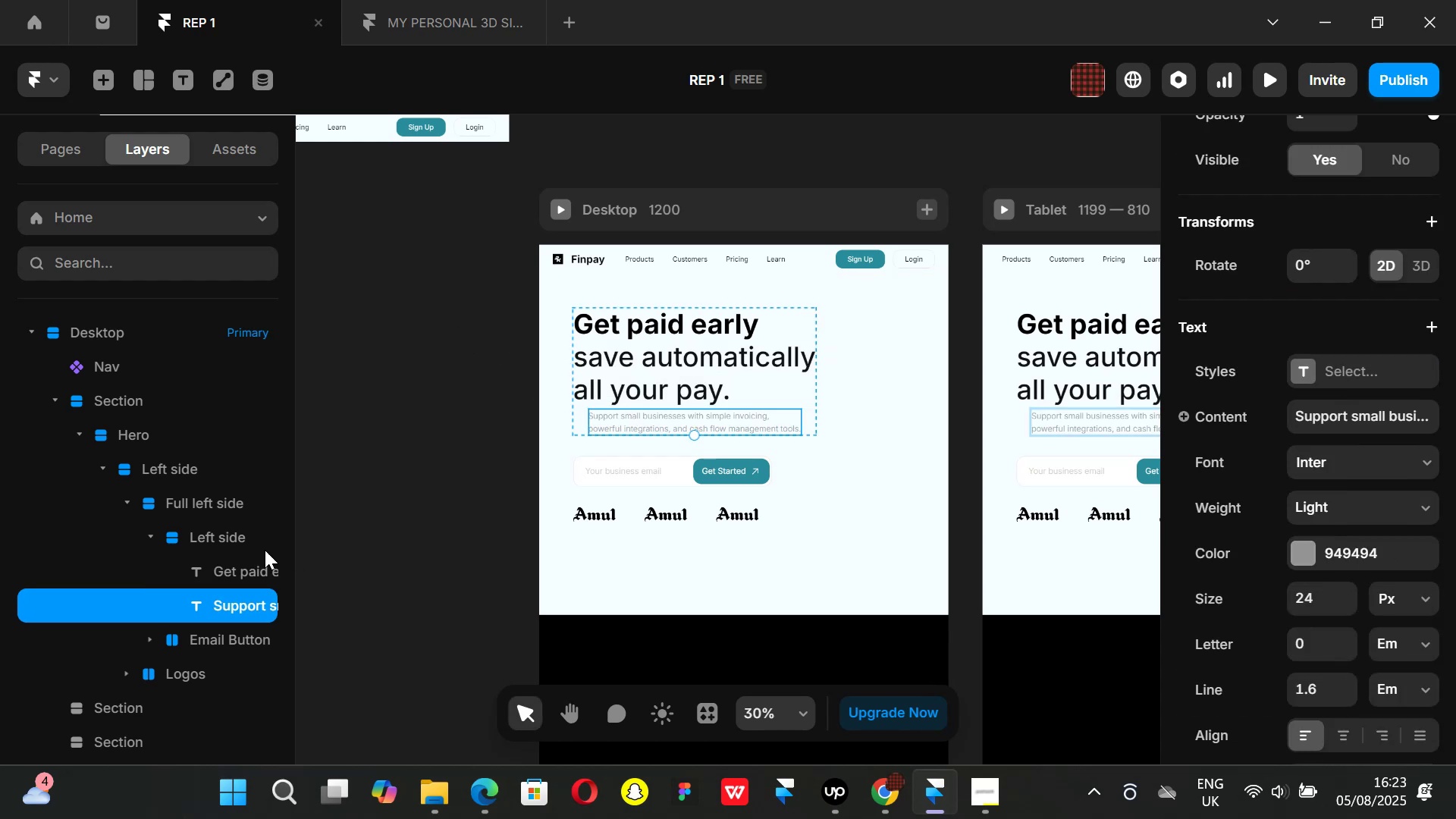 
left_click([201, 532])
 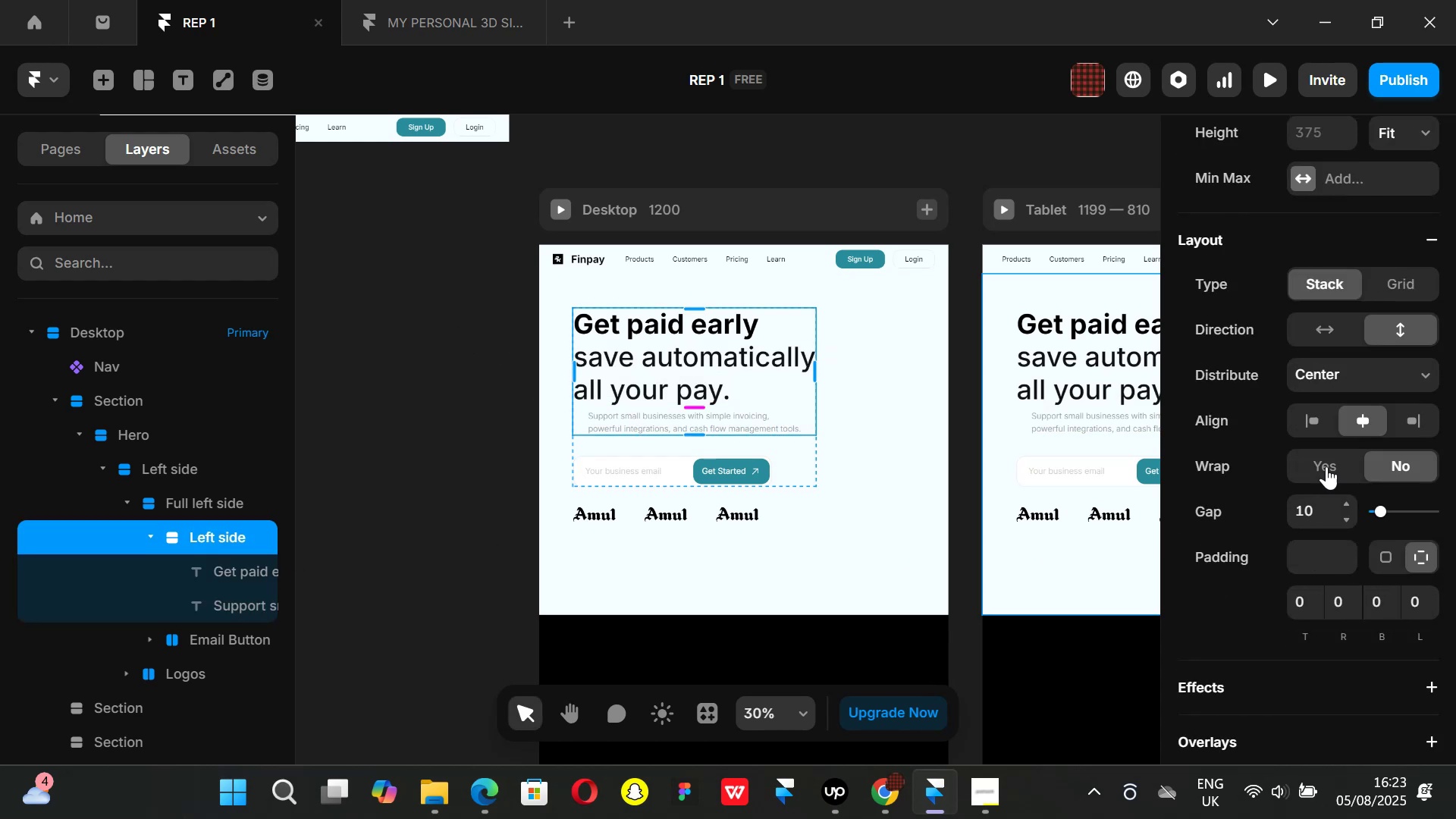 
scroll: coordinate [1322, 466], scroll_direction: up, amount: 1.0
 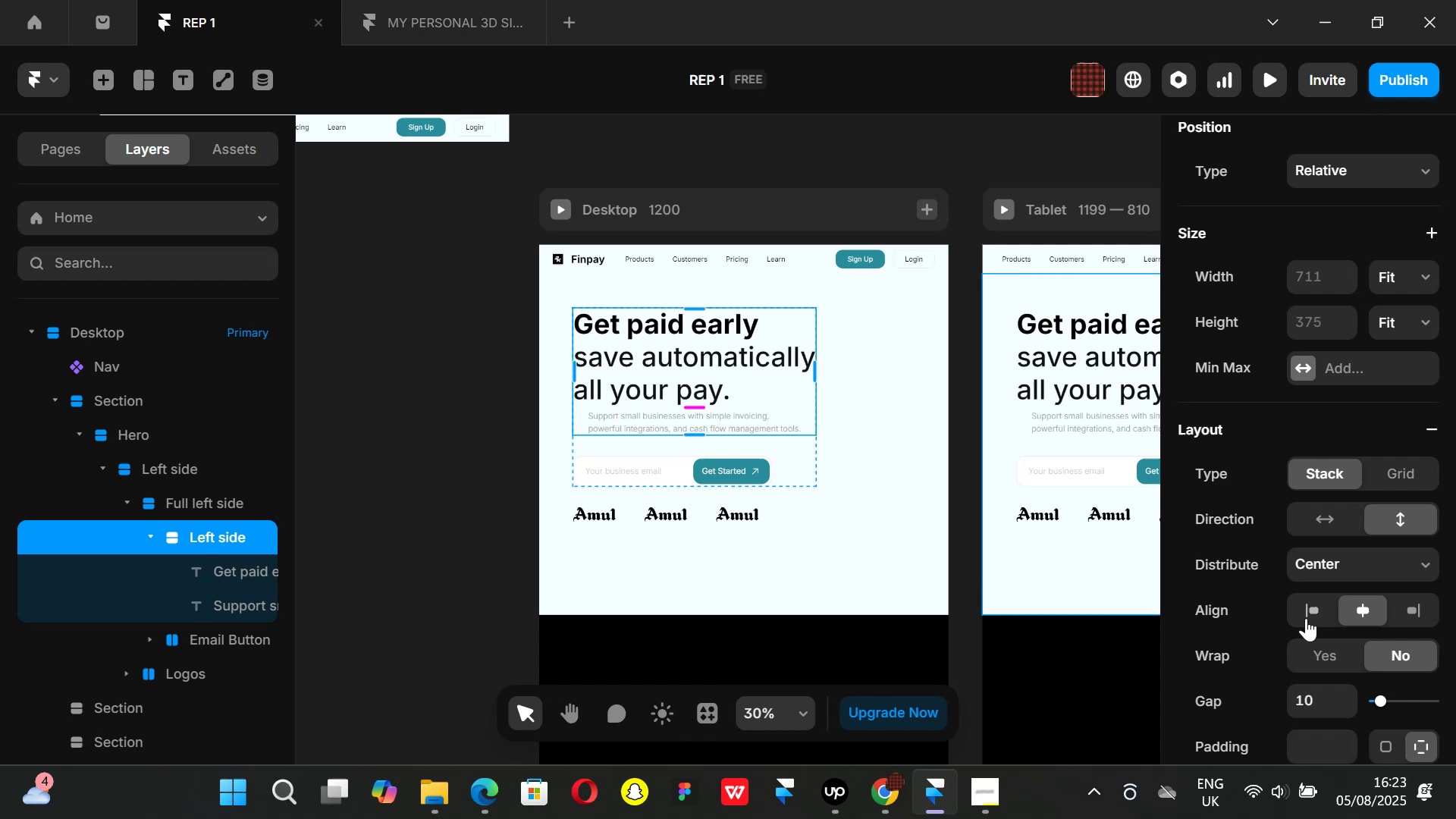 
left_click([1307, 609])
 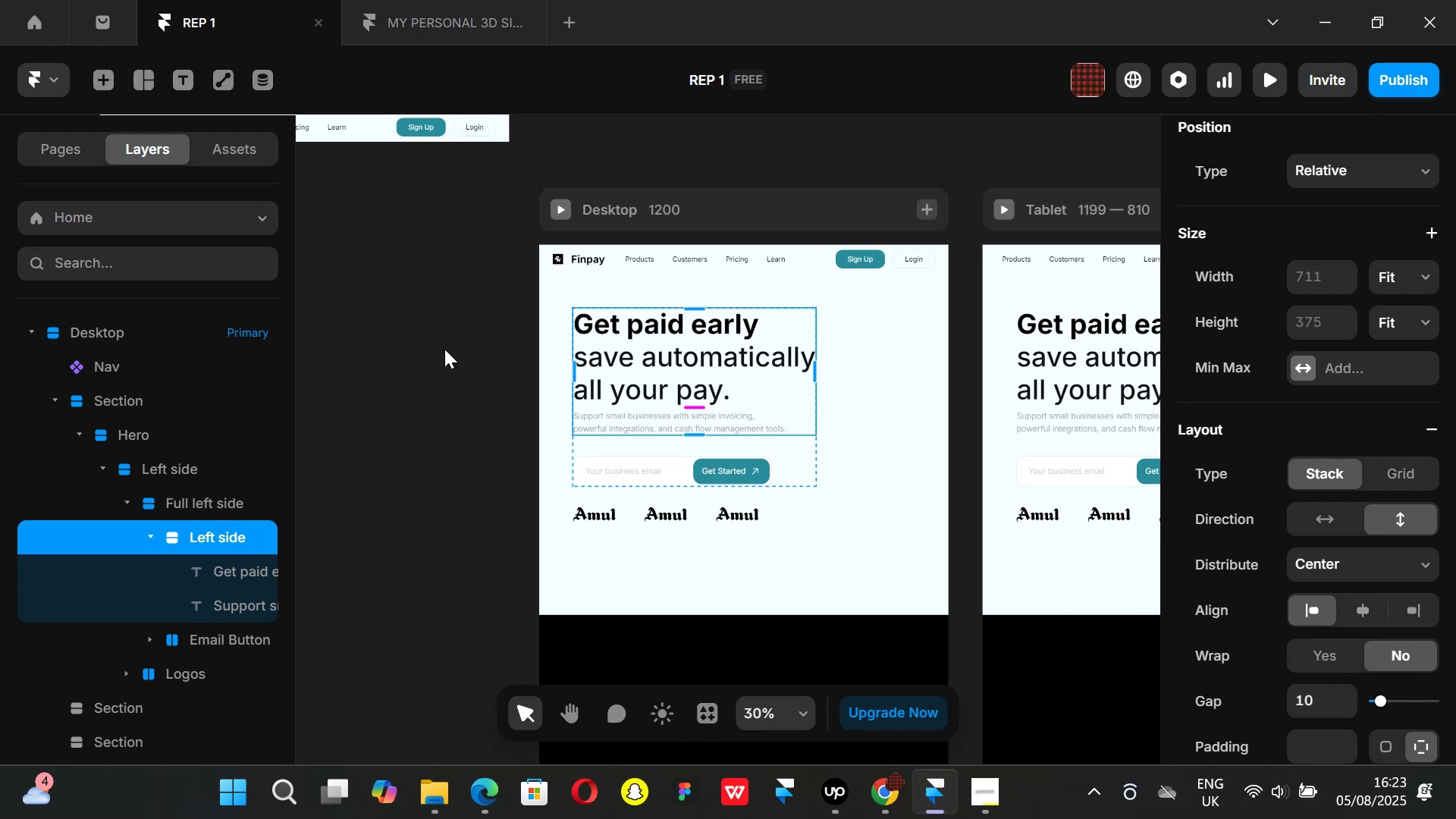 
left_click([444, 349])
 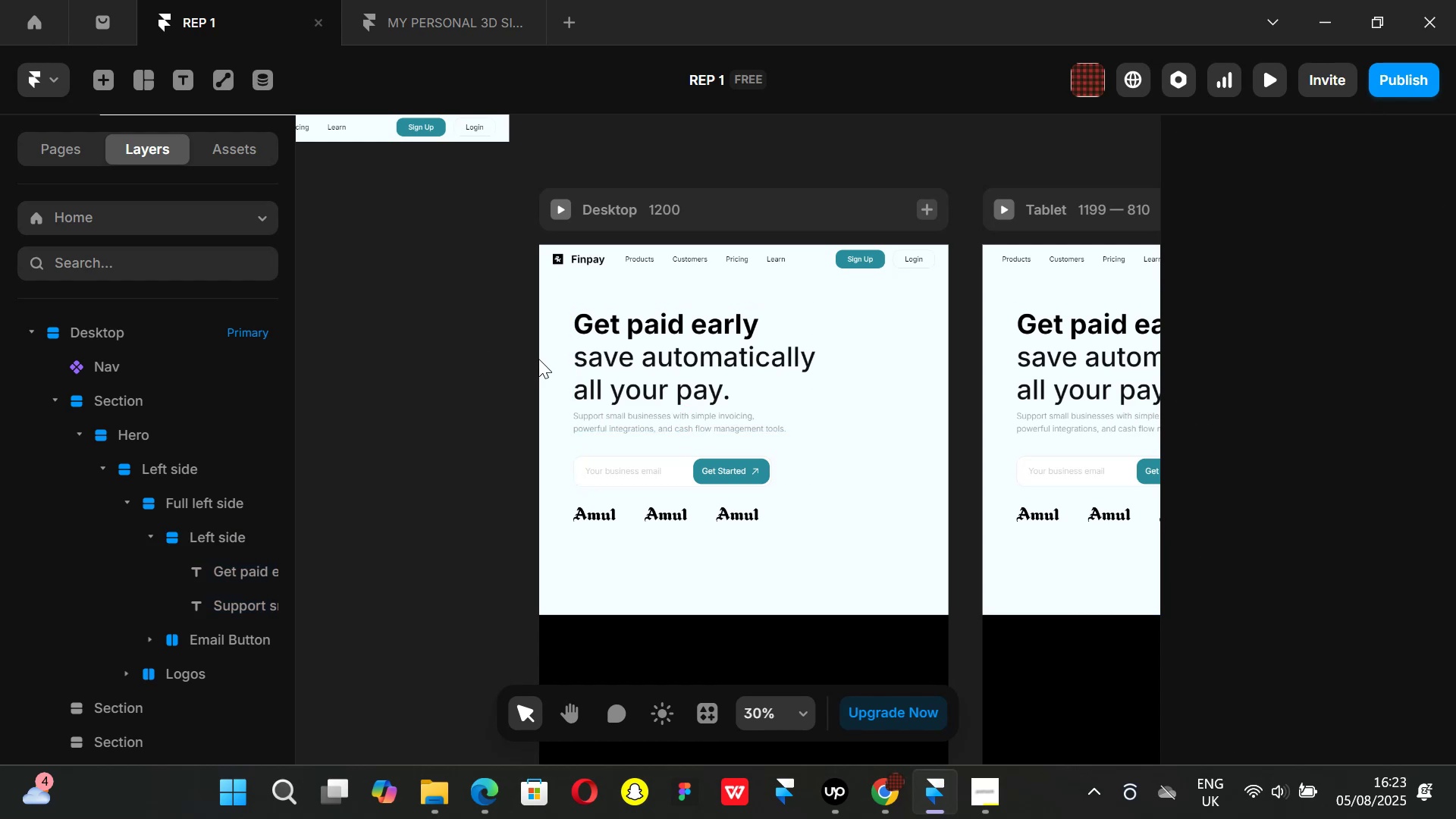 
hold_key(key=ControlLeft, duration=0.45)
scroll: coordinate [570, 379], scroll_direction: up, amount: 2.0
 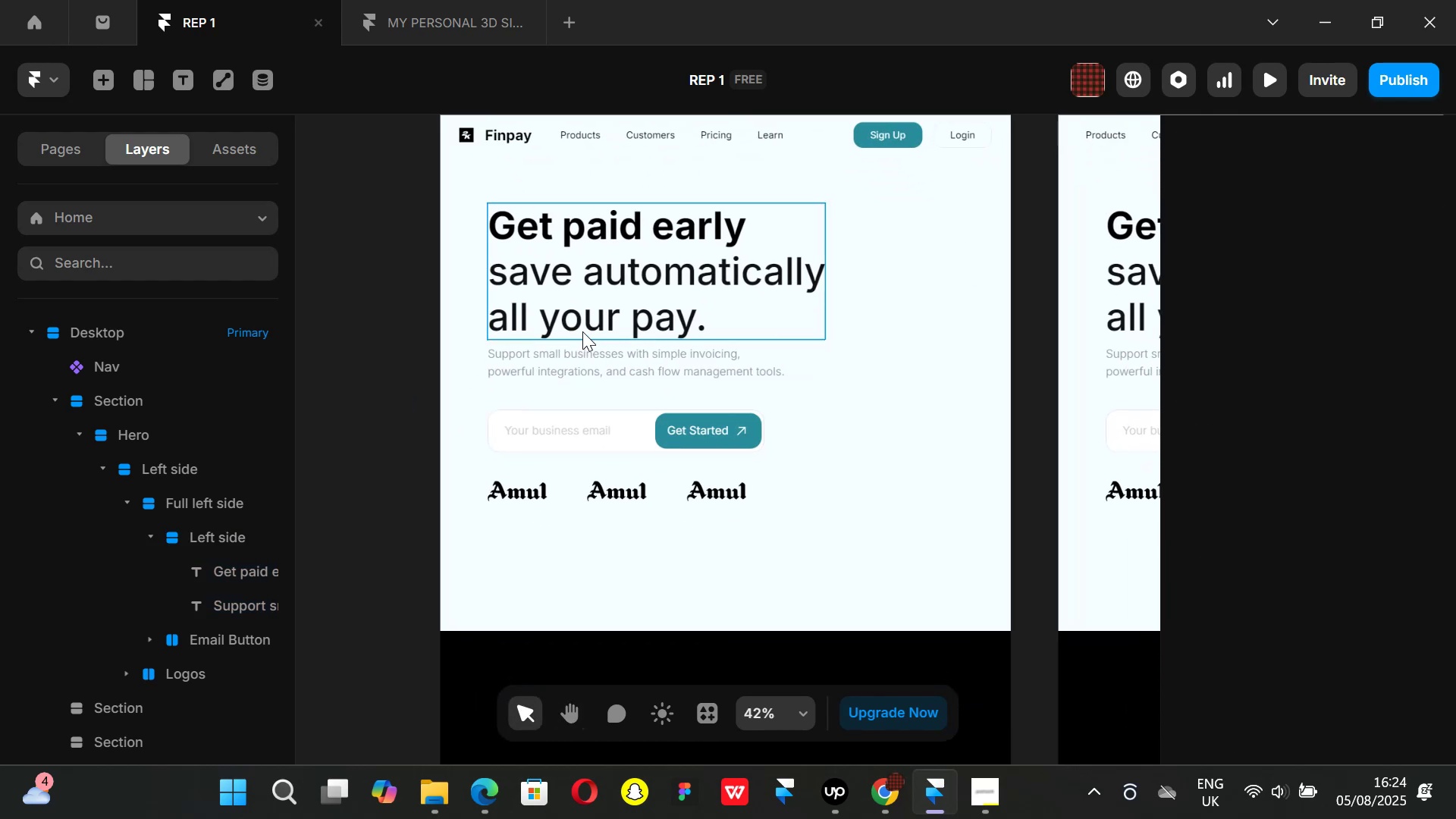 
left_click([588, 342])
 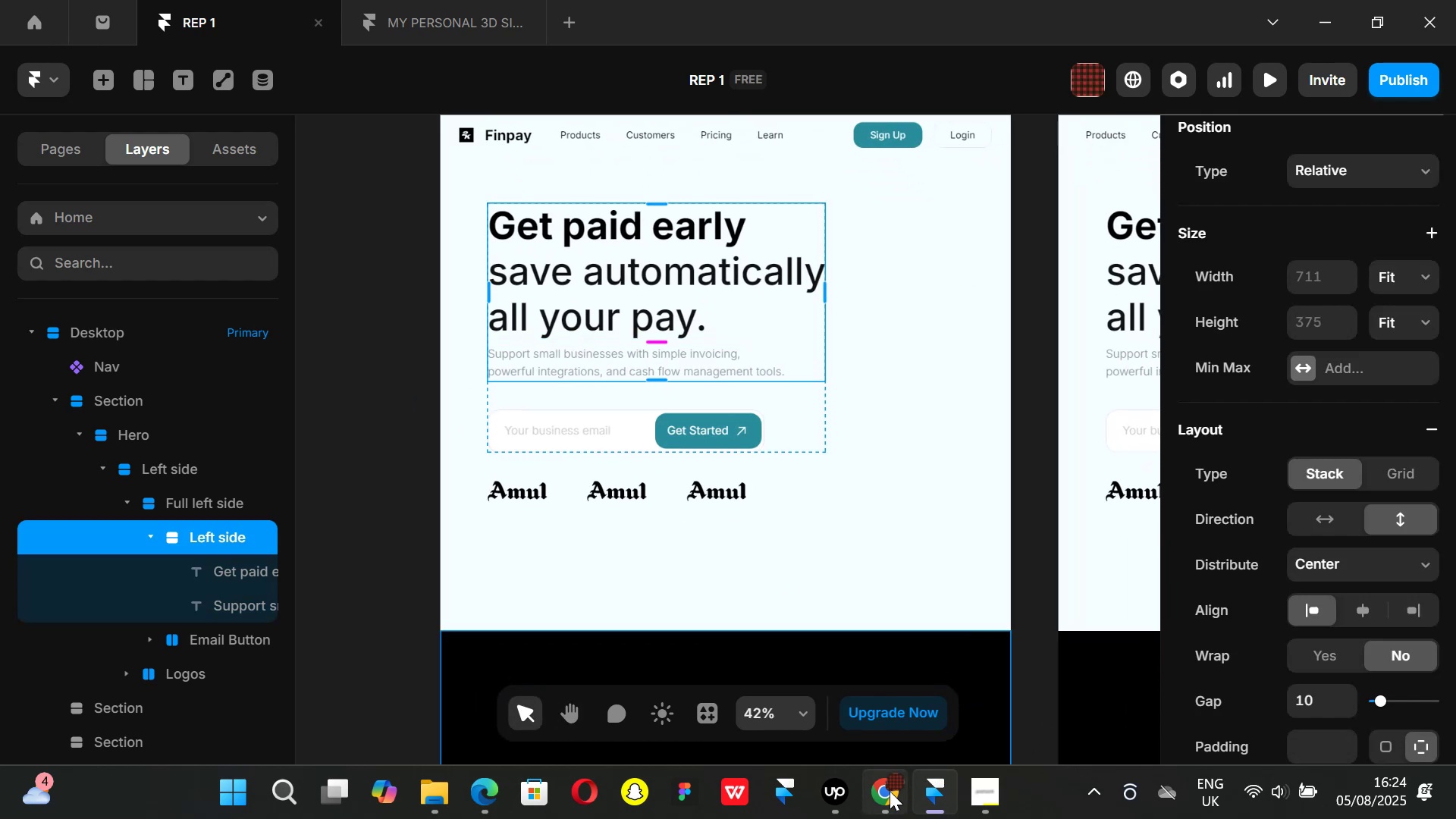 
left_click([889, 793])
 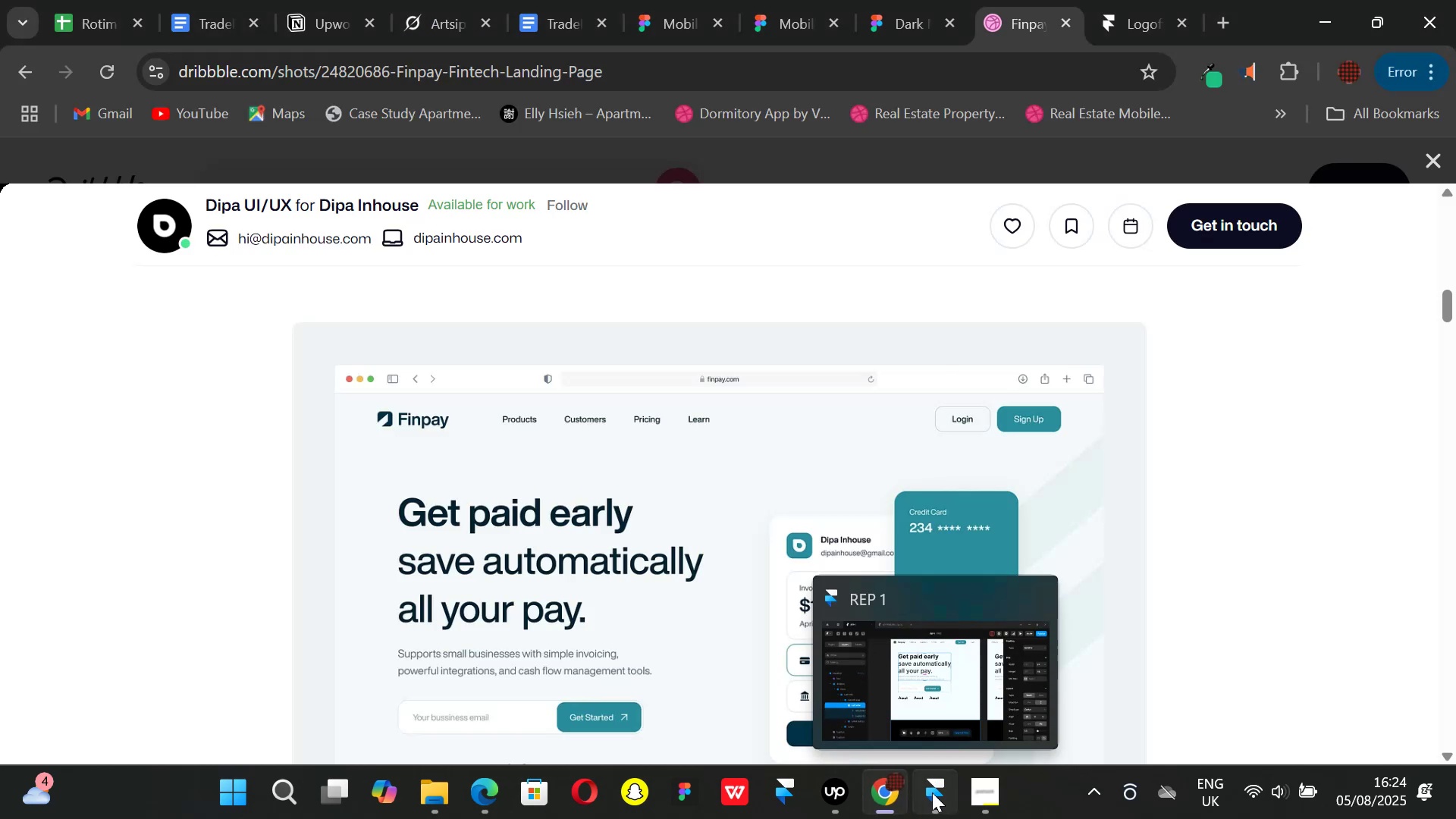 
left_click([932, 792])
 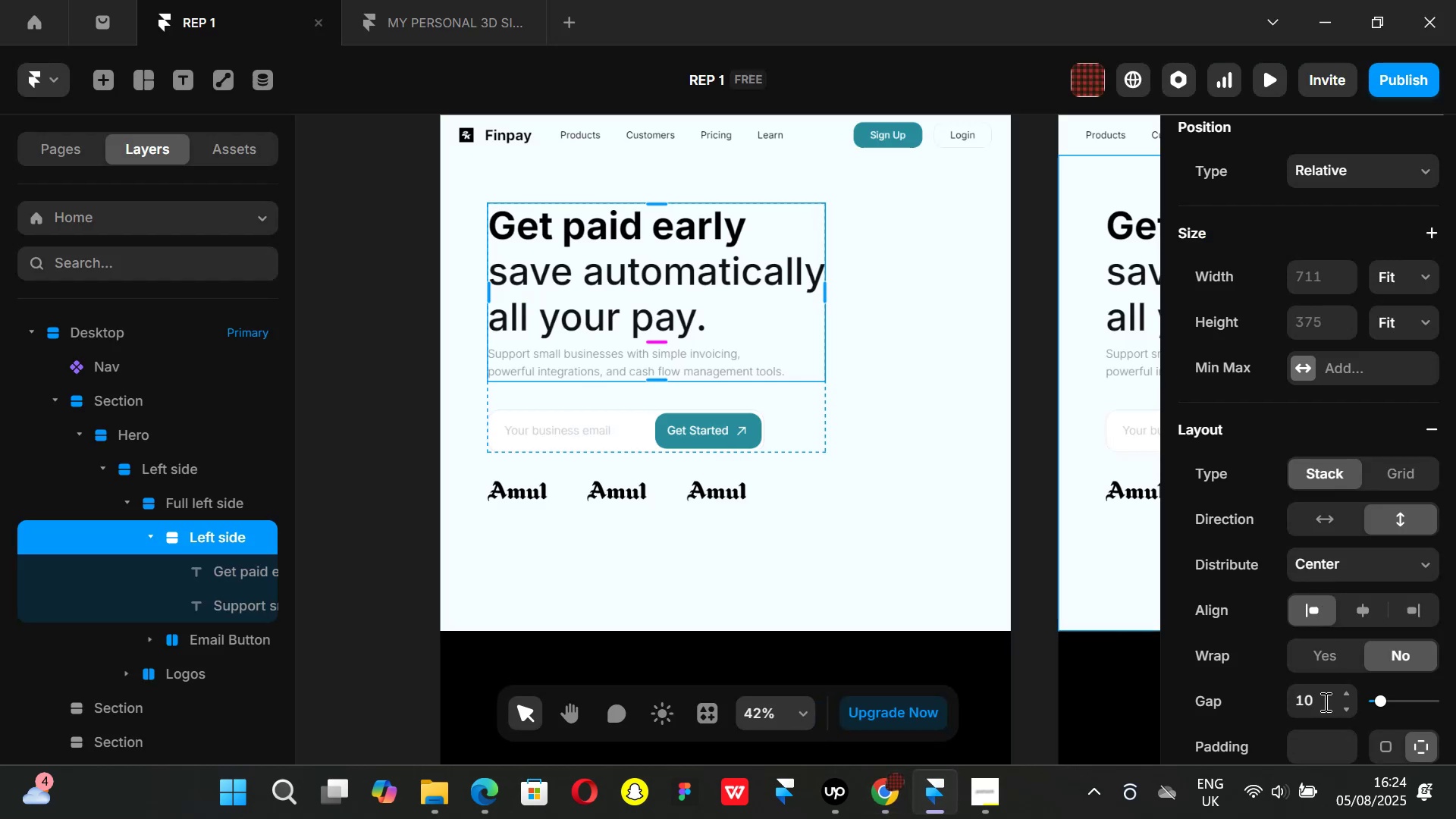 
left_click([1324, 701])
 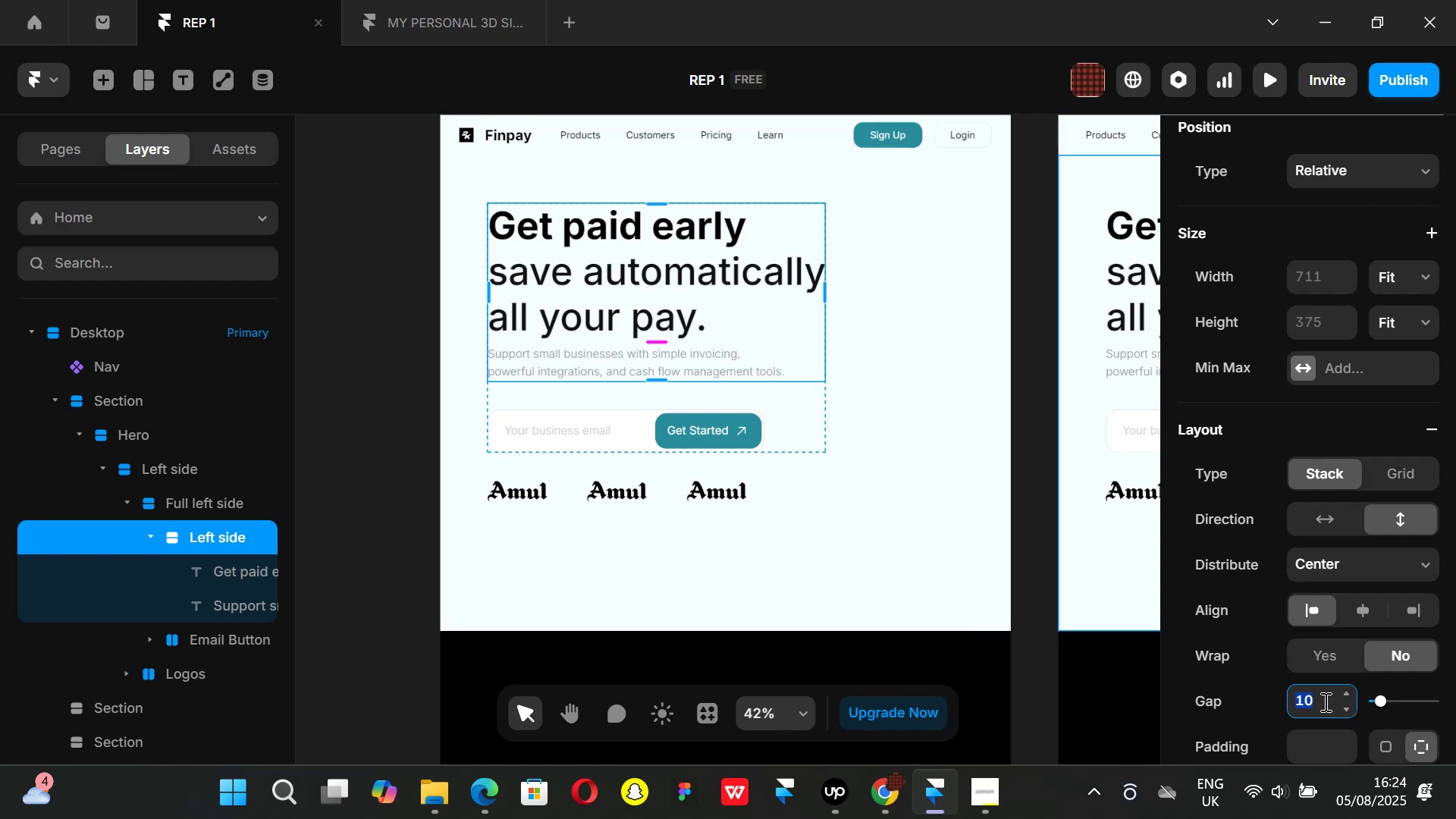 
type(24)
 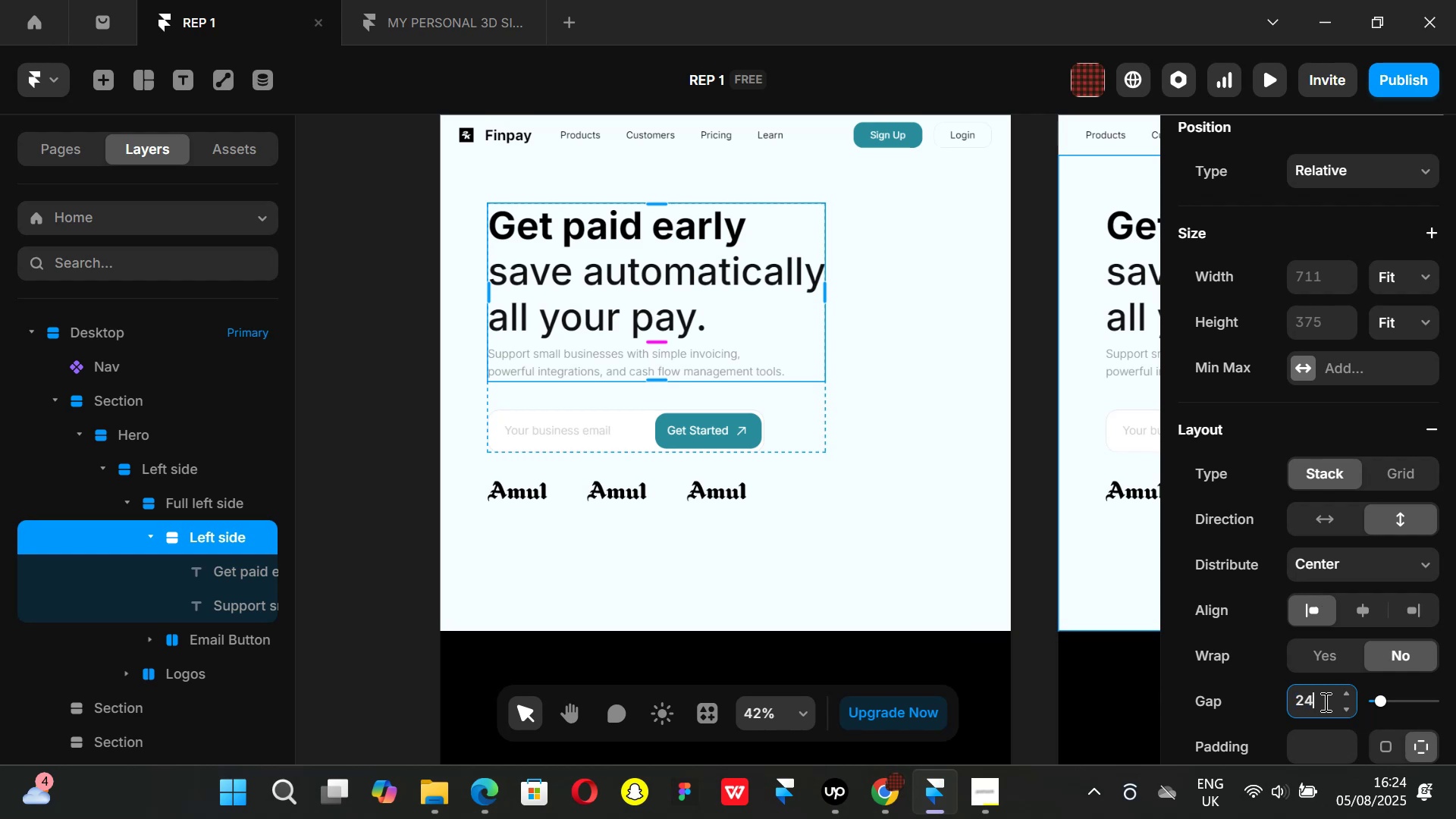 
key(Enter)
 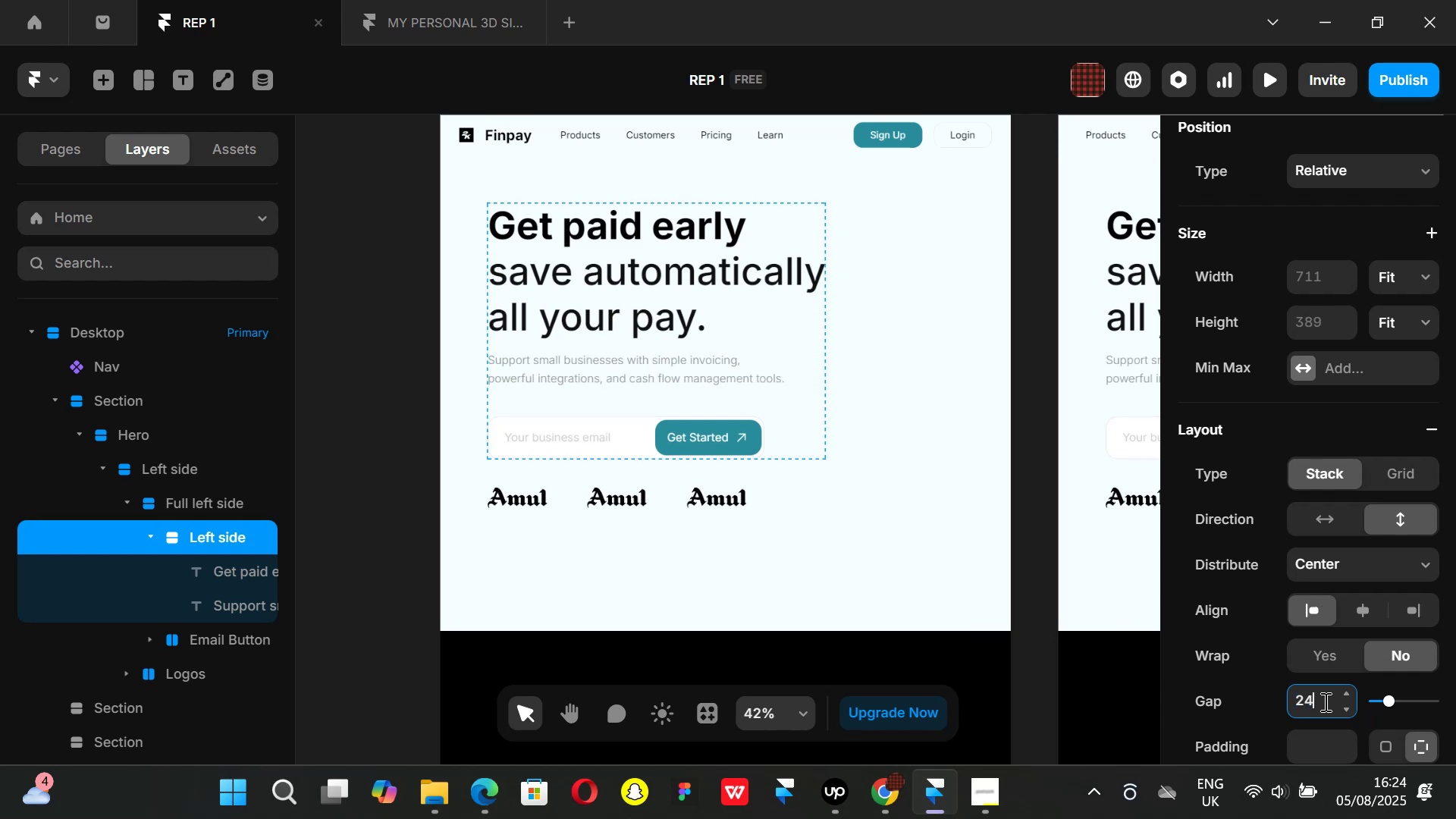 
key(Backspace)
key(Backspace)
key(Backspace)
key(Backspace)
type(35)
 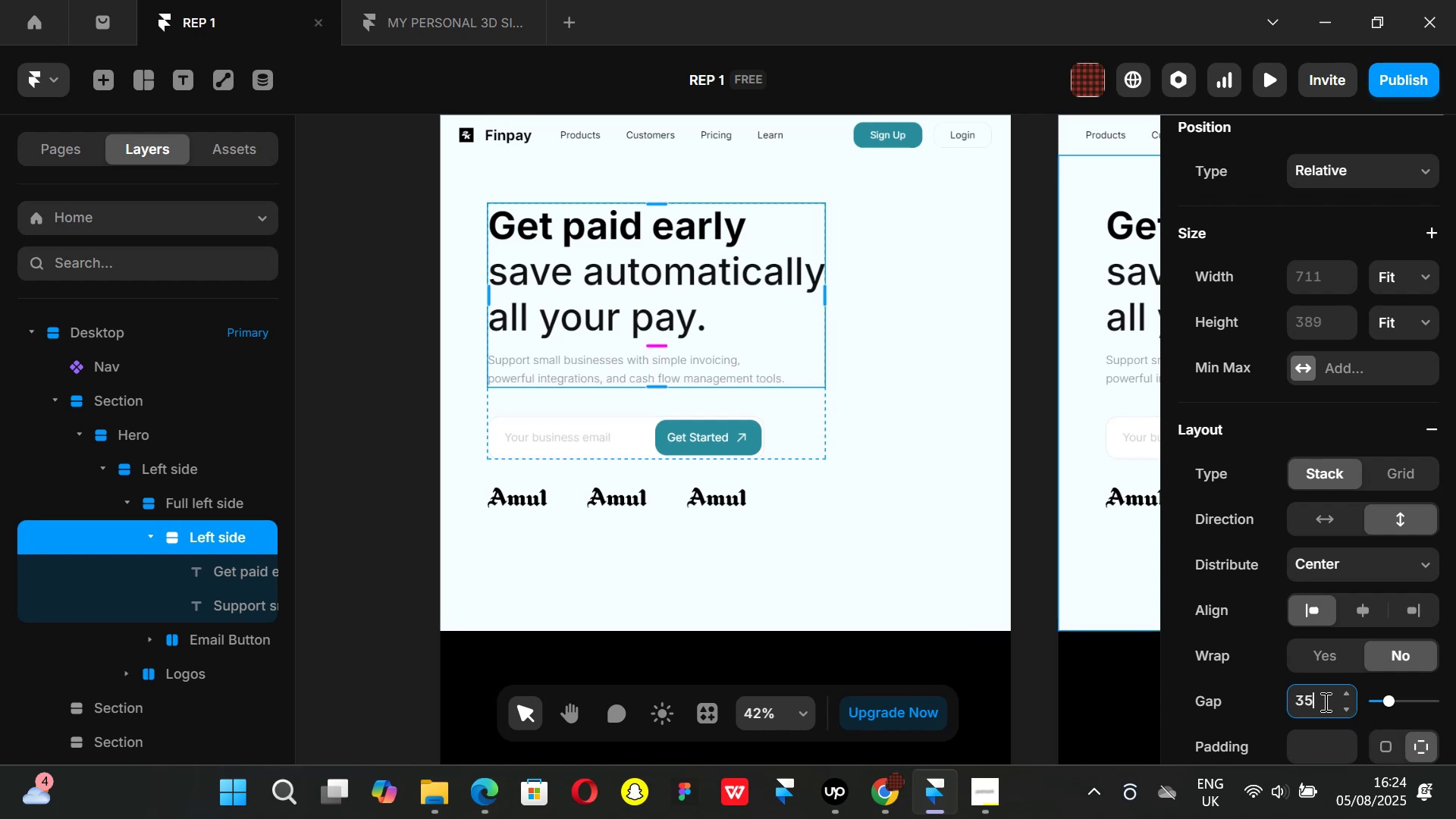 
key(Enter)
 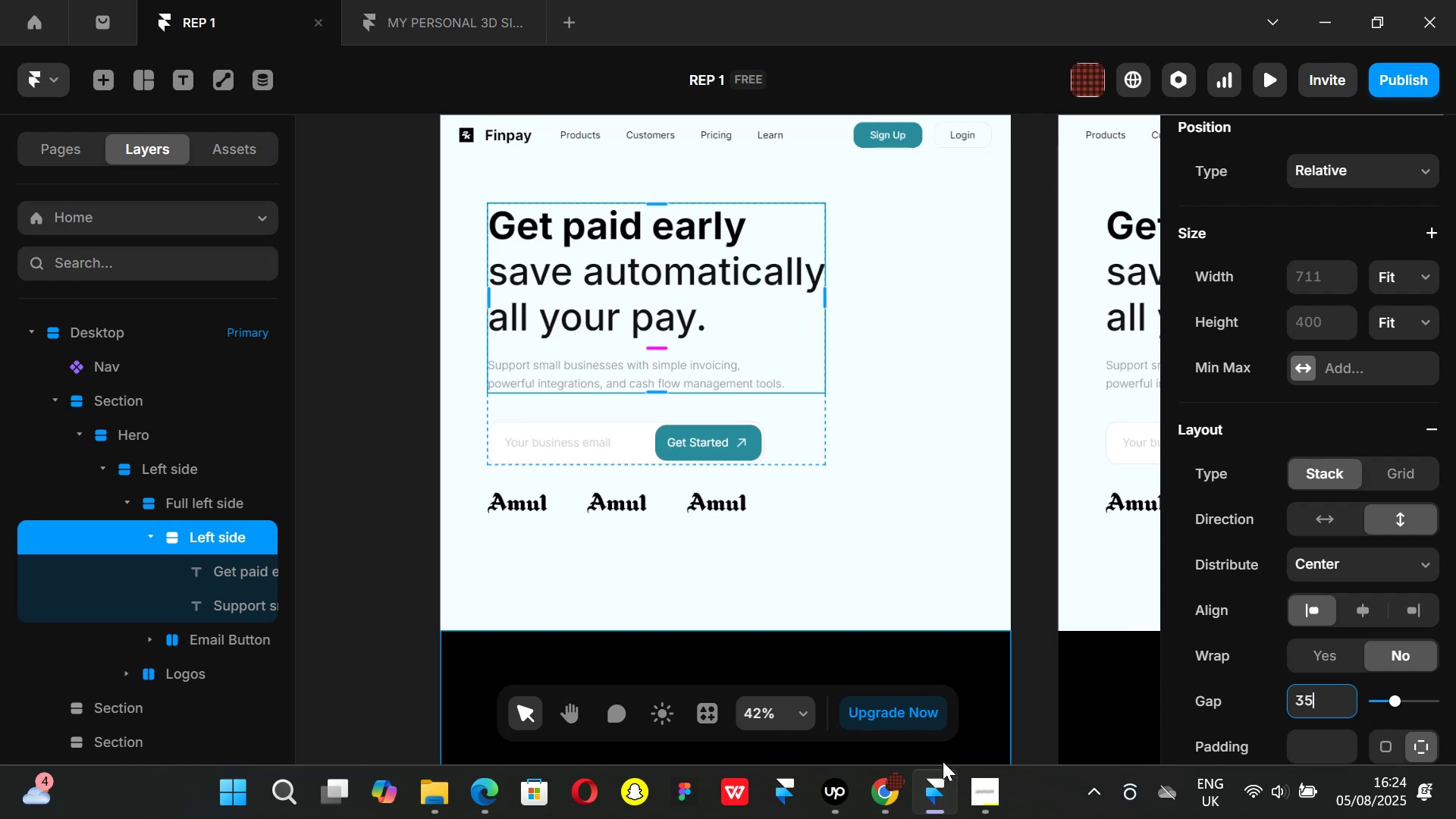 
left_click([876, 805])
 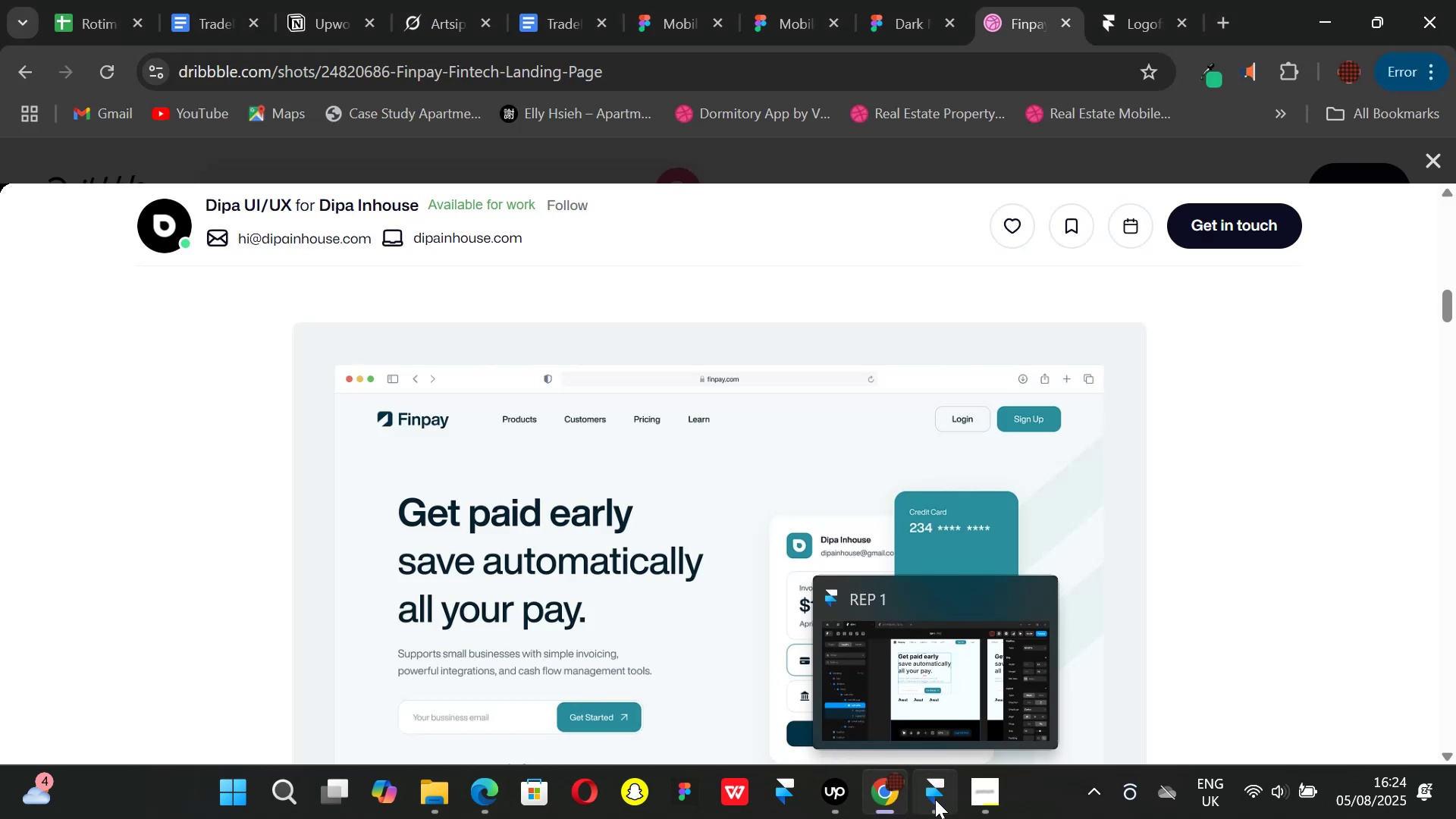 
left_click([935, 799])
 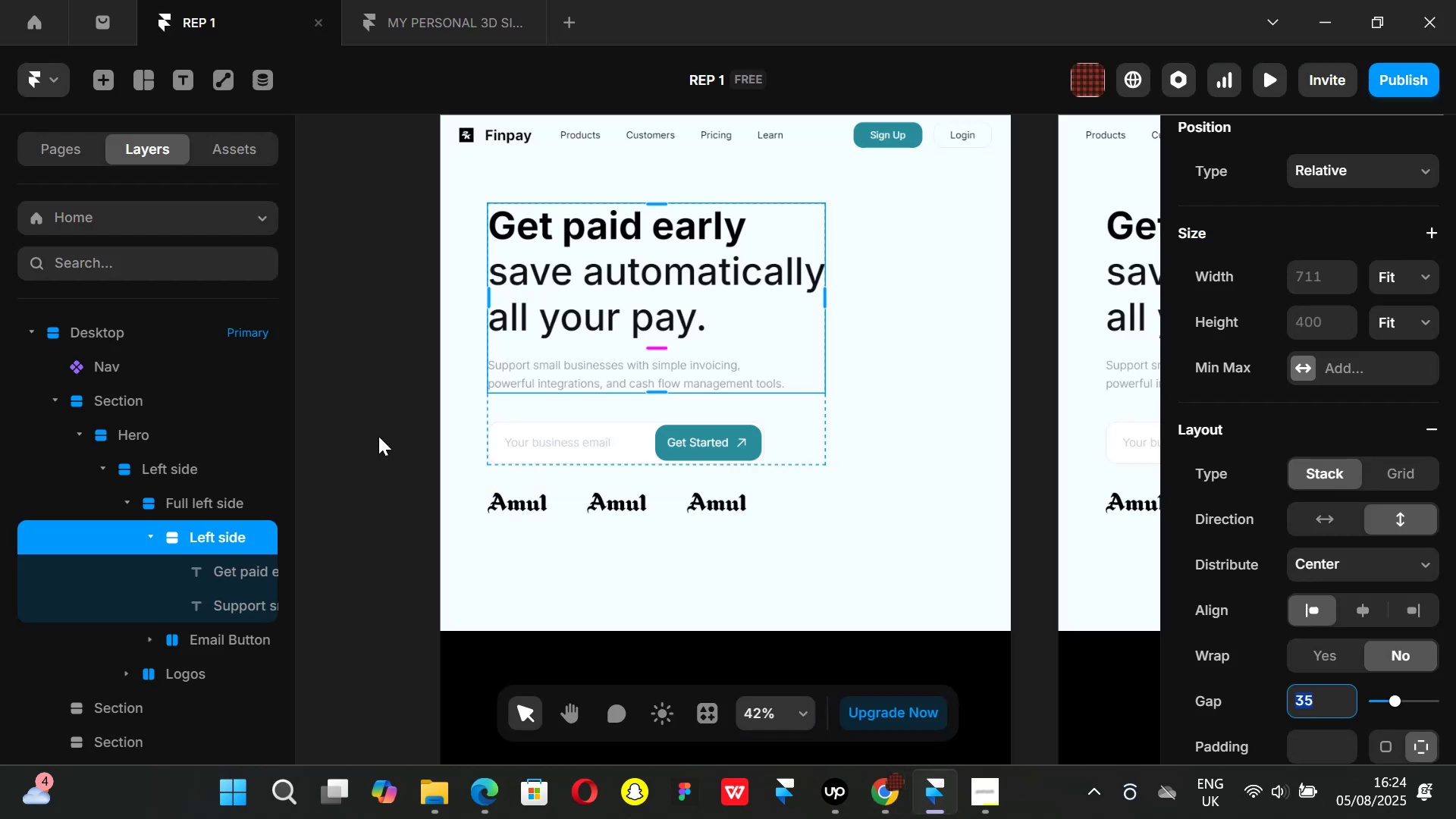 
scroll: coordinate [378, 436], scroll_direction: down, amount: 1.0
 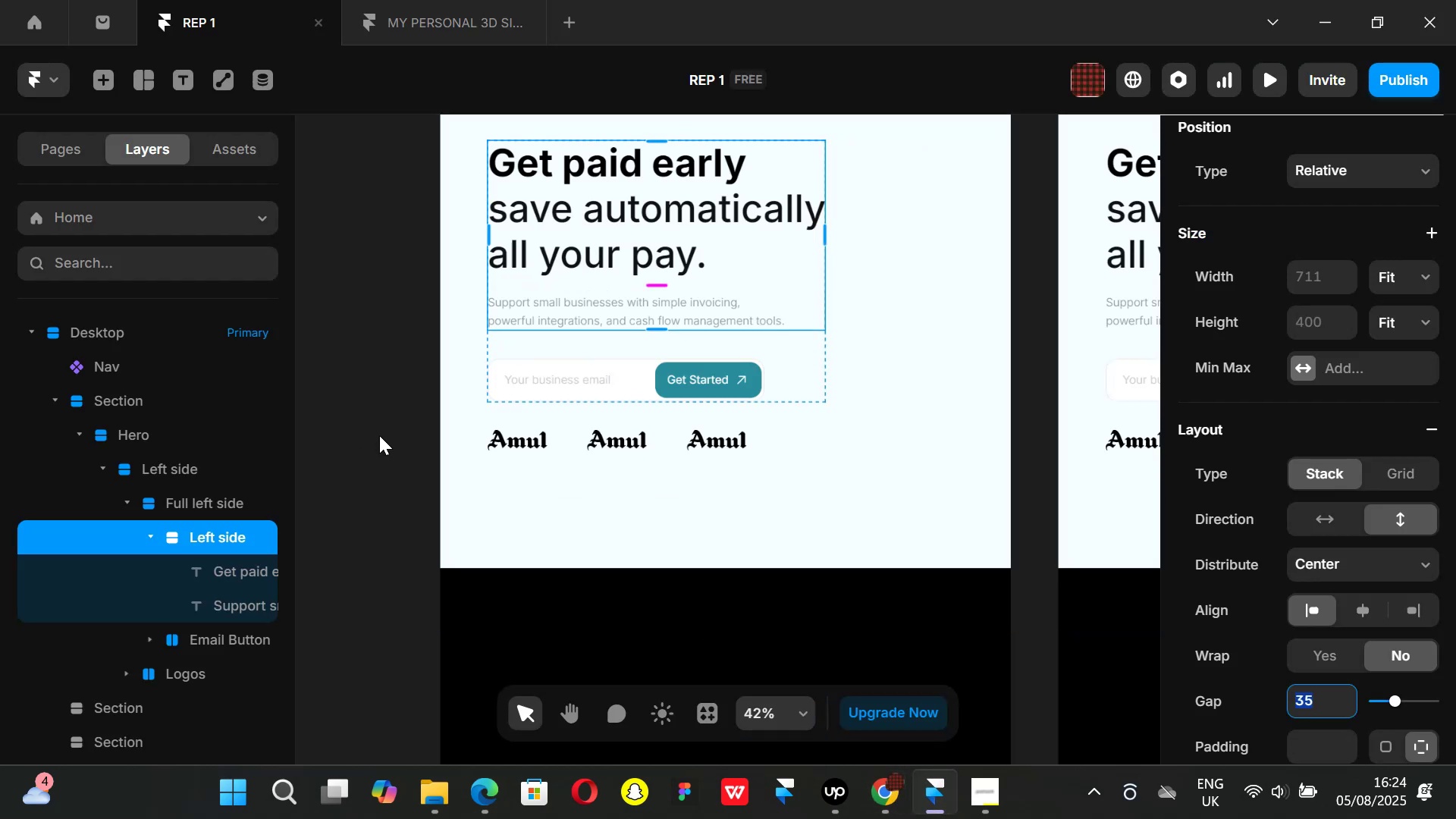 
left_click([379, 435])
 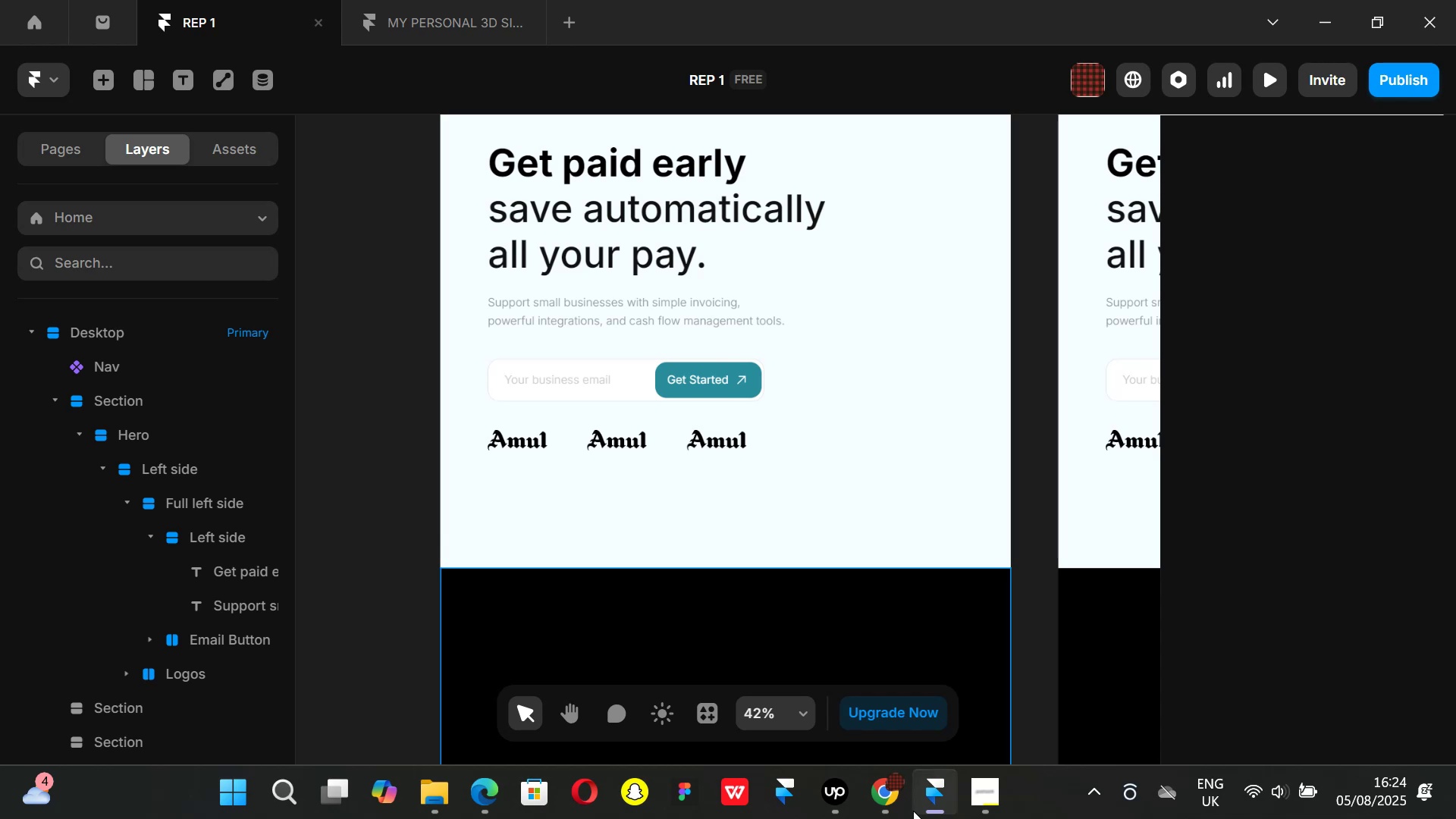 
left_click([887, 803])
 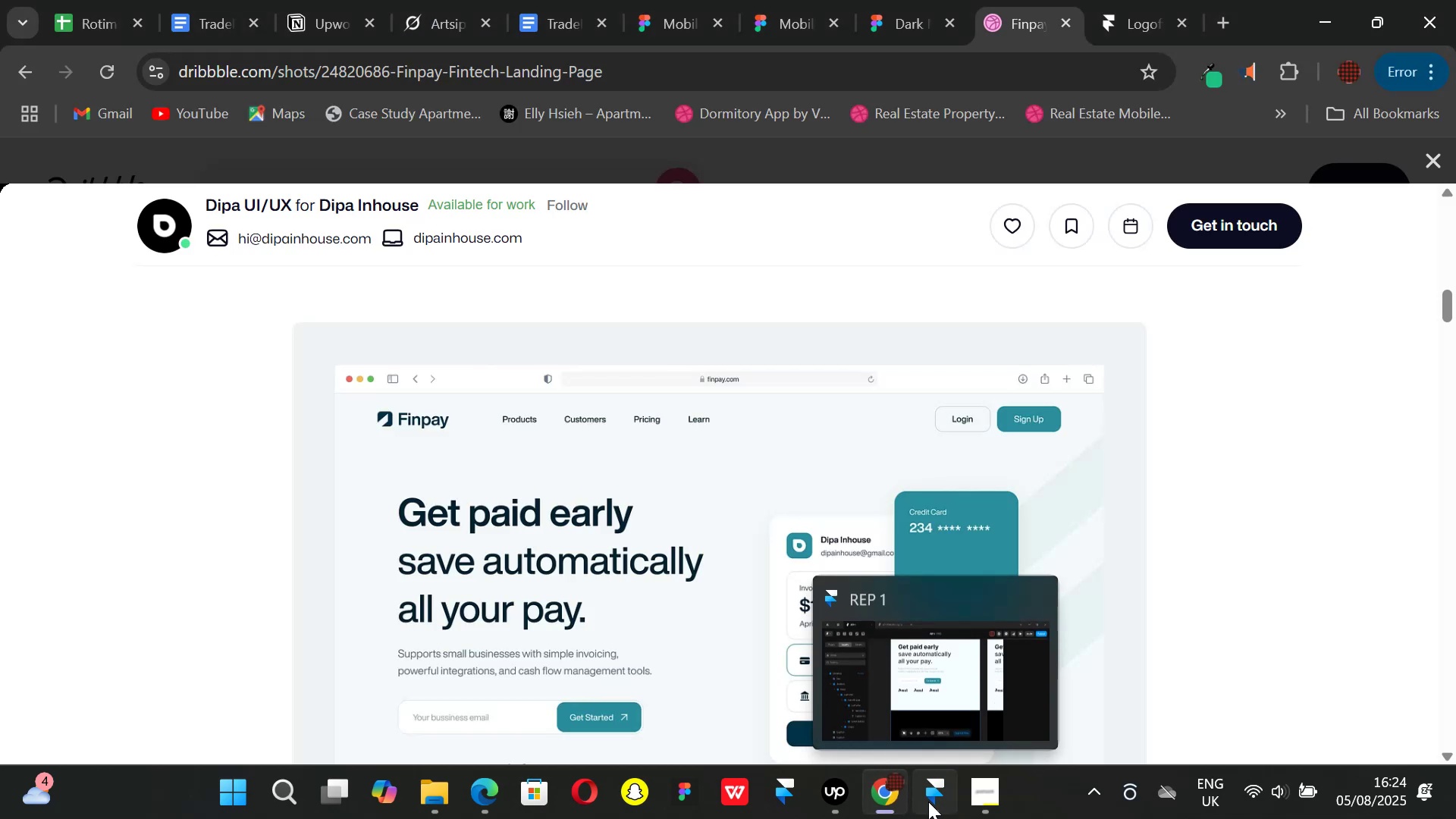 
left_click([928, 802])
 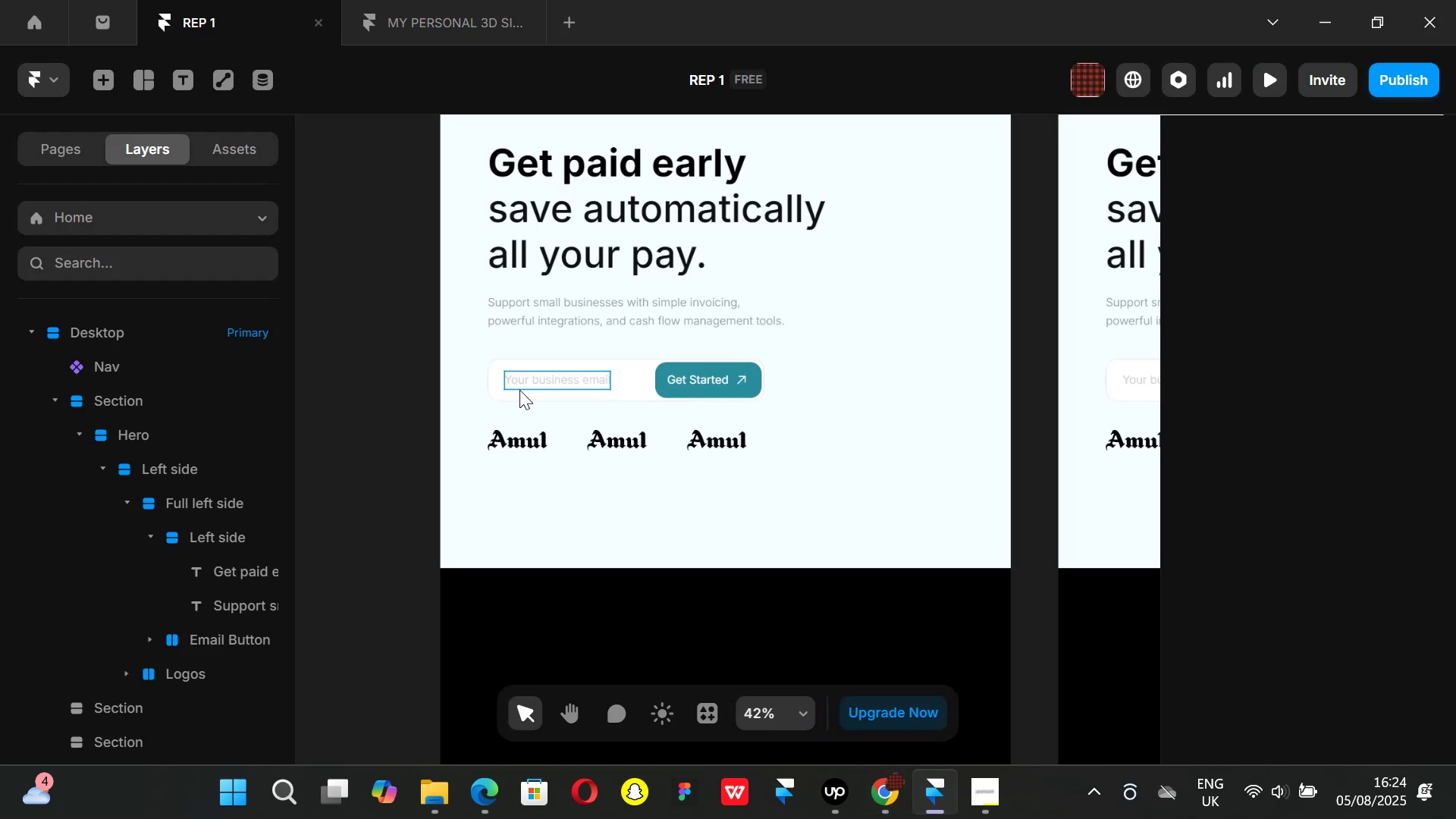 
left_click([534, 394])
 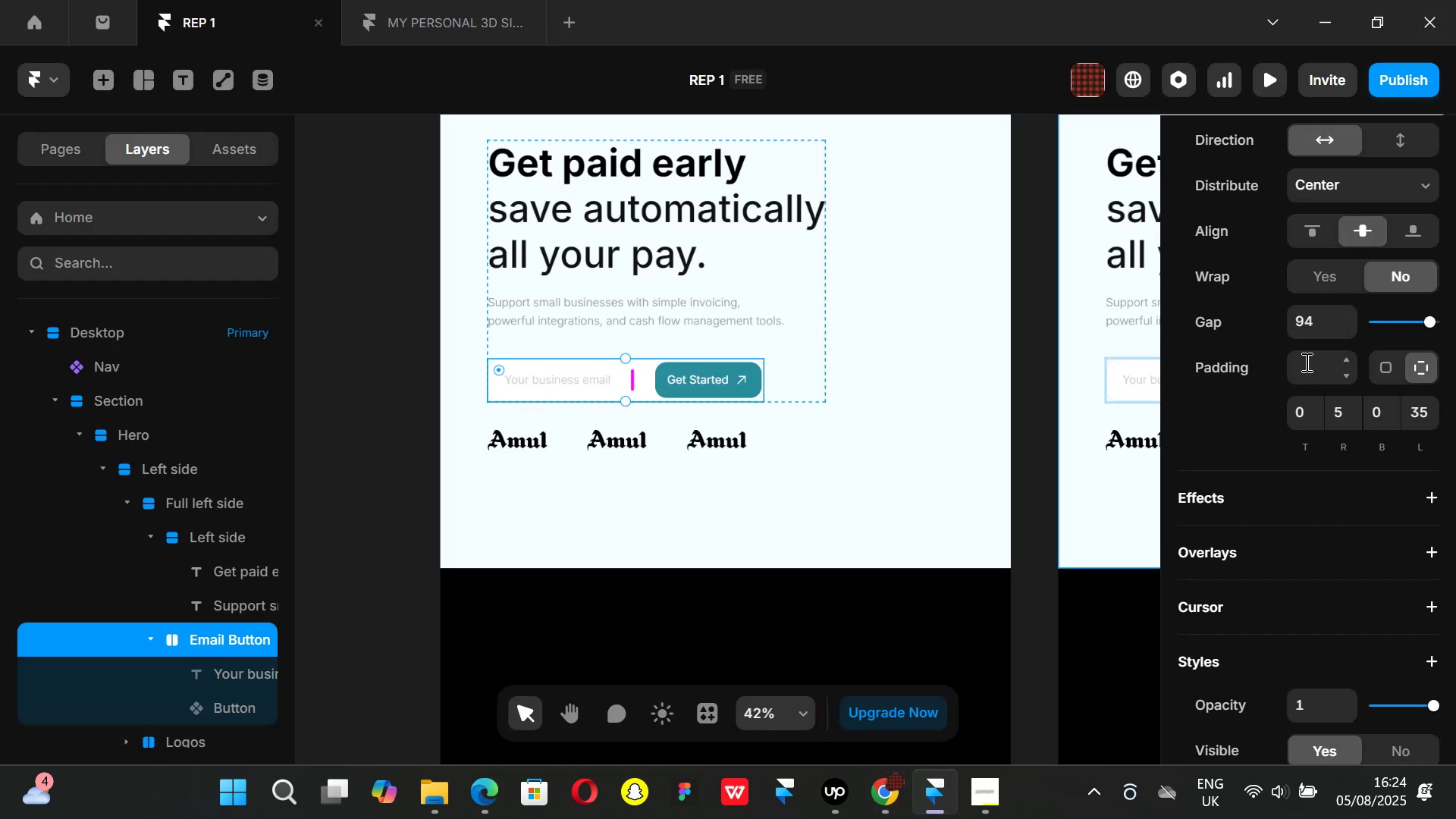 
scroll: coordinate [1302, 456], scroll_direction: up, amount: 3.0
 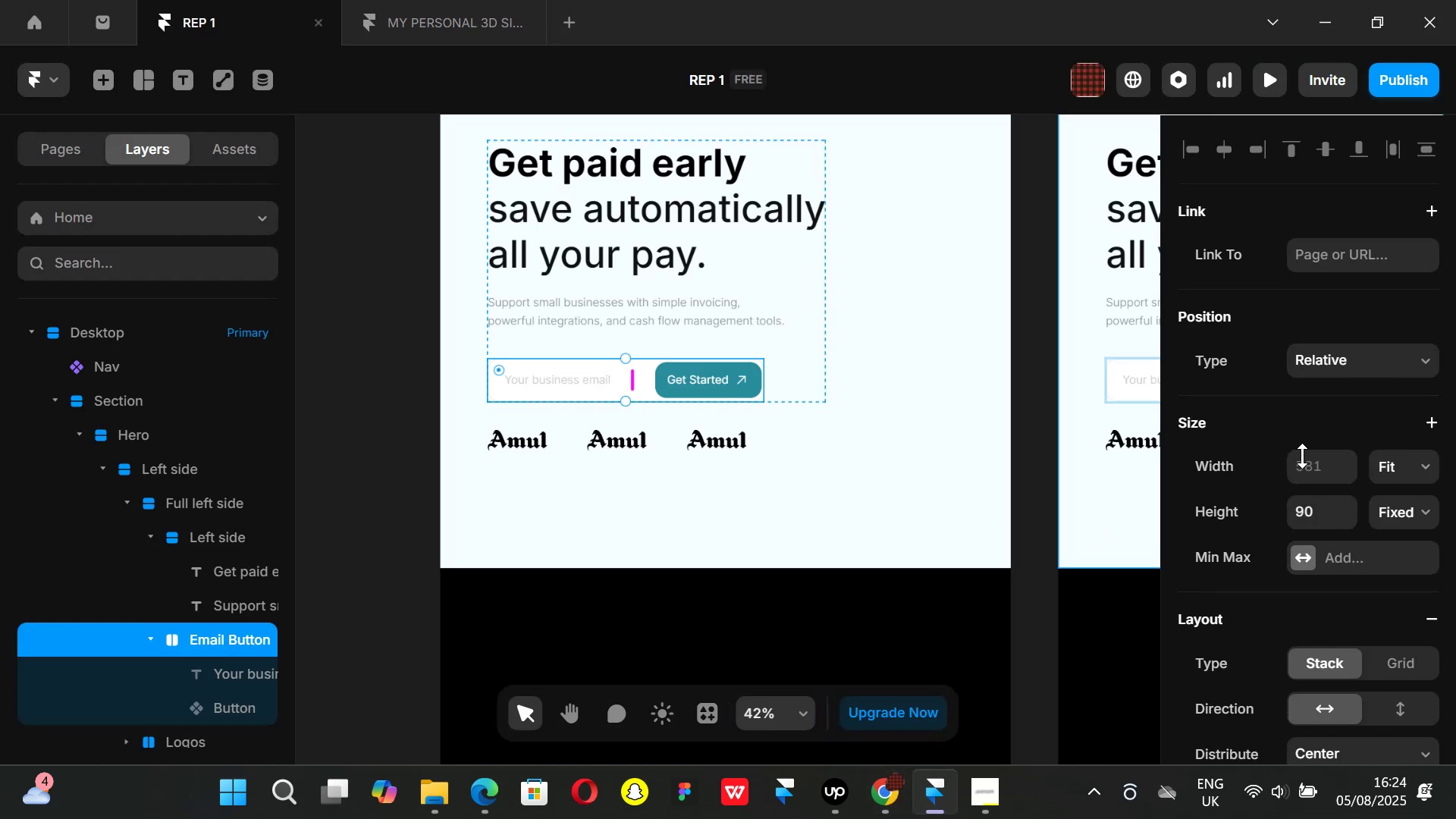 
scroll: coordinate [1303, 467], scroll_direction: down, amount: 6.0
 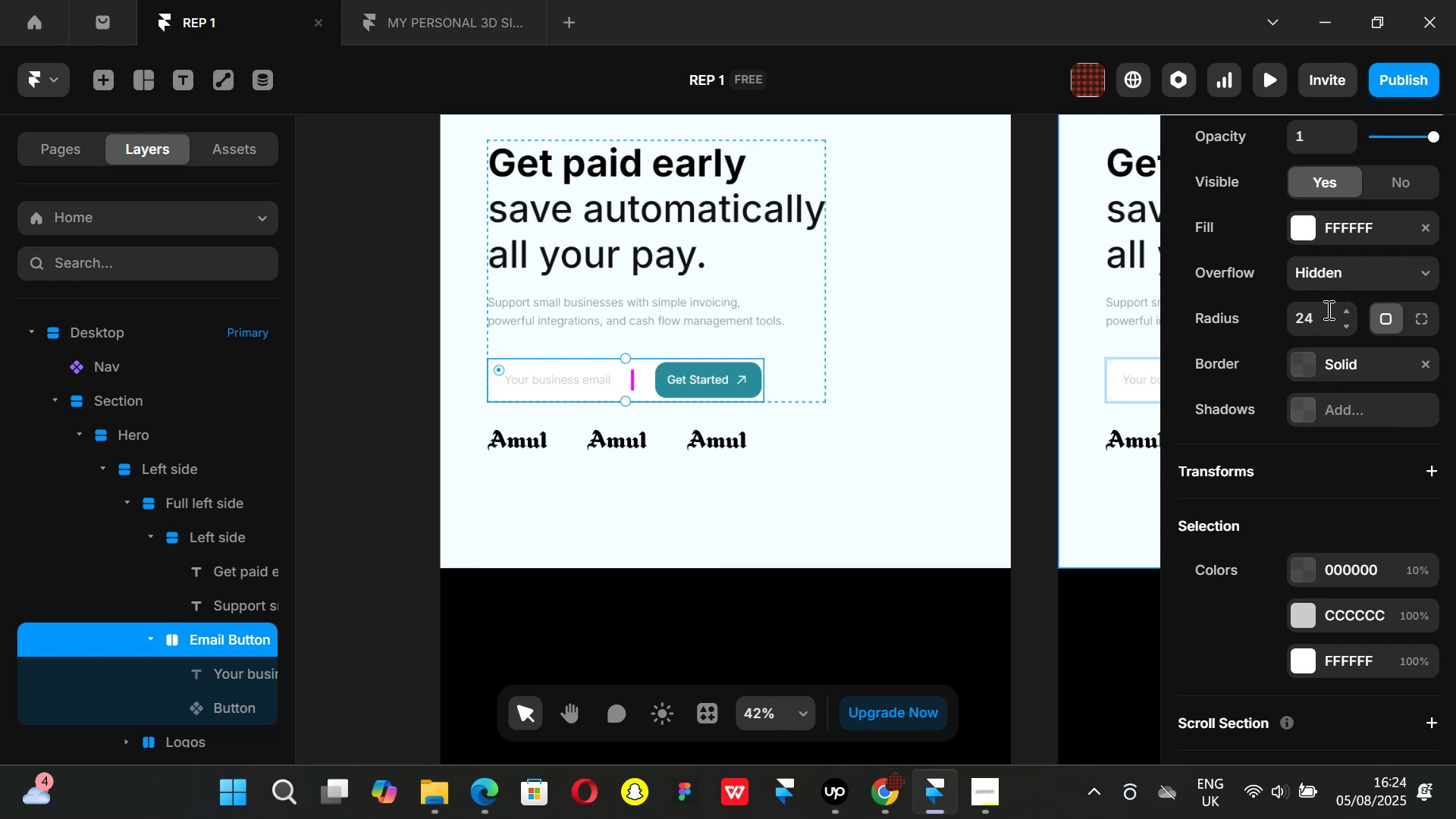 
left_click([1326, 310])
 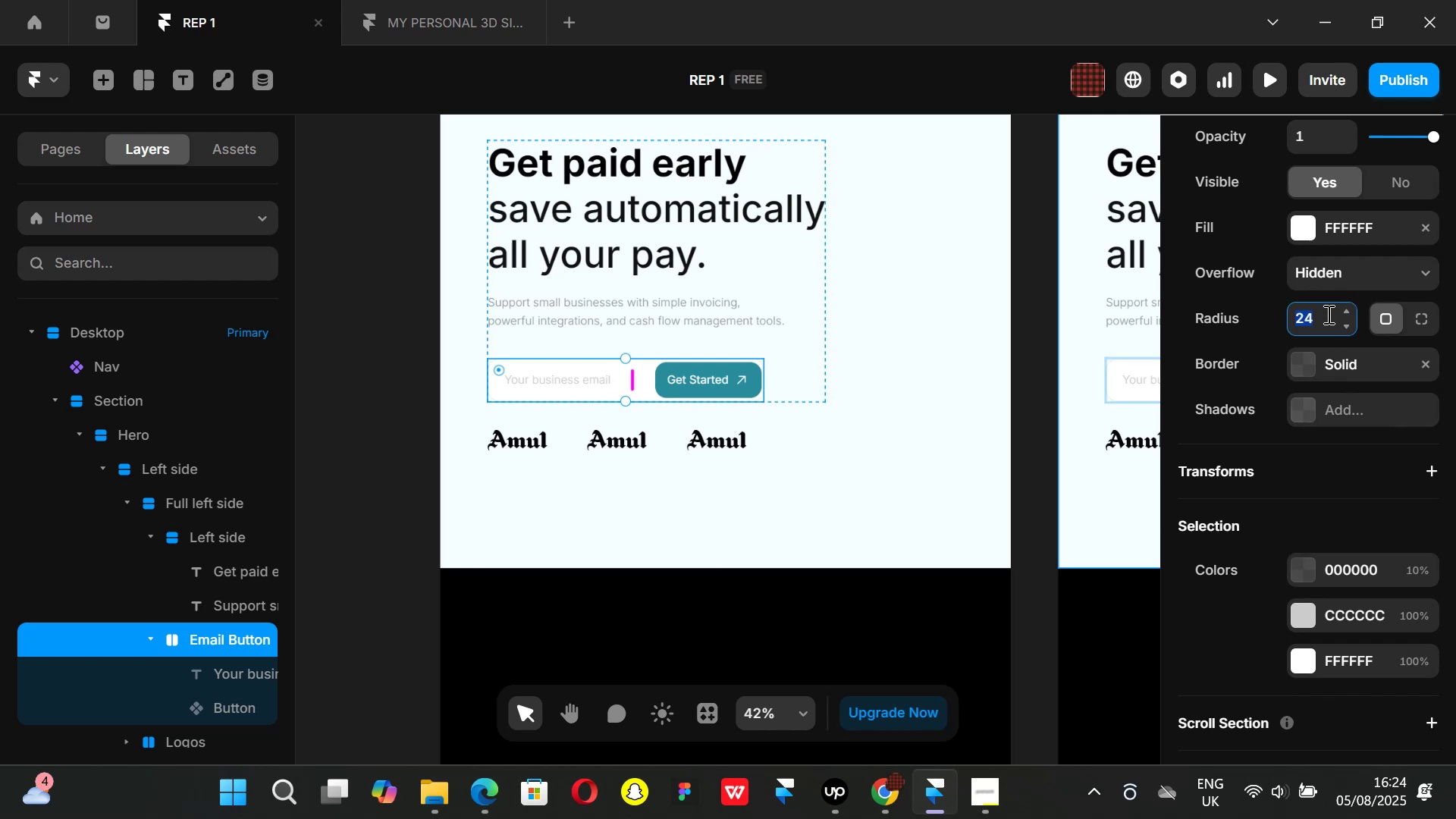 
type(30)
 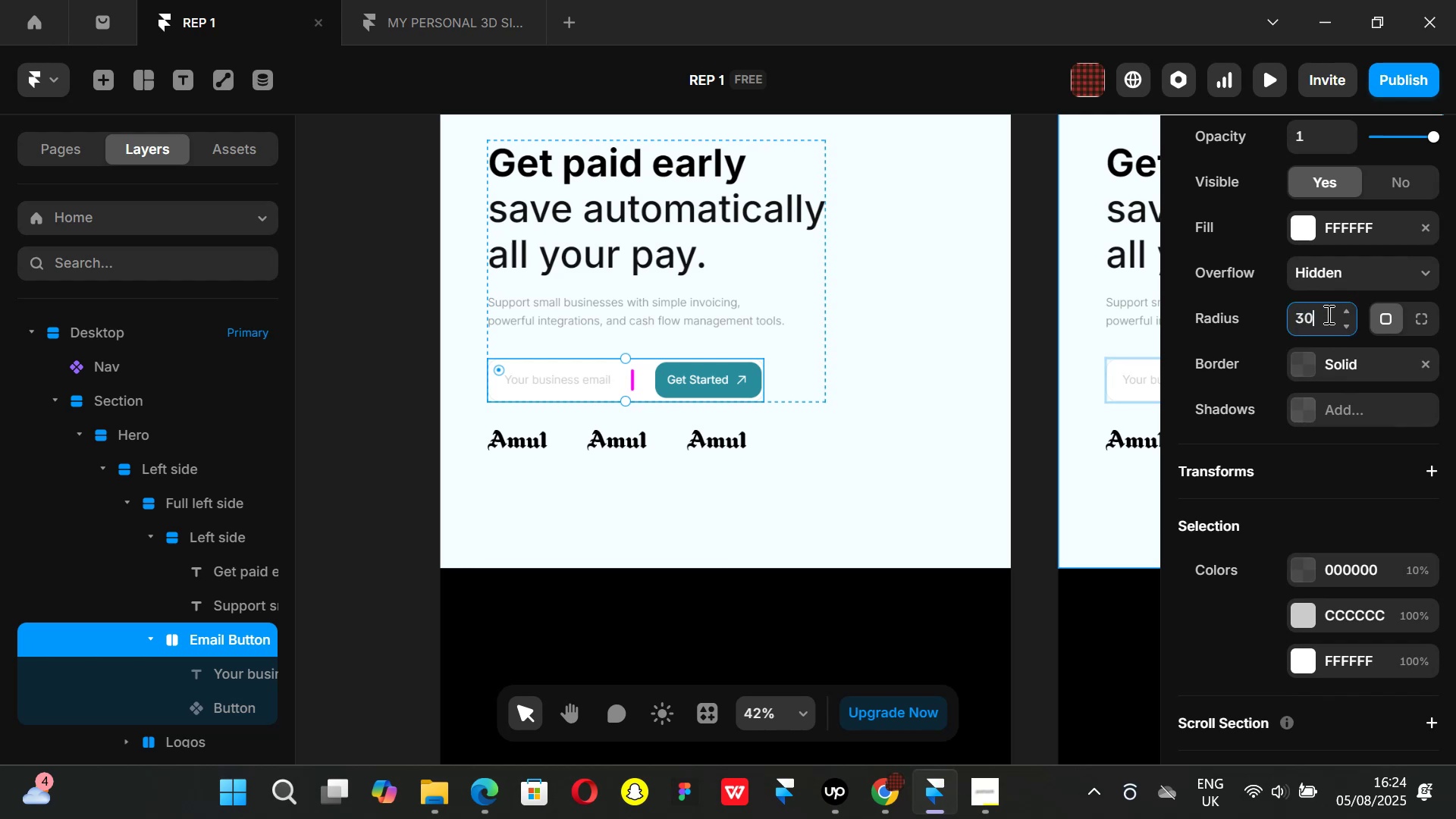 
key(Enter)
 